 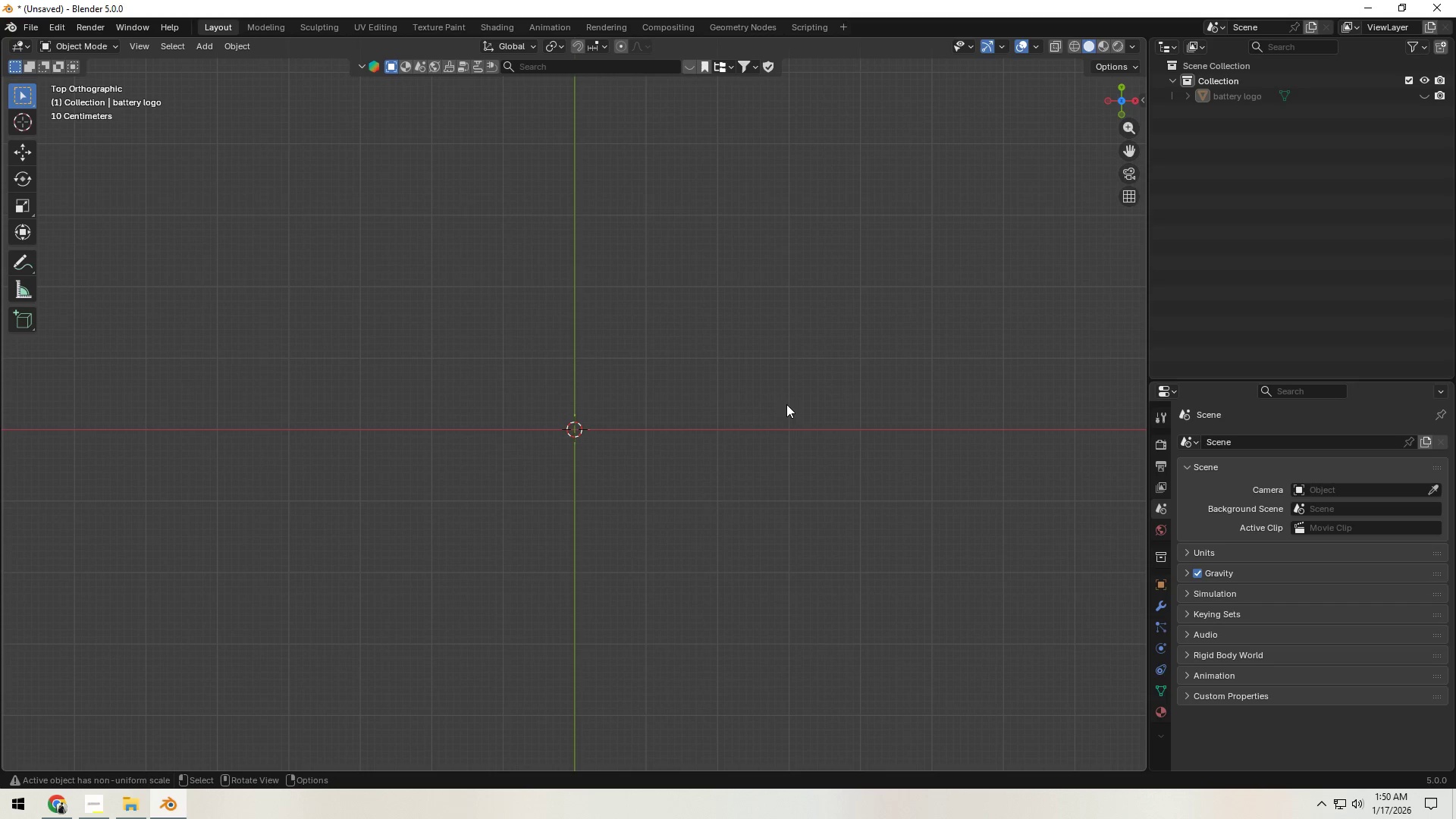 
key(Shift+A)
 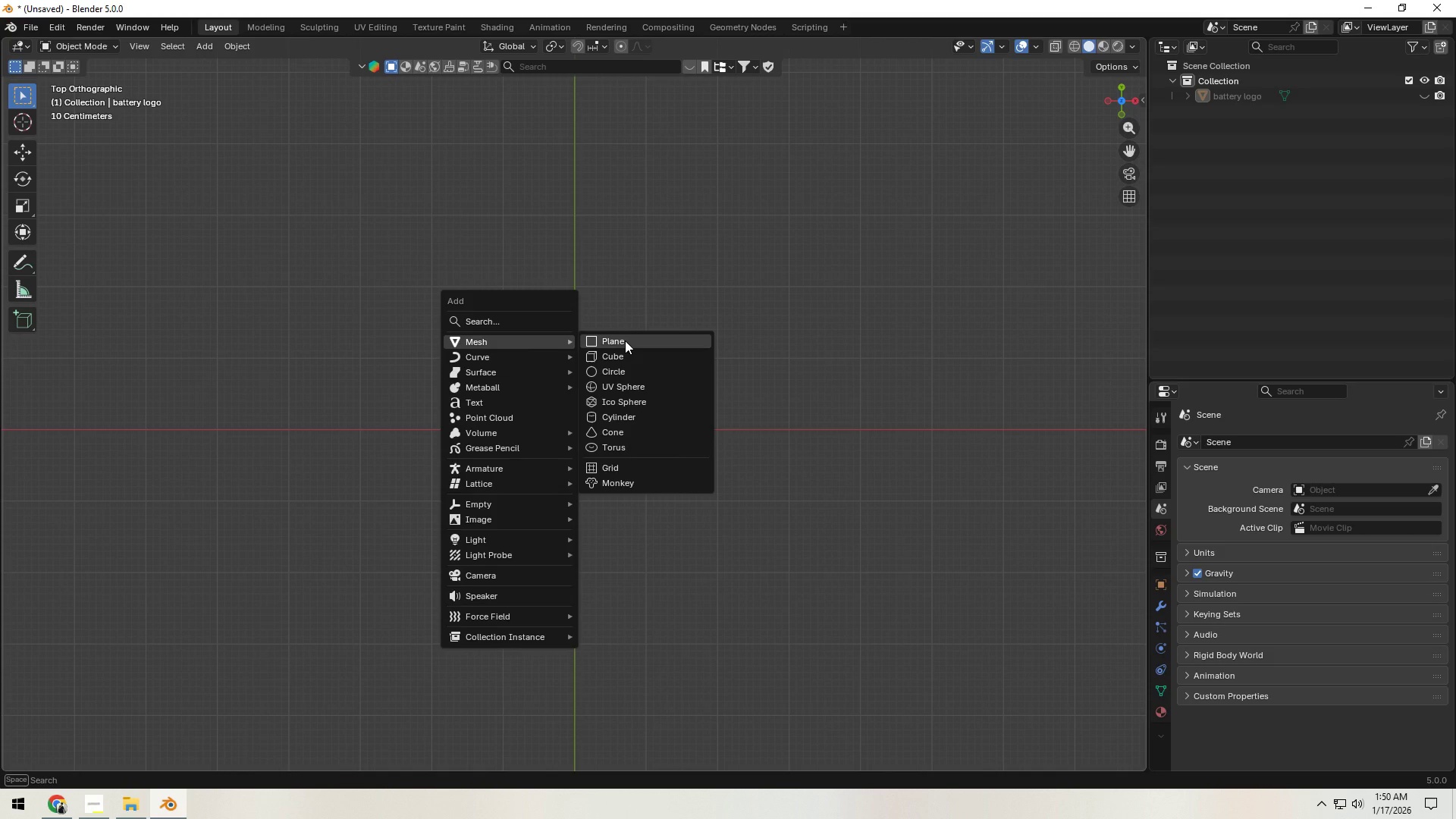 
scroll: coordinate [644, 419], scroll_direction: up, amount: 2.0
 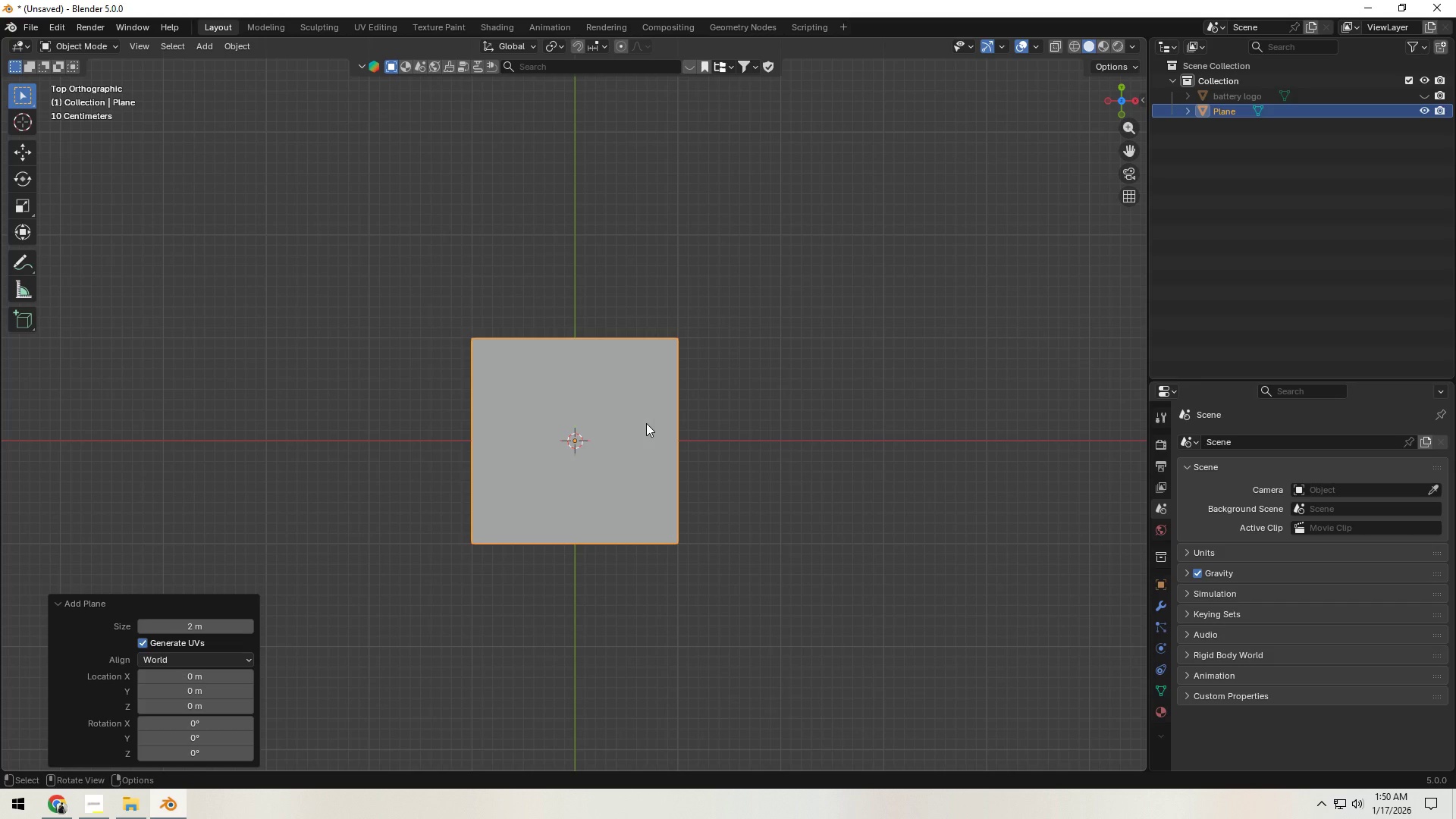 
left_click([625, 340])
 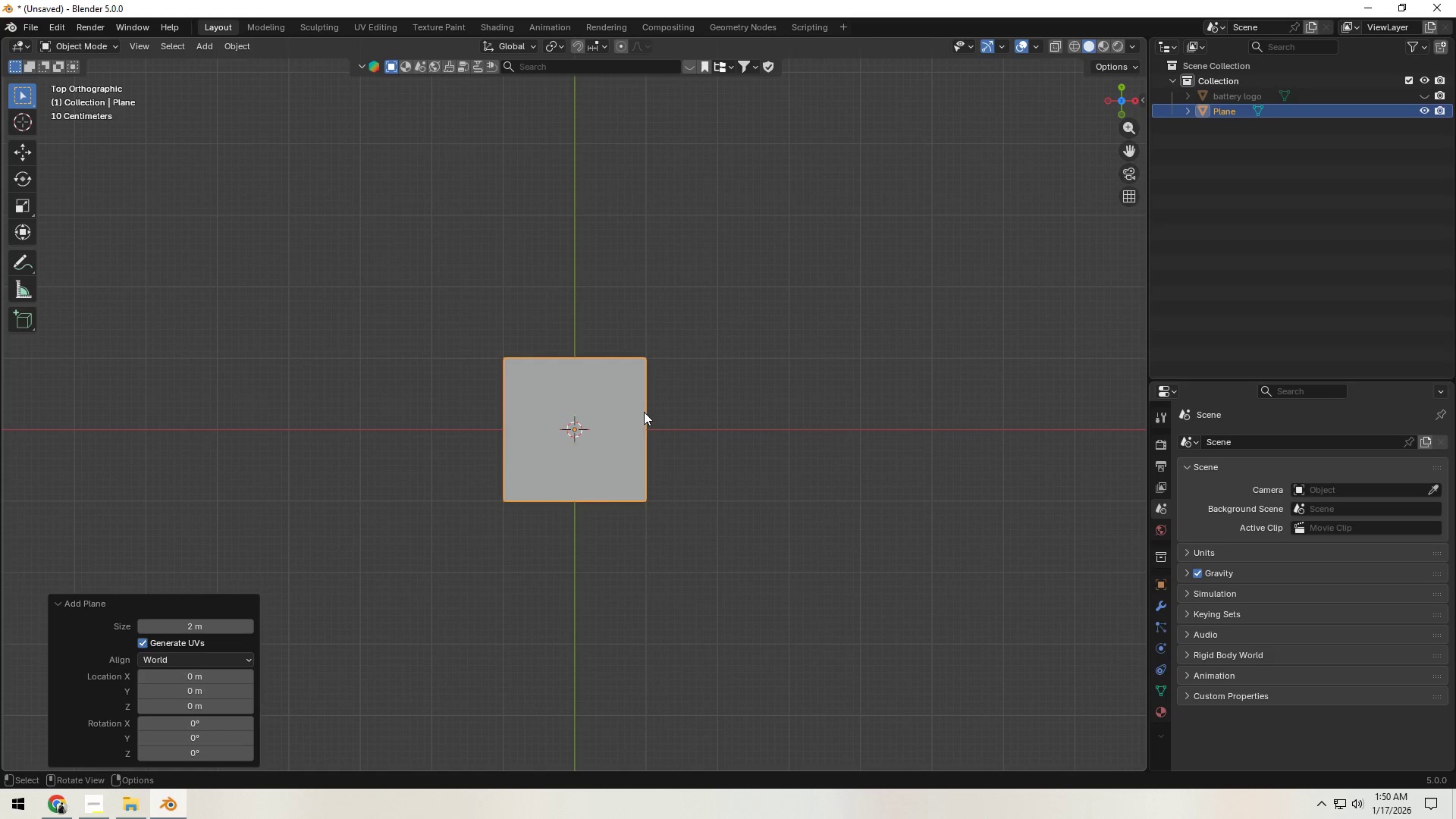 
key(Tab)
 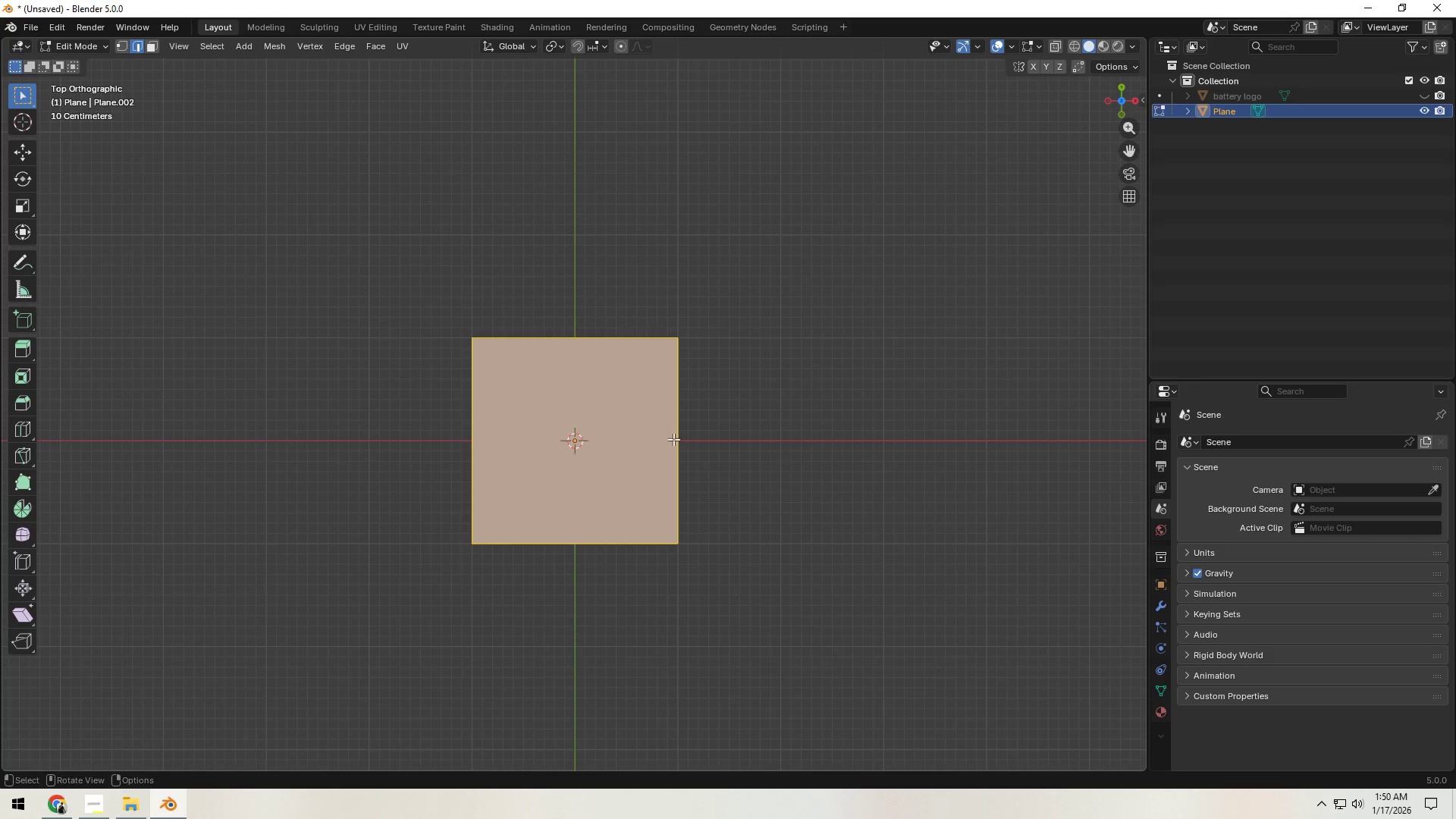 
key(Control+E)
 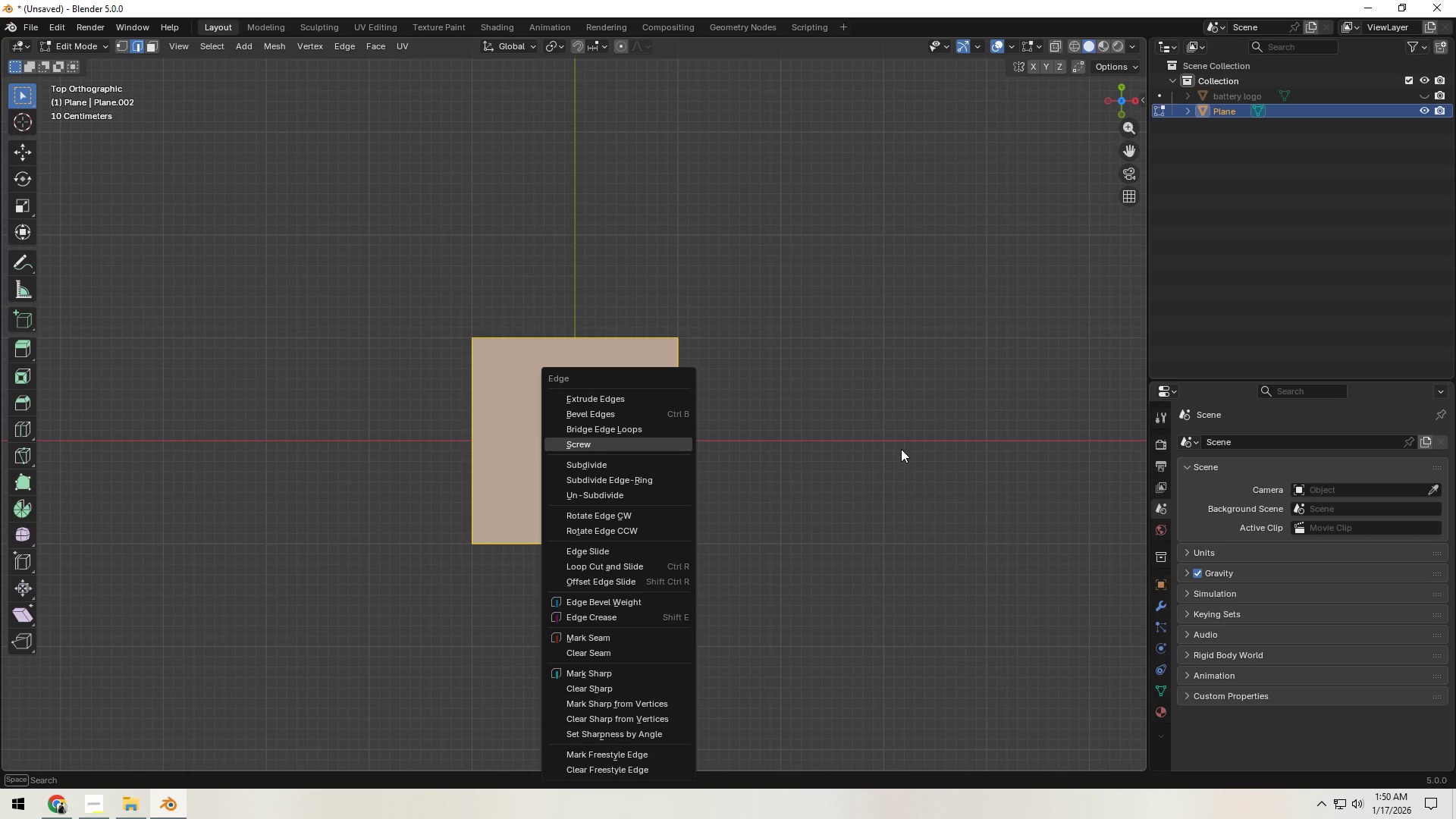 
left_click([901, 449])
 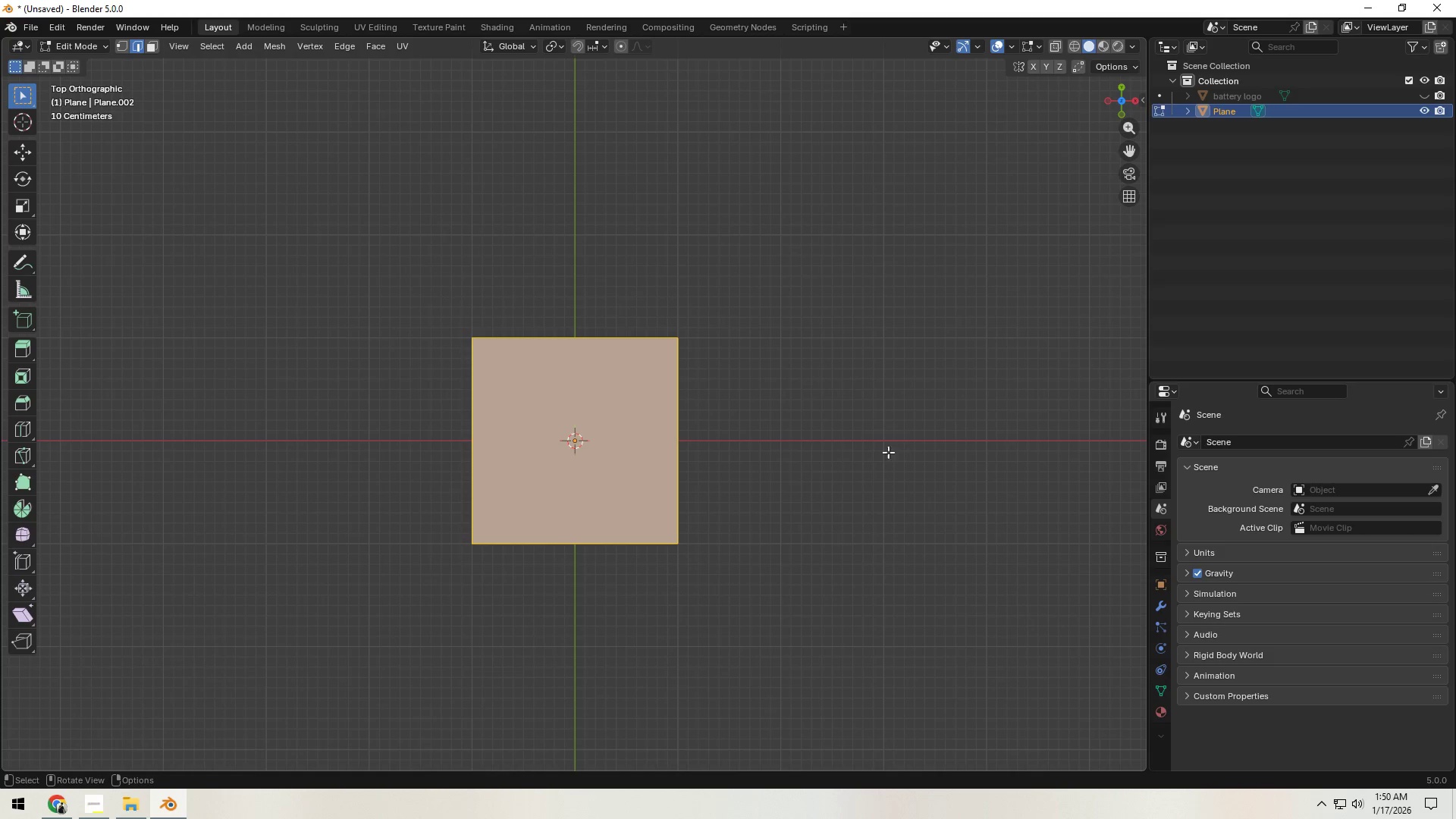 
scroll: coordinate [675, 447], scroll_direction: up, amount: 5.0
 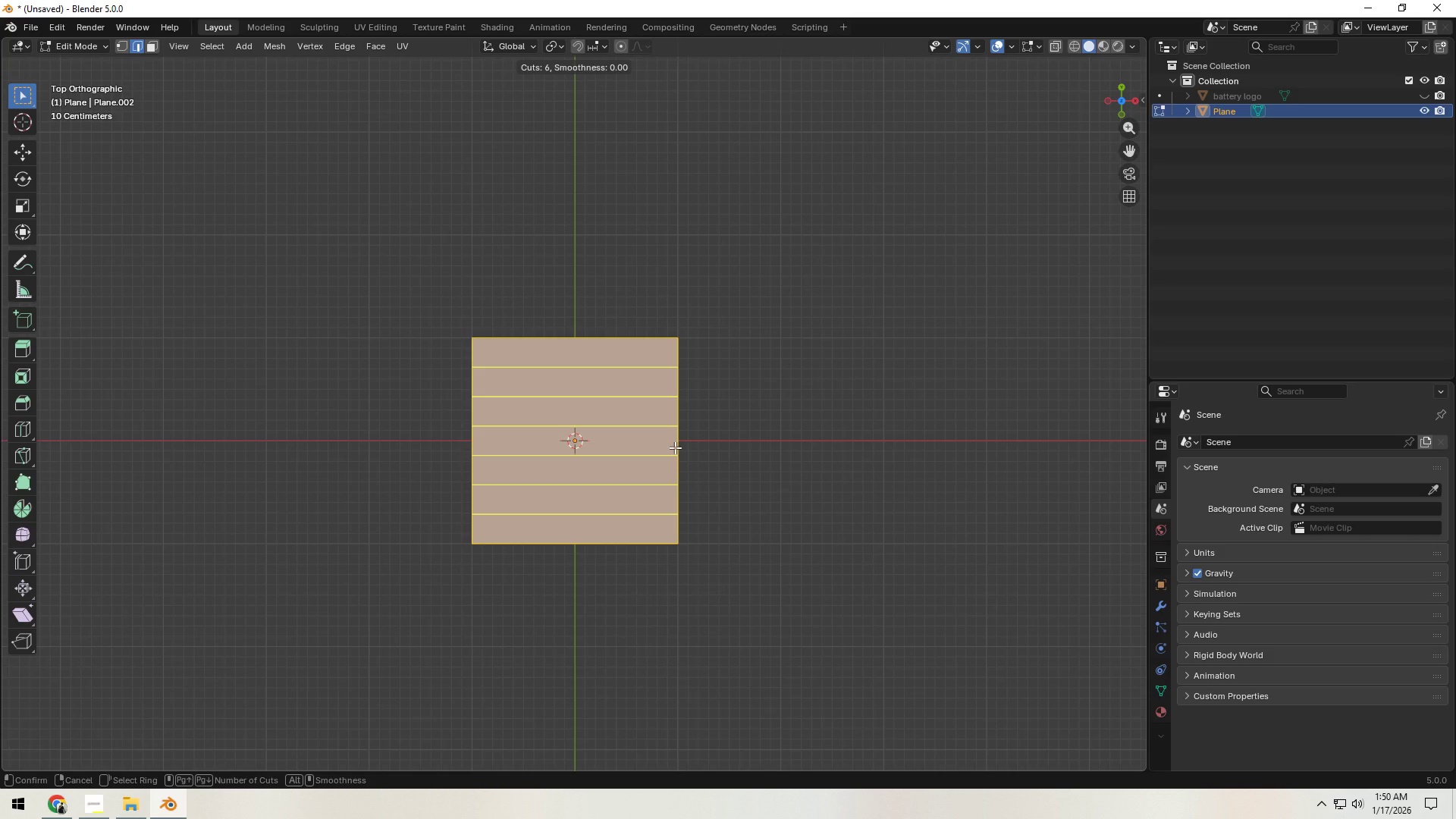 
key(Control+ControlLeft)
 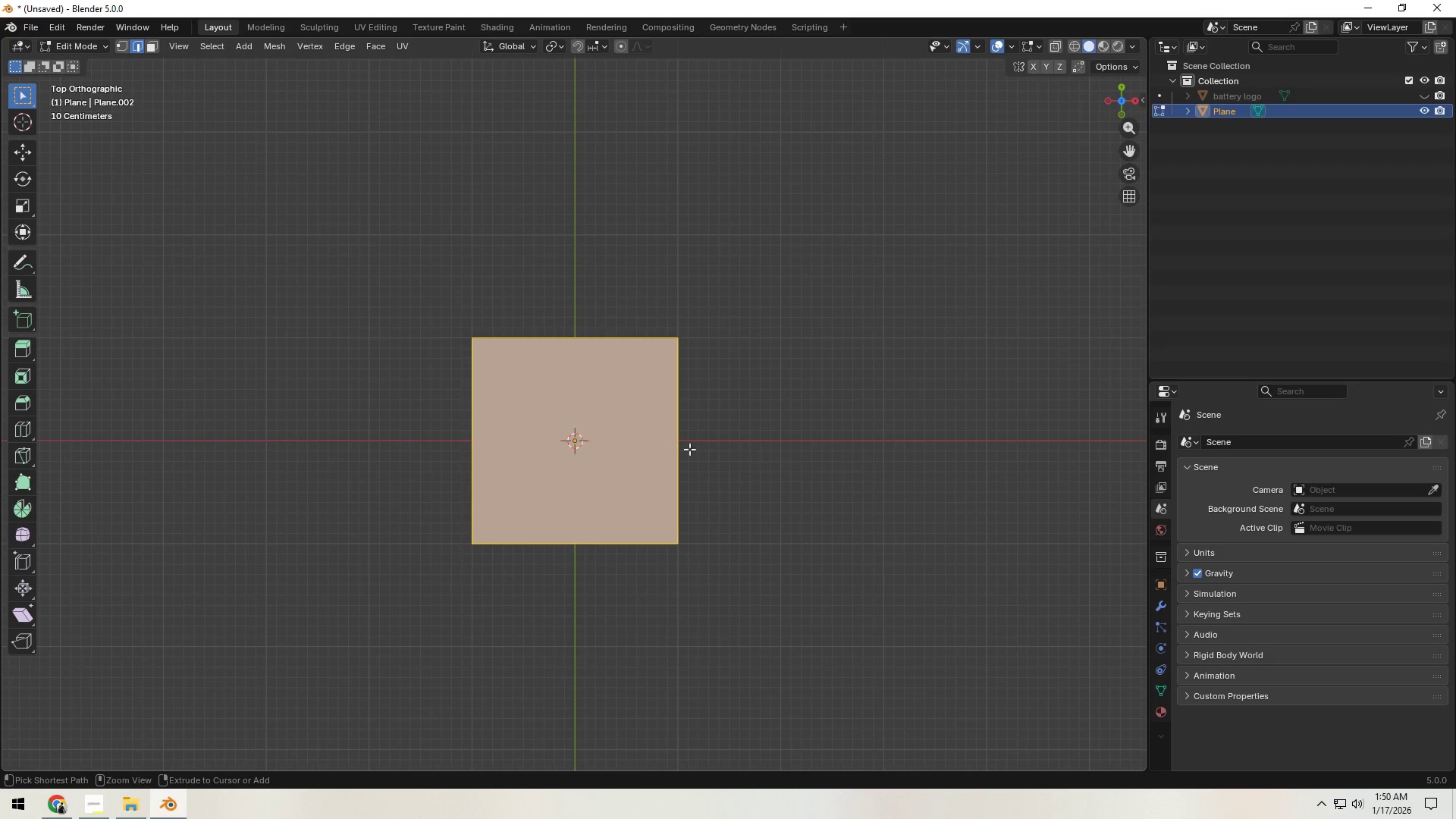 
key(Control+R)
 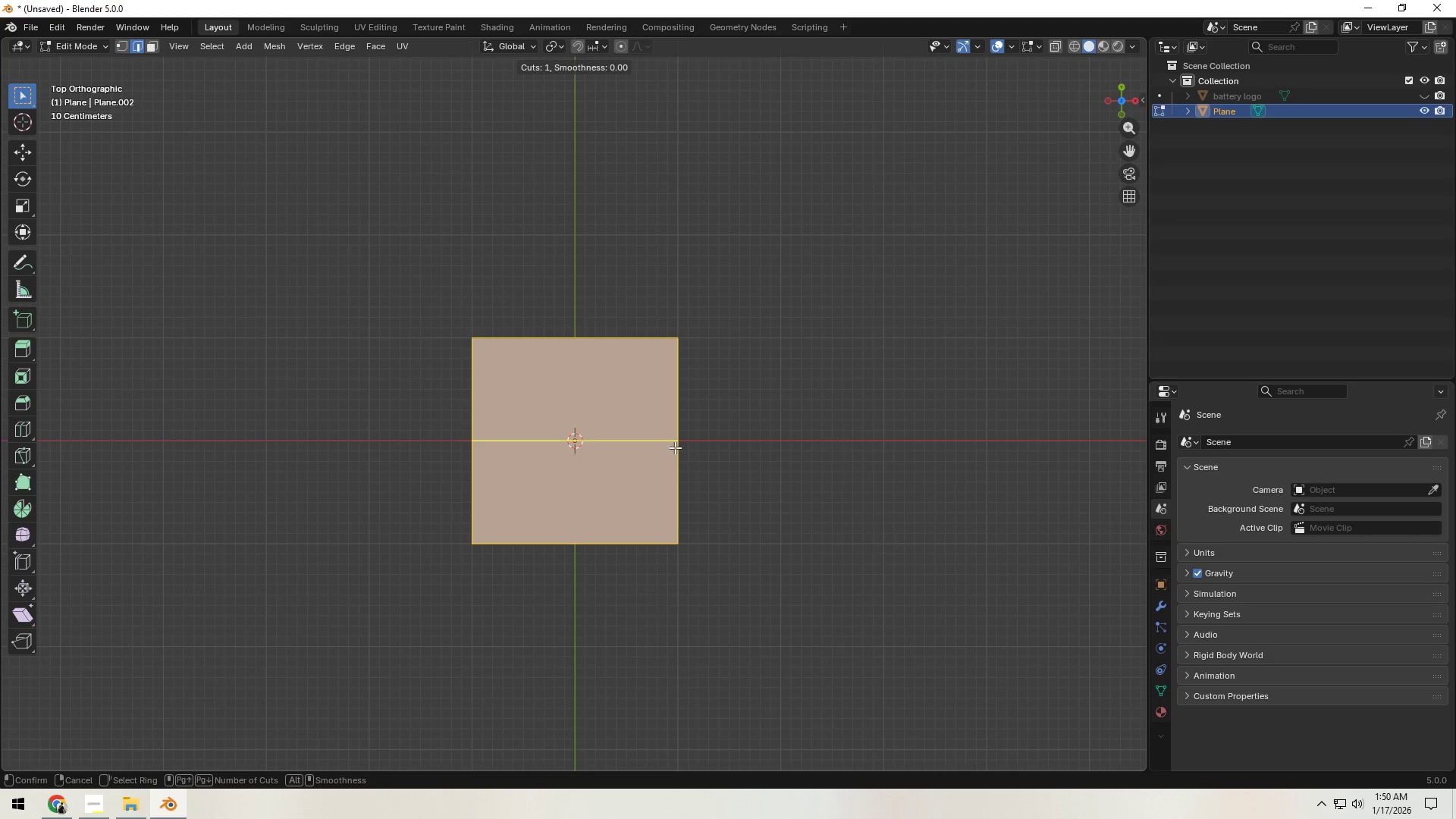 
scroll: coordinate [675, 447], scroll_direction: up, amount: 1.0
 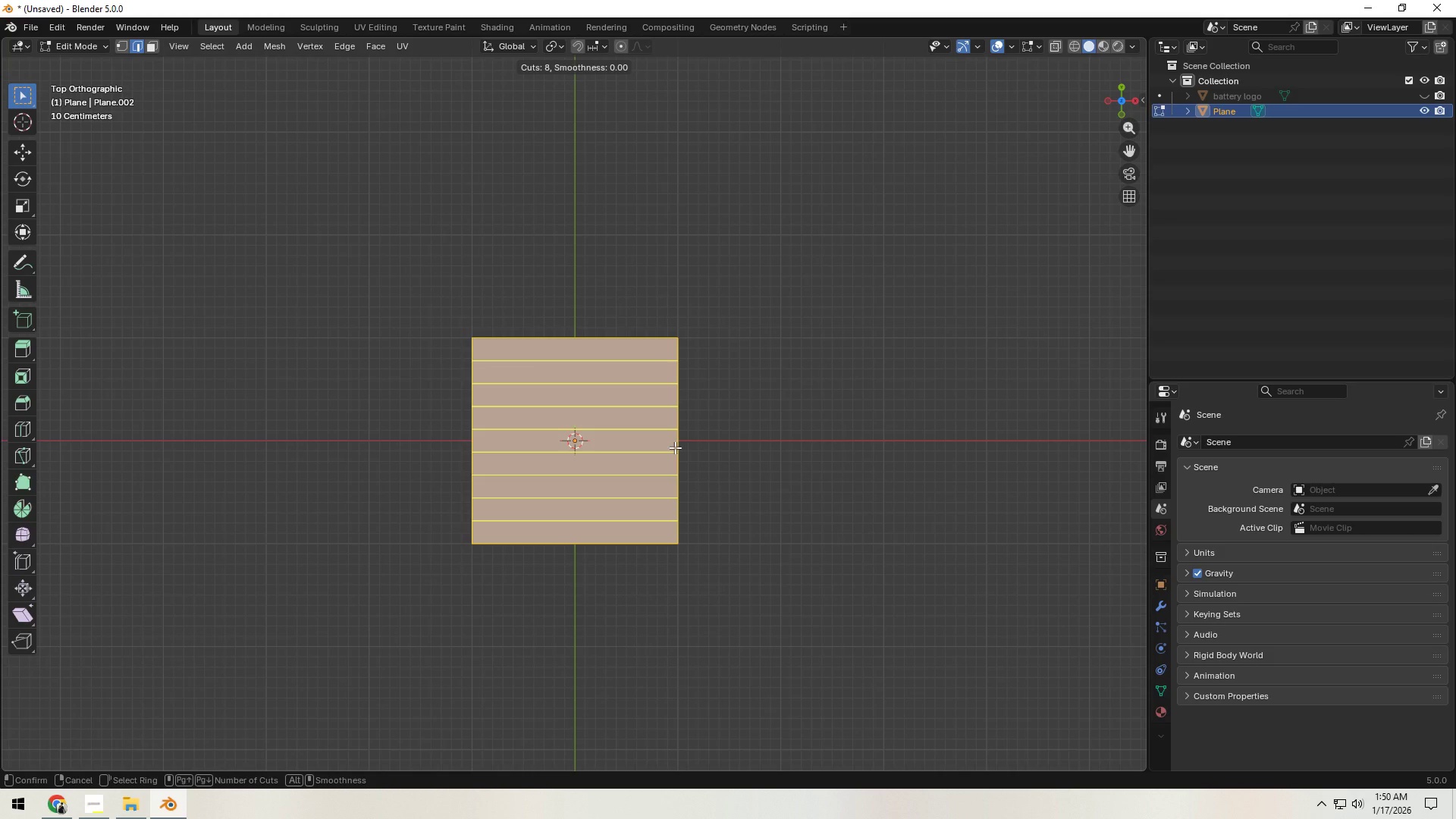 
left_click([675, 447])
 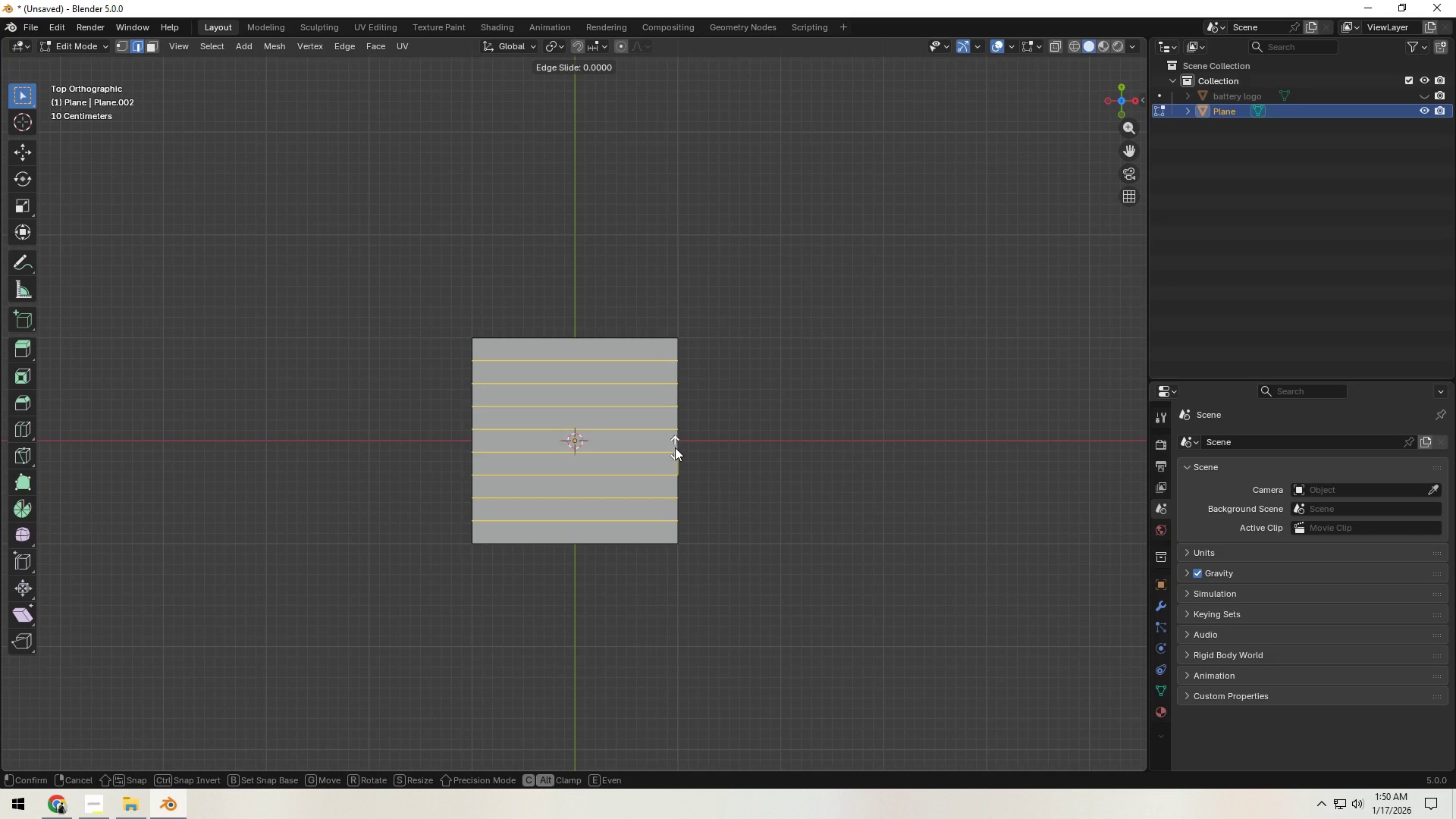 
right_click([675, 447])
 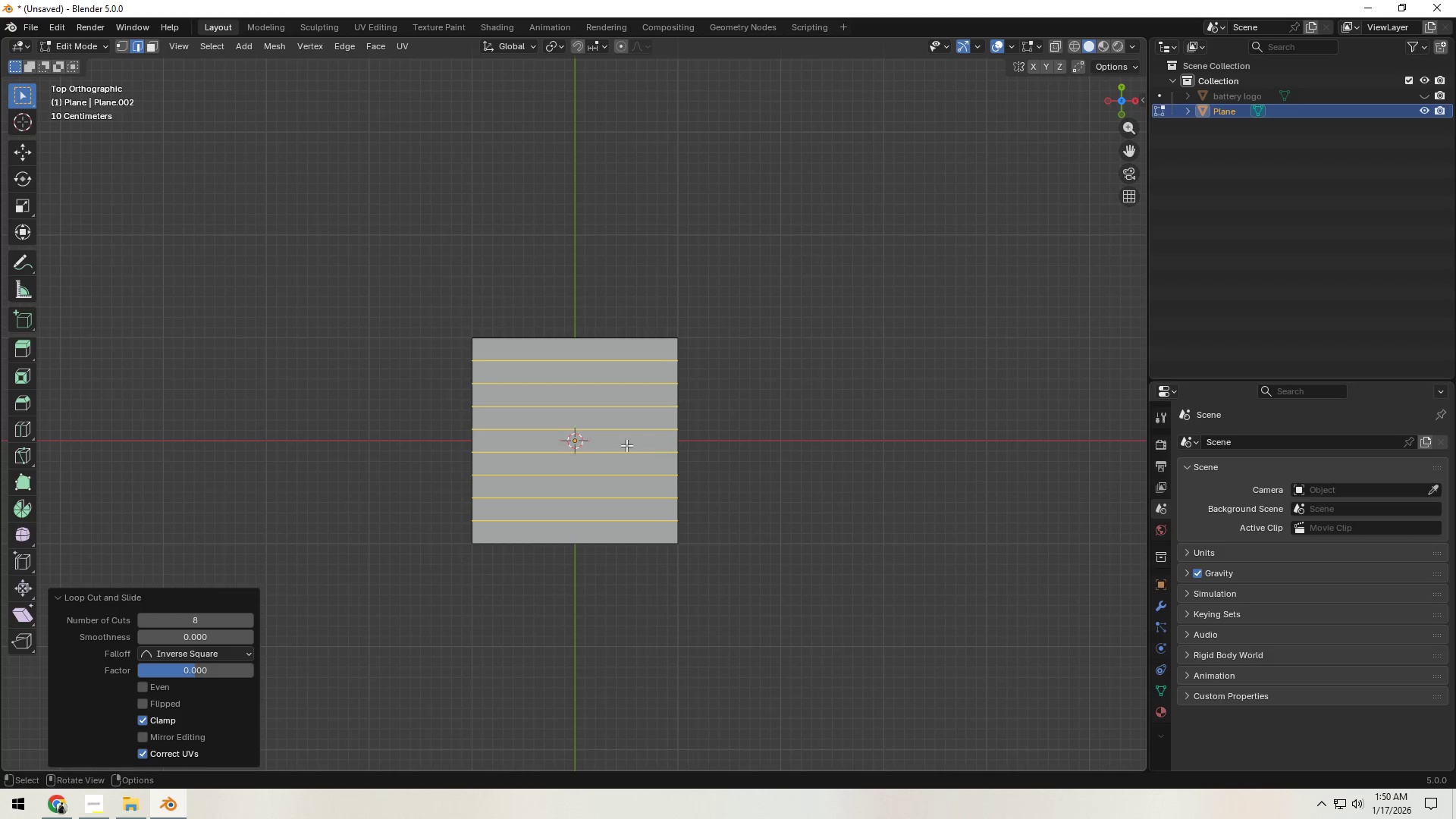 
scroll: coordinate [578, 395], scroll_direction: up, amount: 1.0
 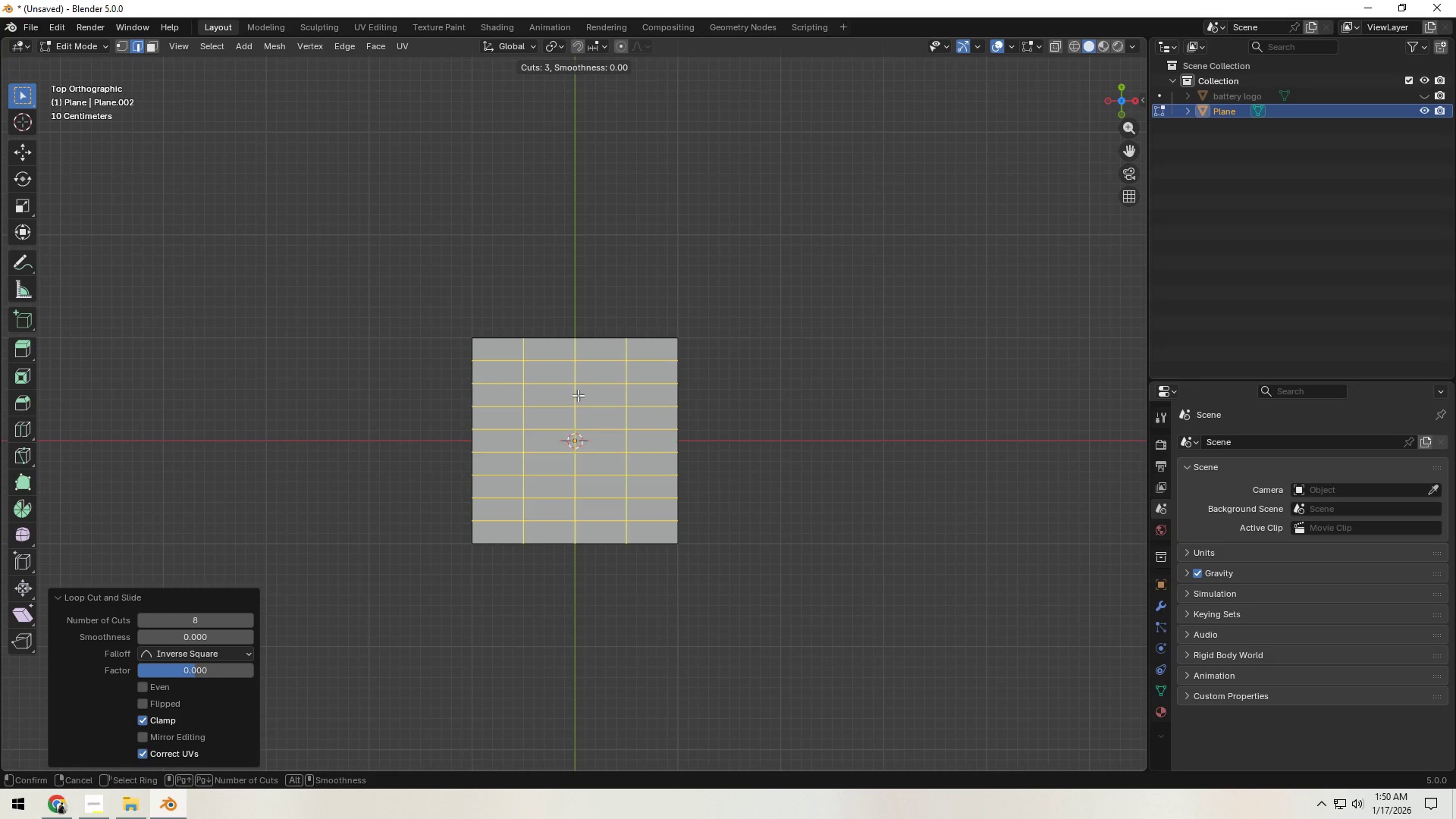 
key(Control+ControlLeft)
 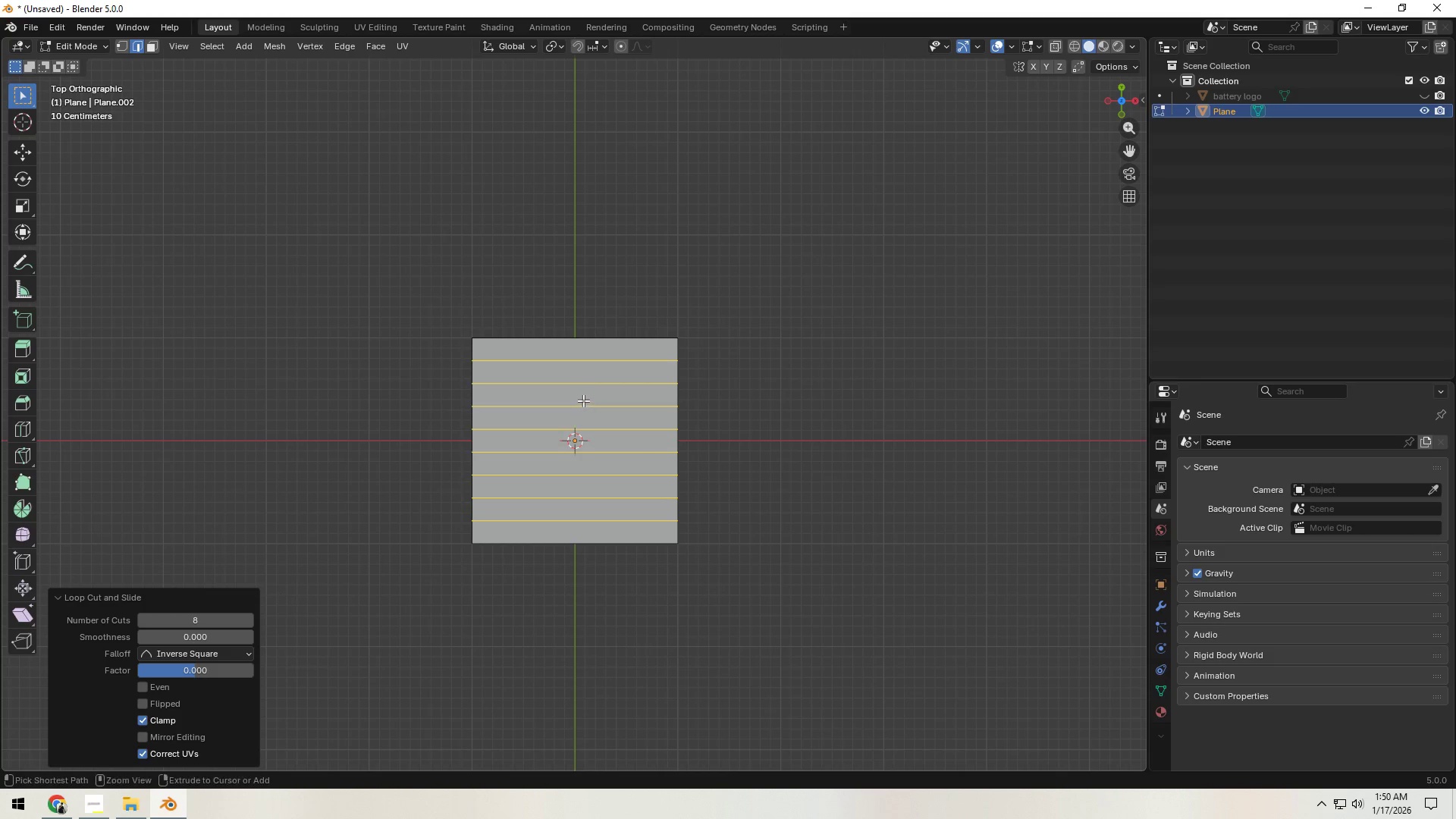 
key(Control+R)
 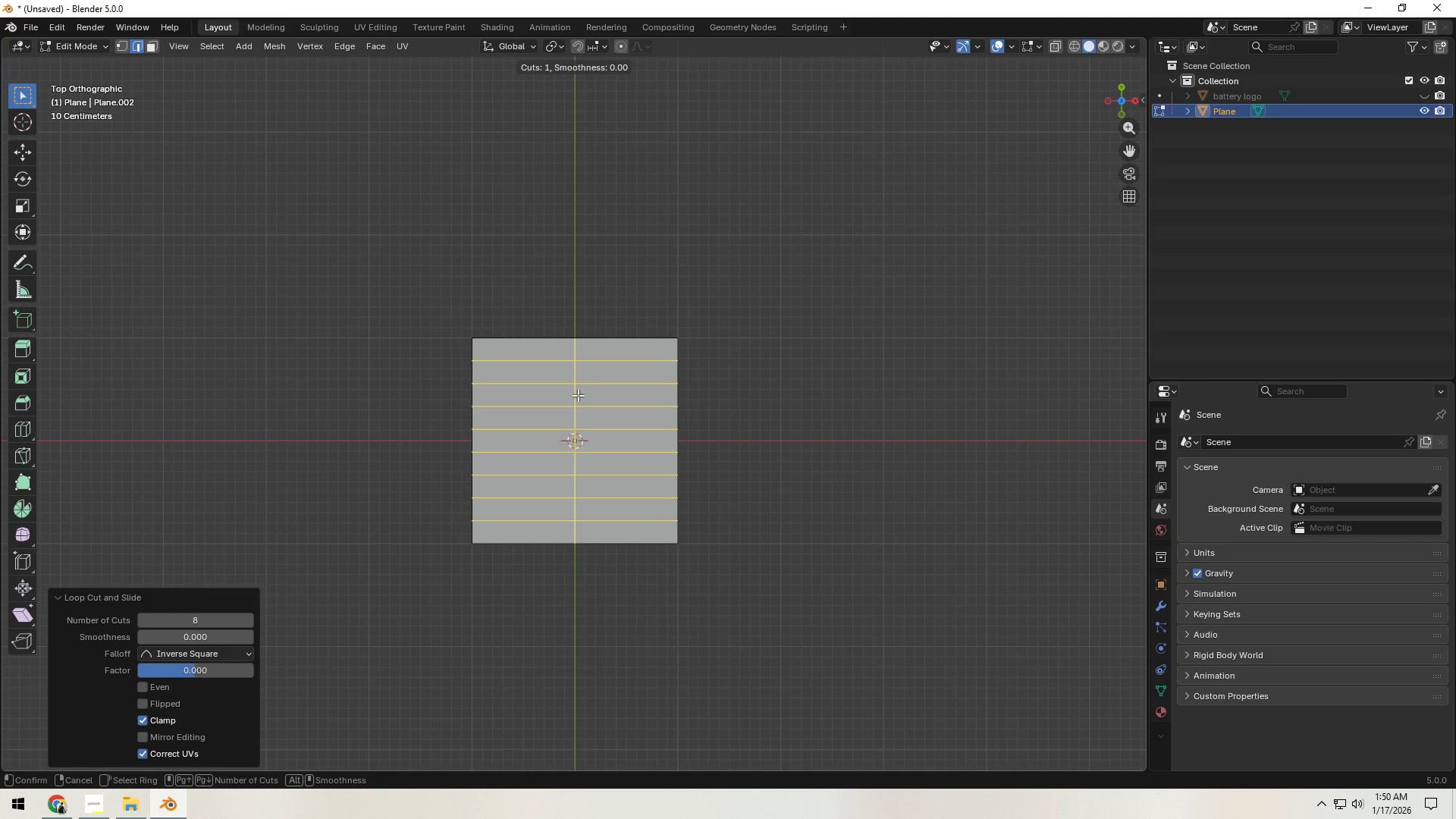 
right_click([578, 395])
 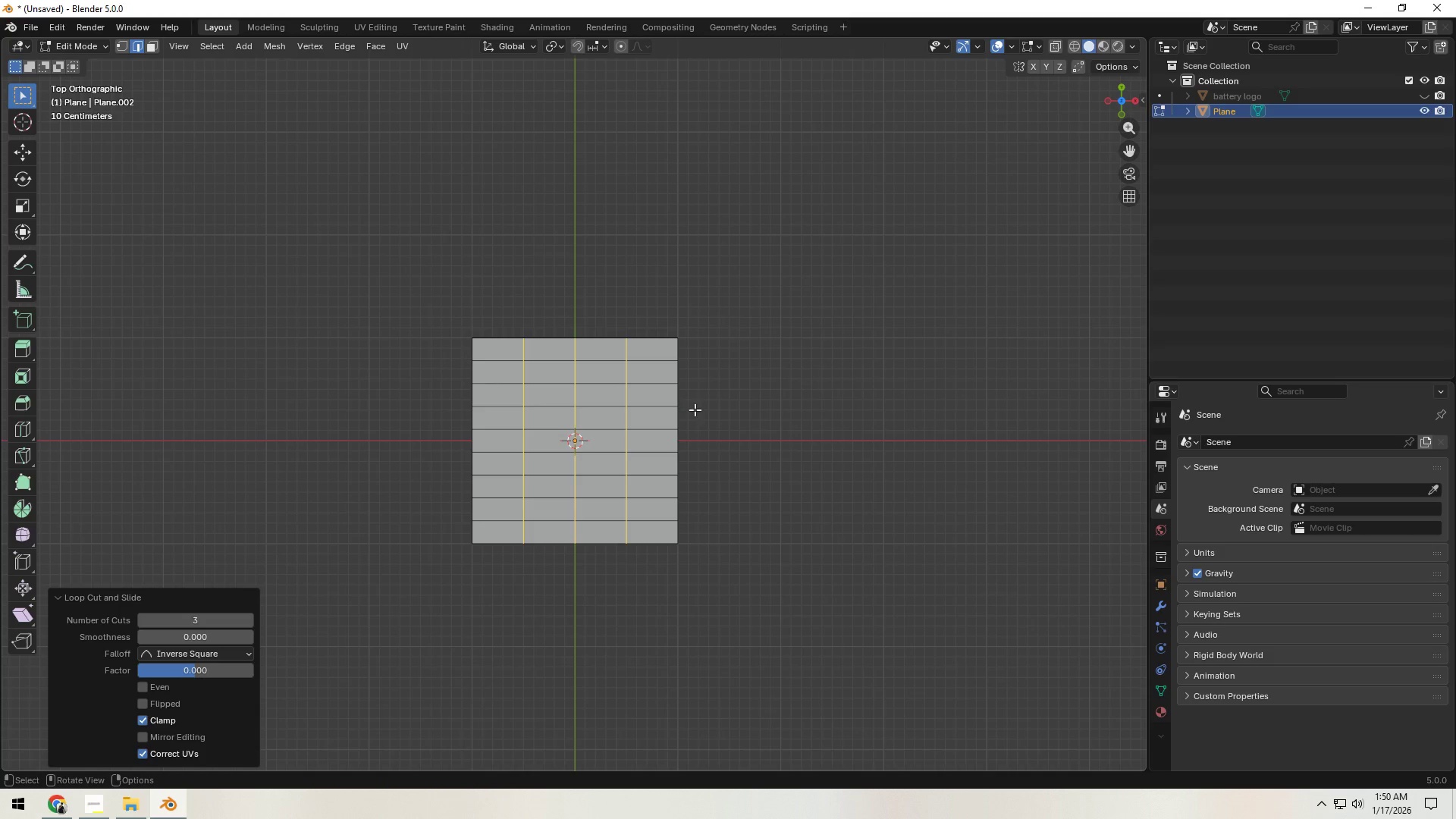 
left_click([578, 395])
 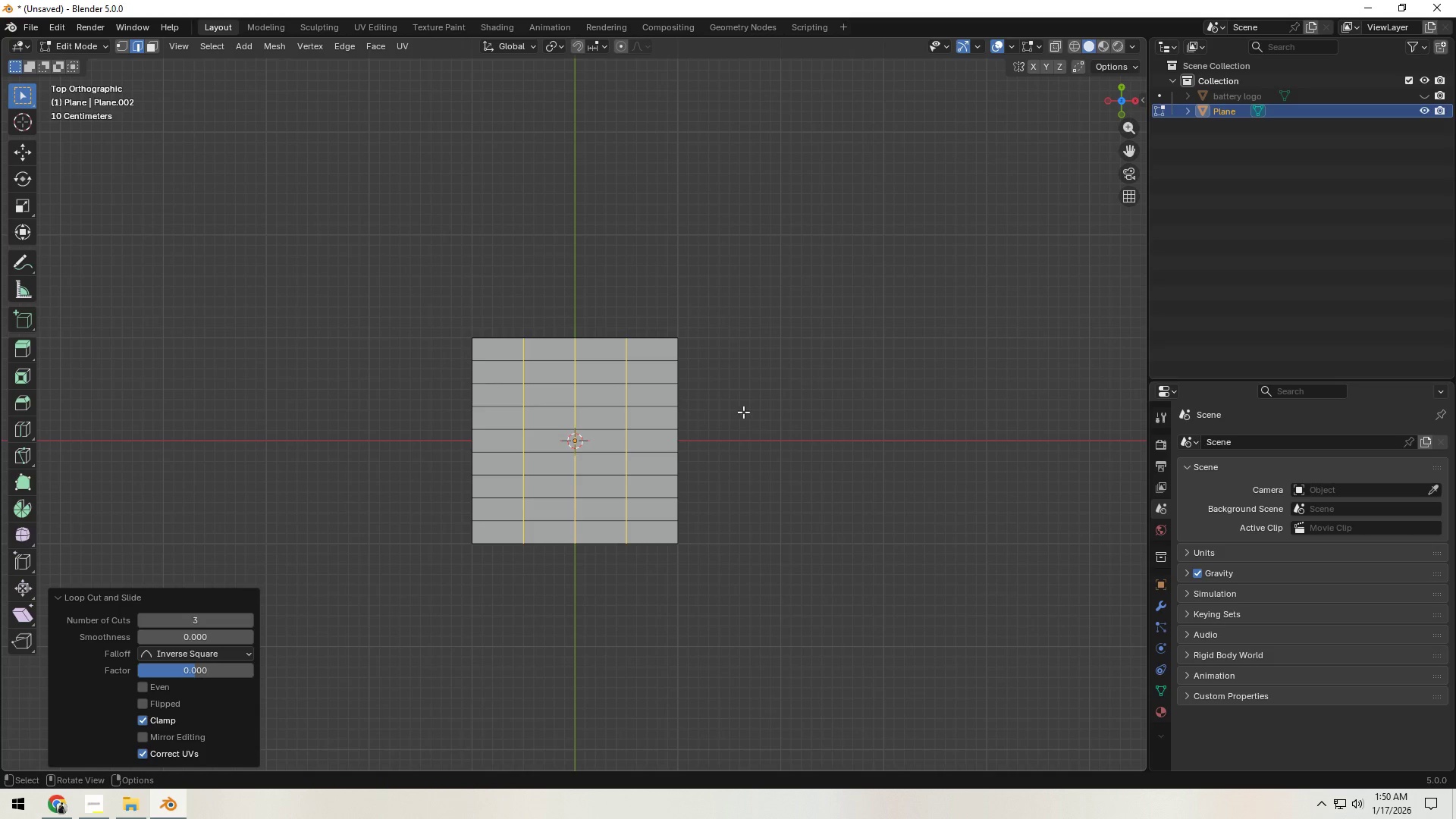 
scroll: coordinate [736, 413], scroll_direction: up, amount: 1.0
 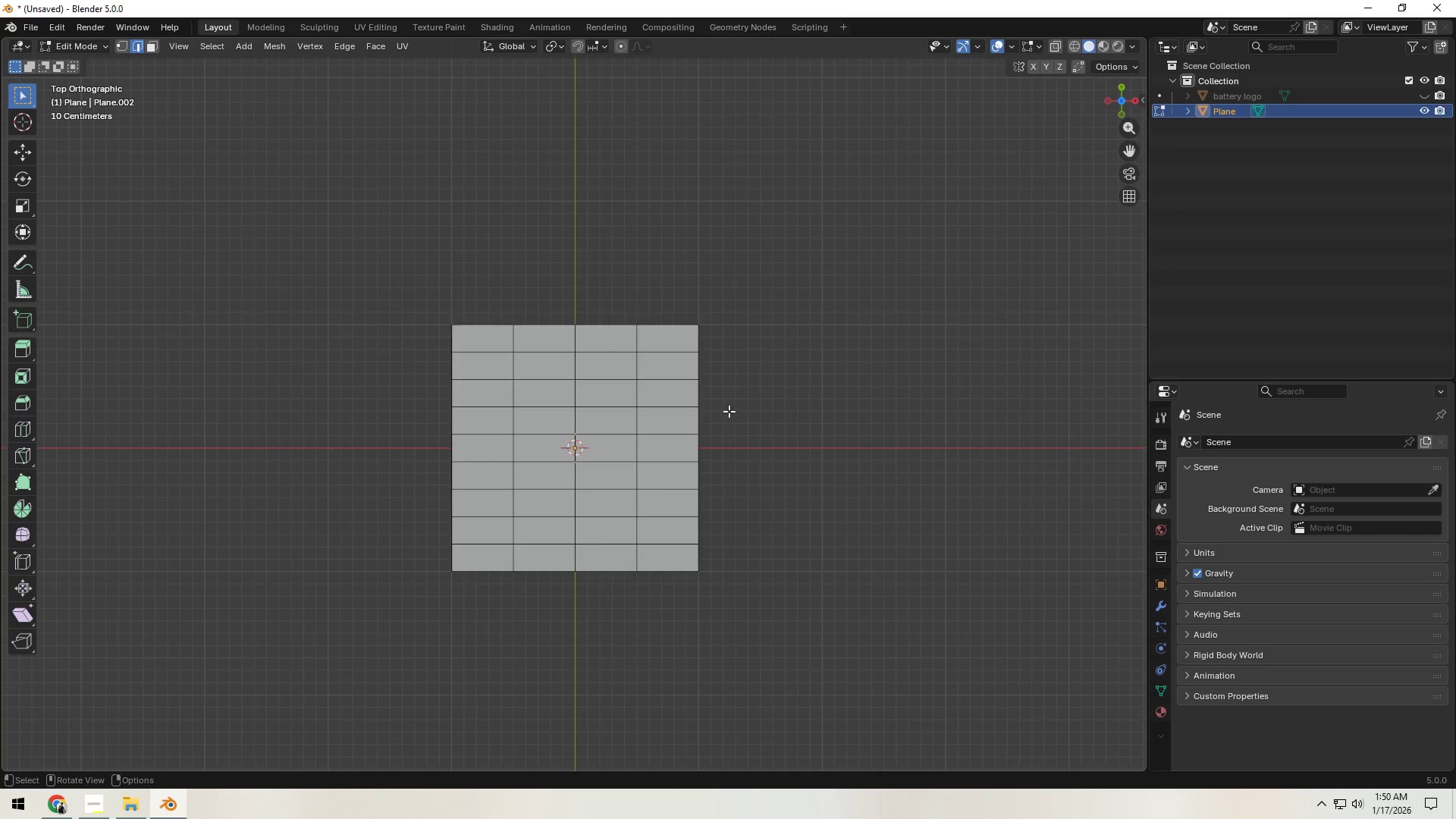 
left_click([743, 412])
 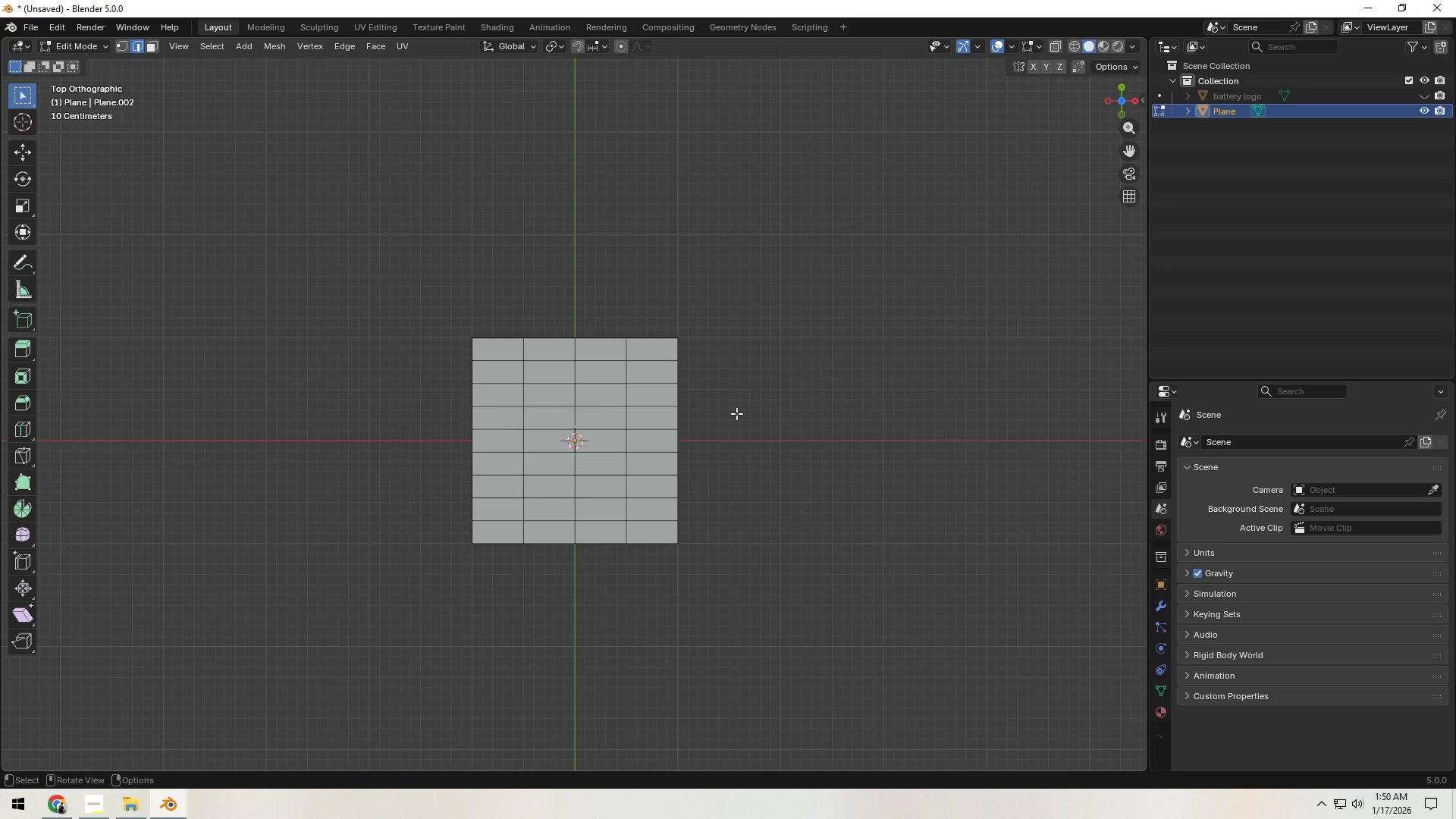 
hold_key(key=ShiftLeft, duration=0.36)
 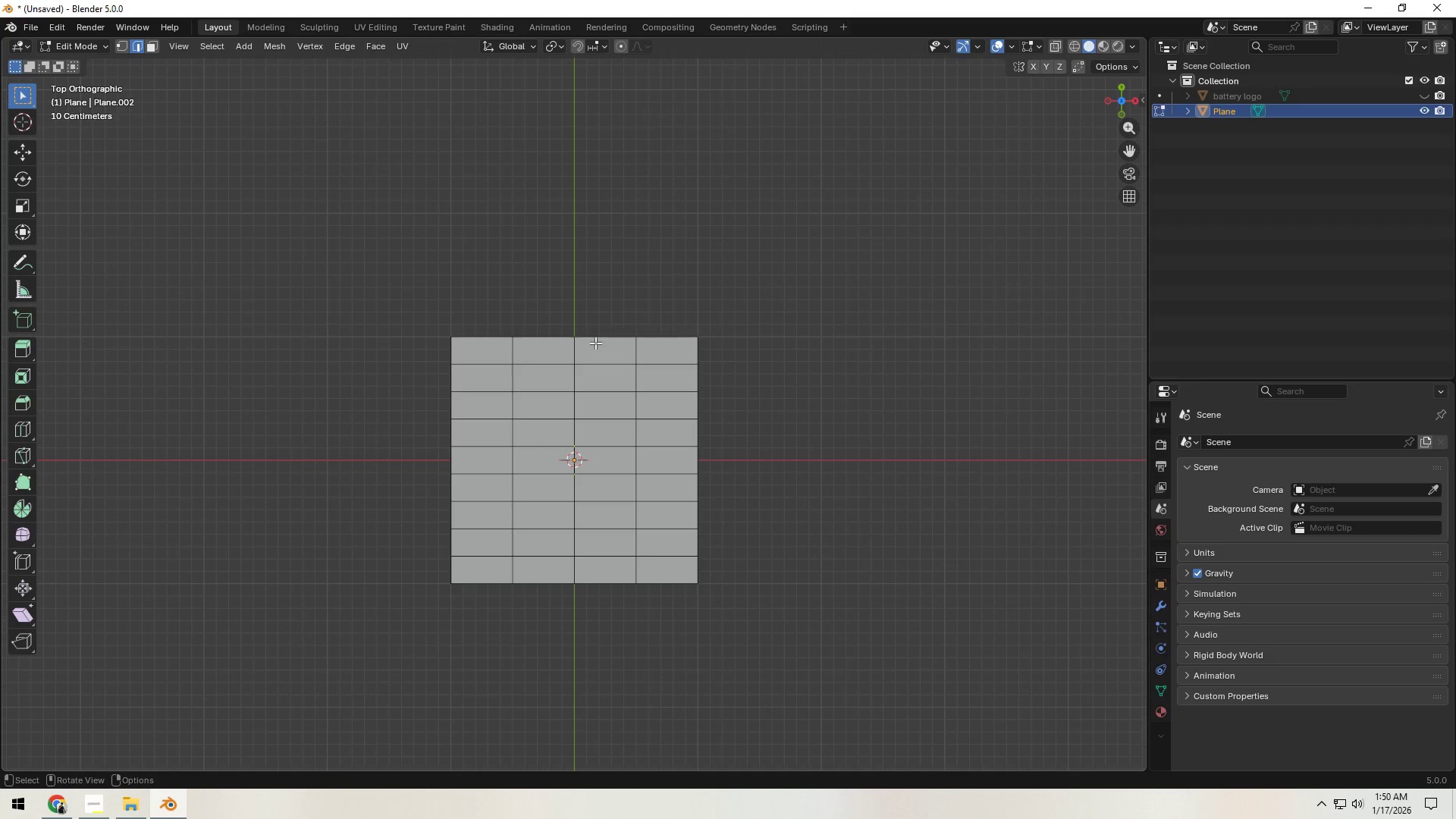 
left_click([595, 340])
 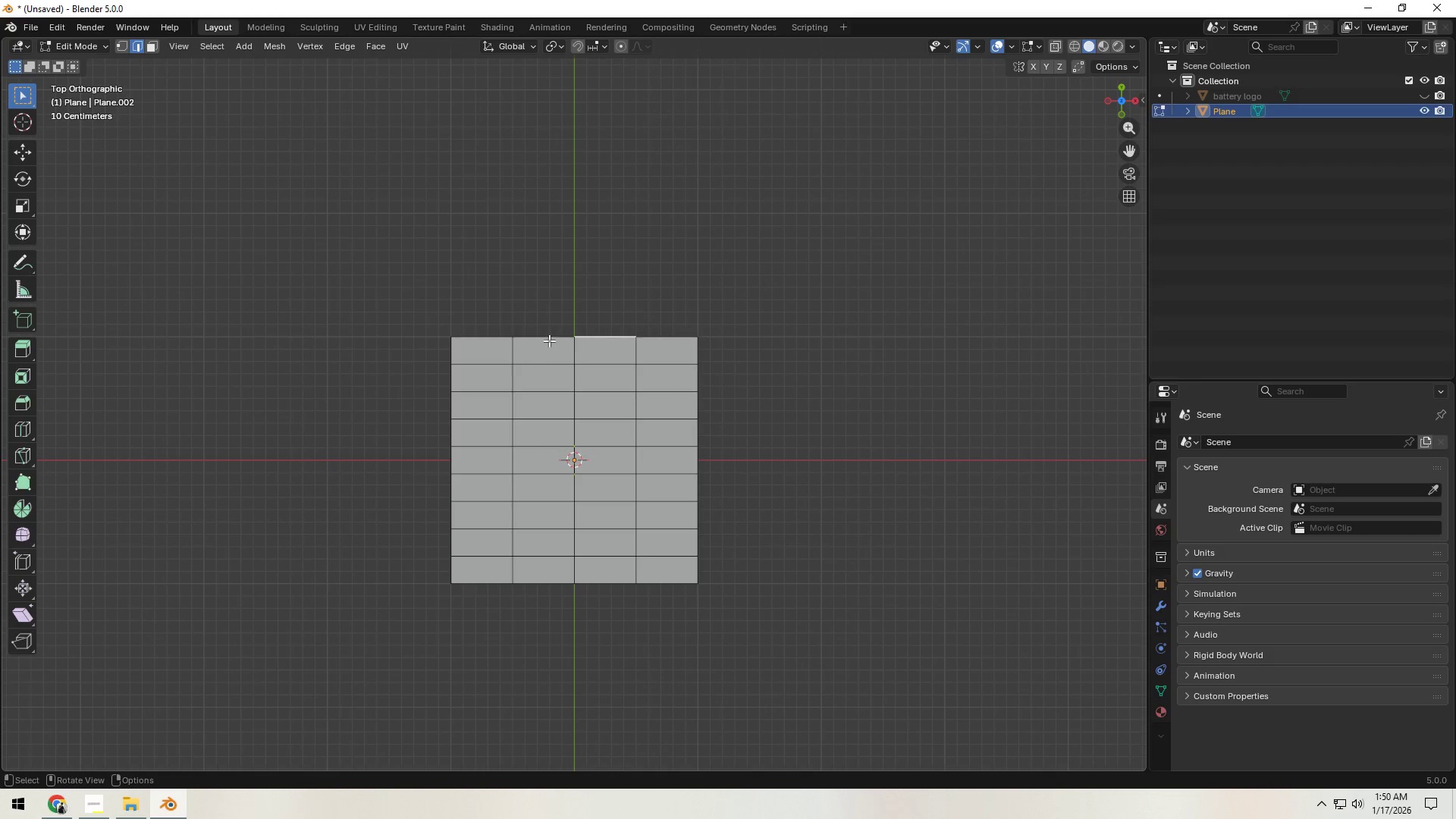 
hold_key(key=ShiftLeft, duration=0.34)
left_click([546, 340])
 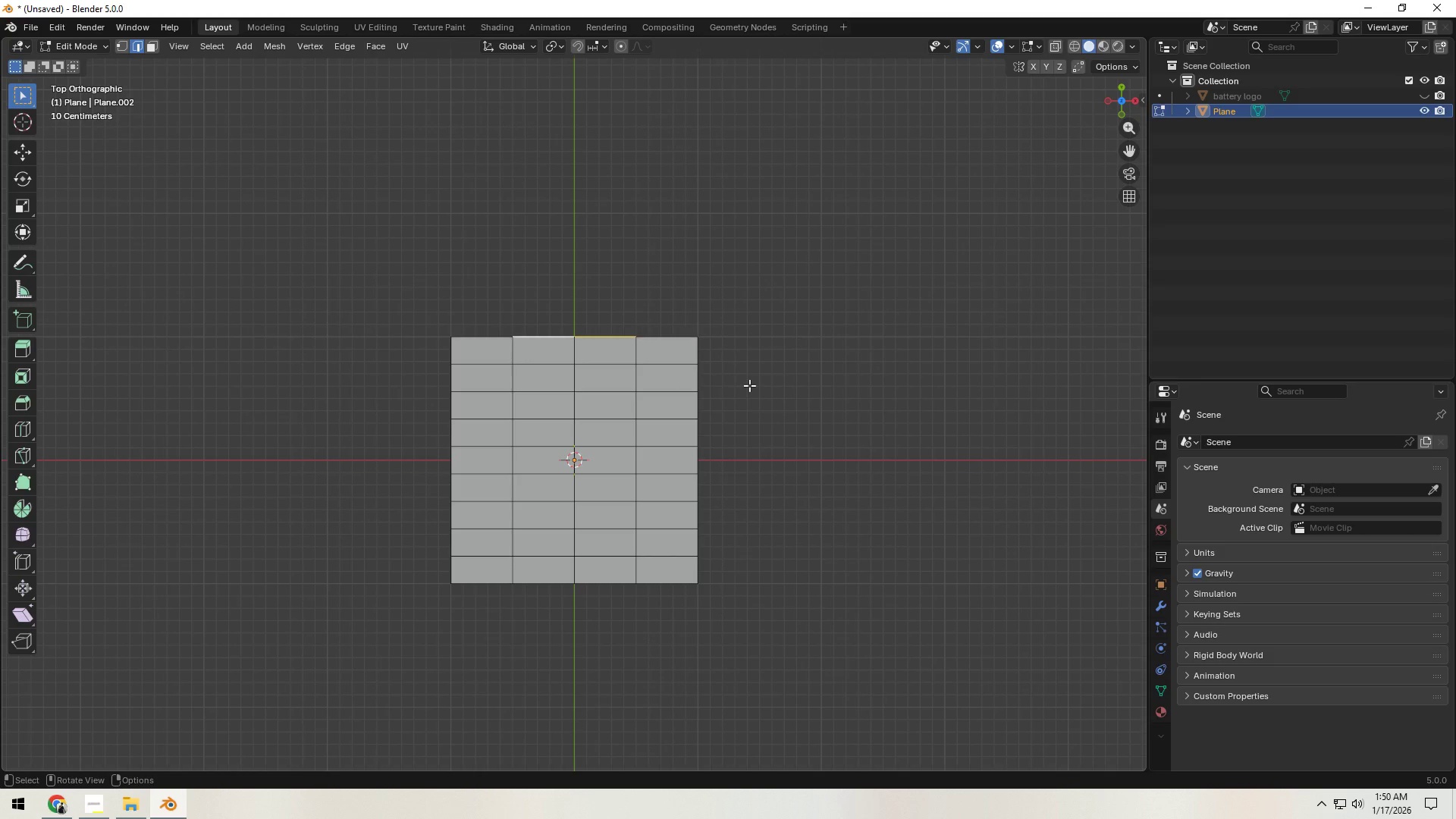 
type(gzgy)
 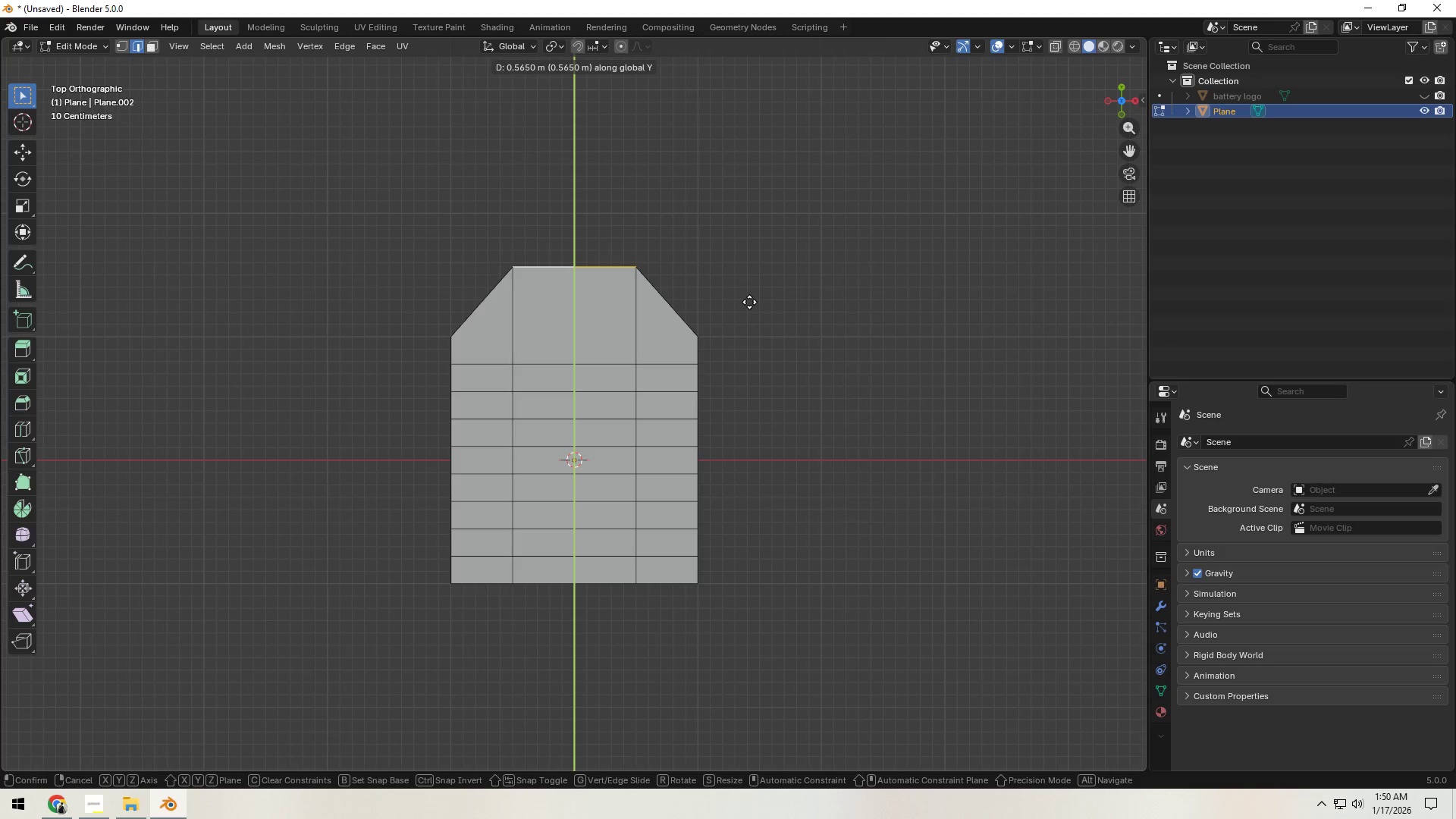 
left_click([749, 302])
 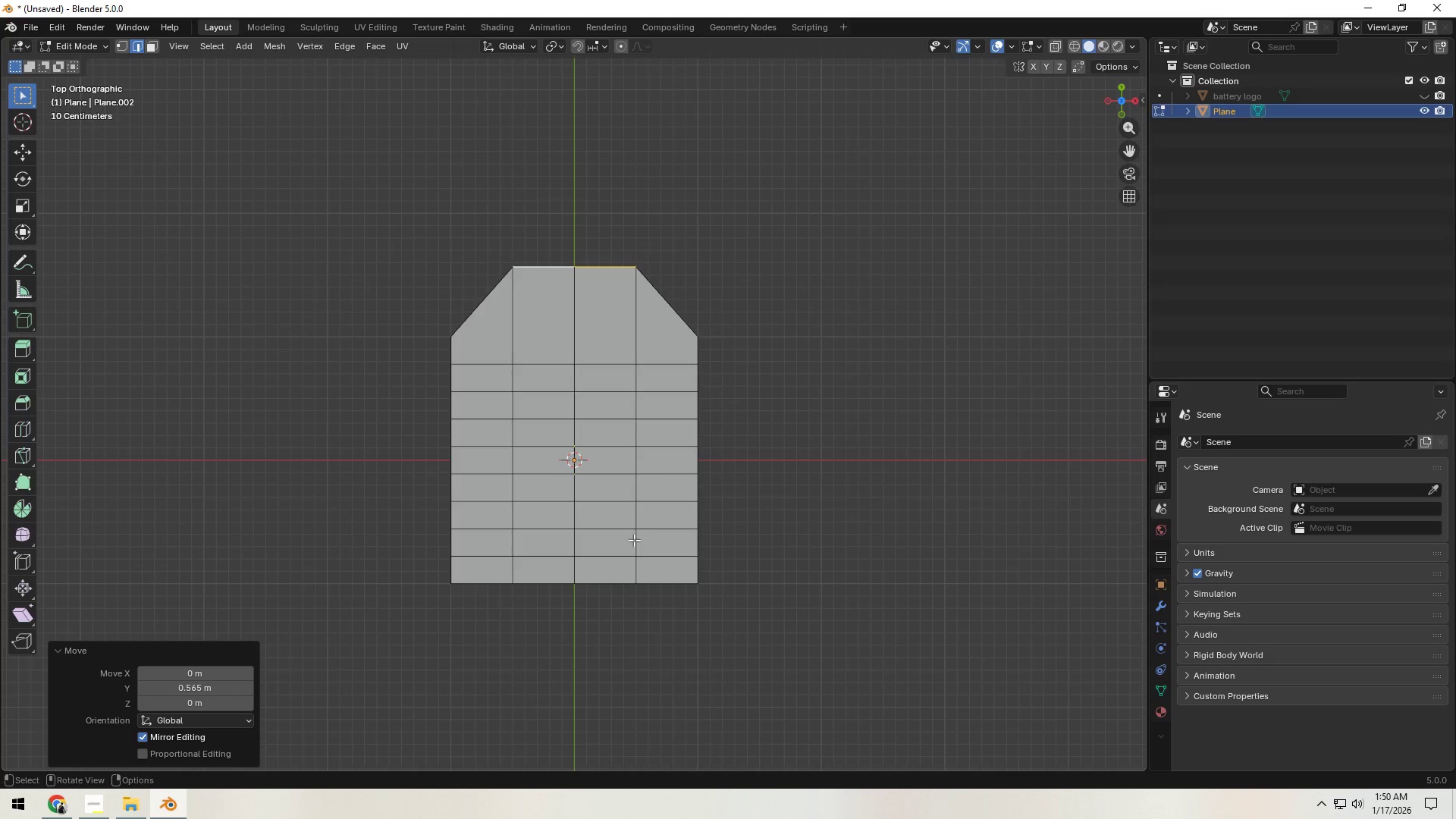 
left_click([553, 579])
 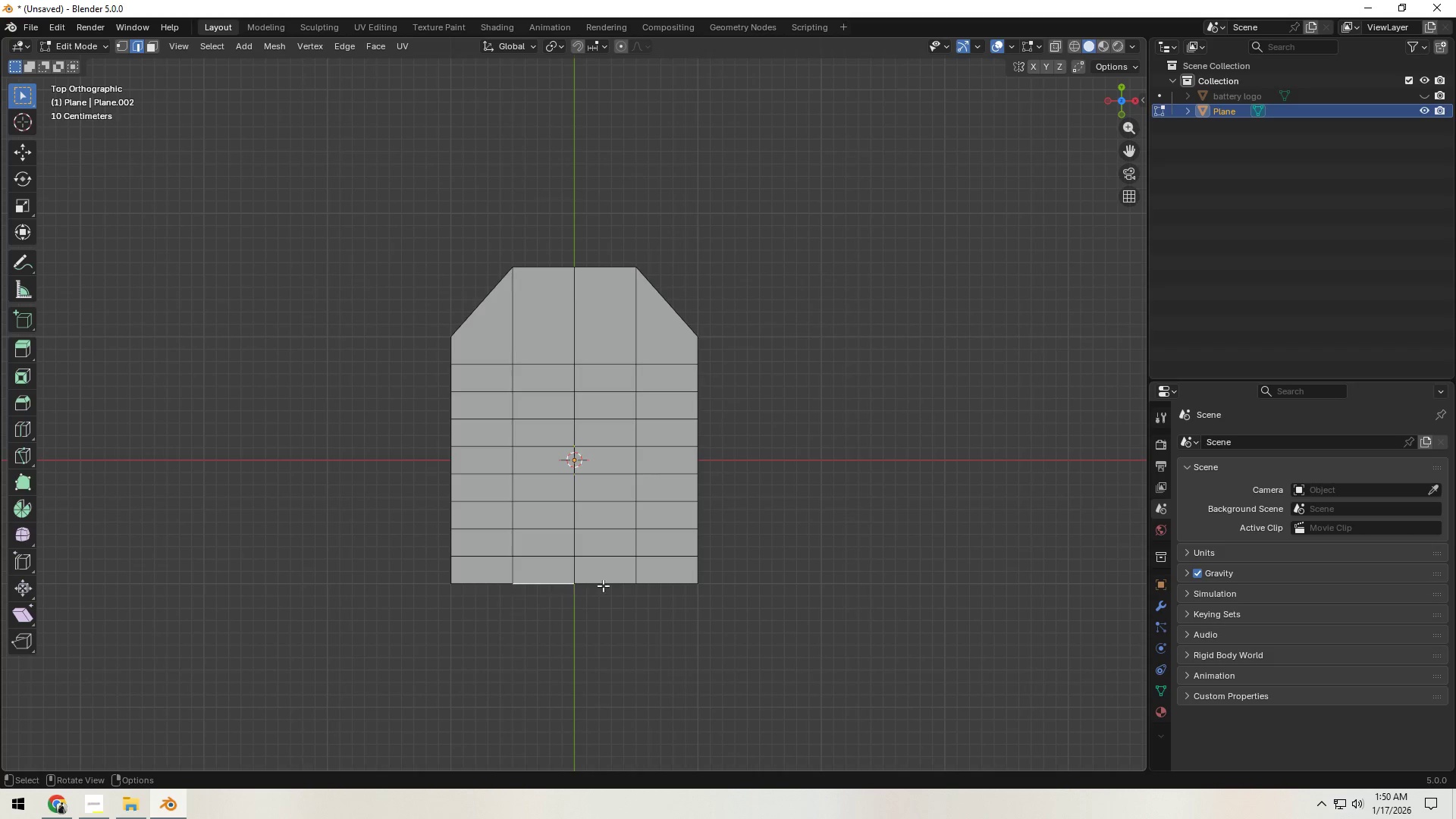 
hold_key(key=ShiftLeft, duration=0.41)
left_click([616, 583])
 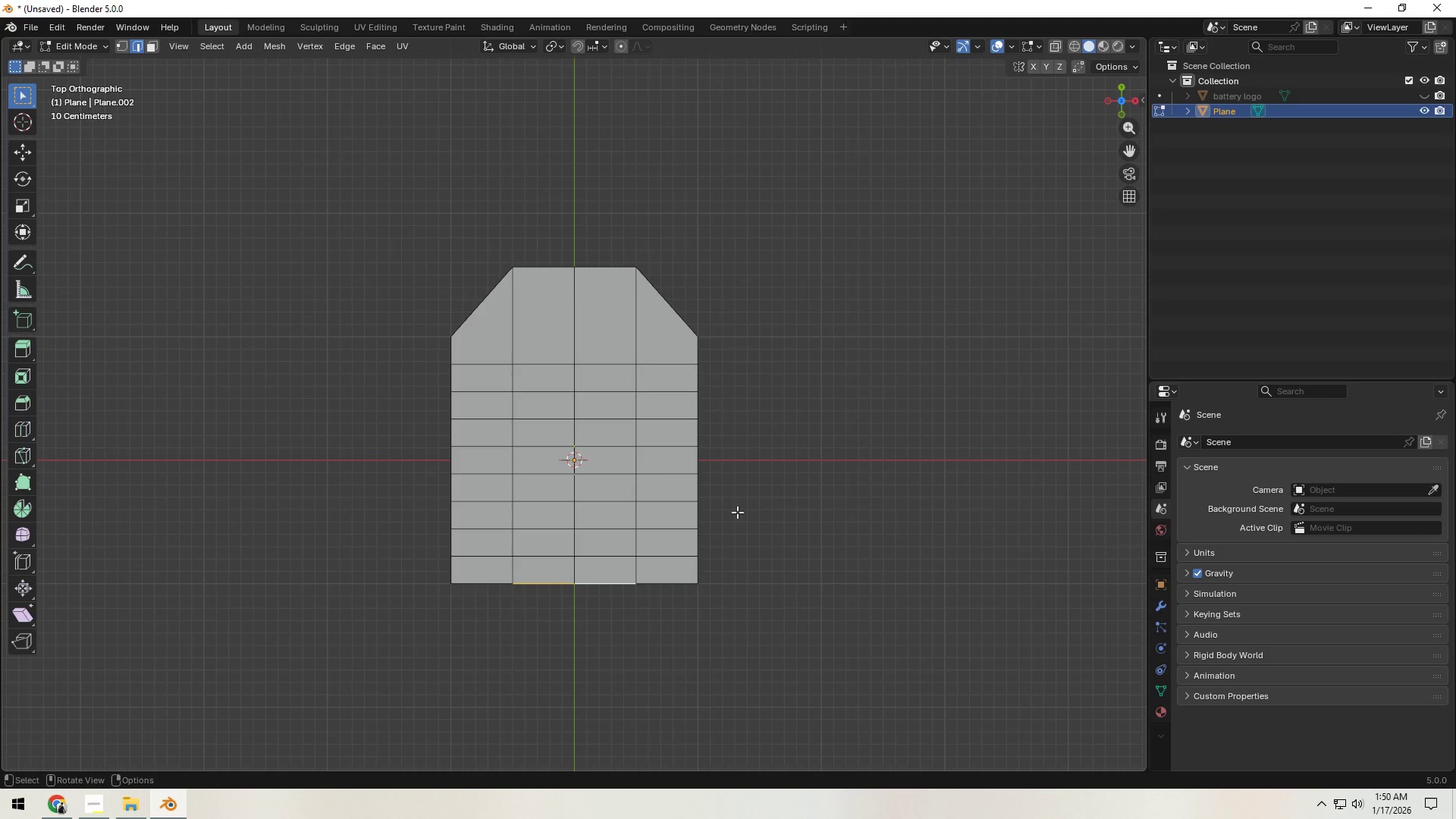 
type(gy)
 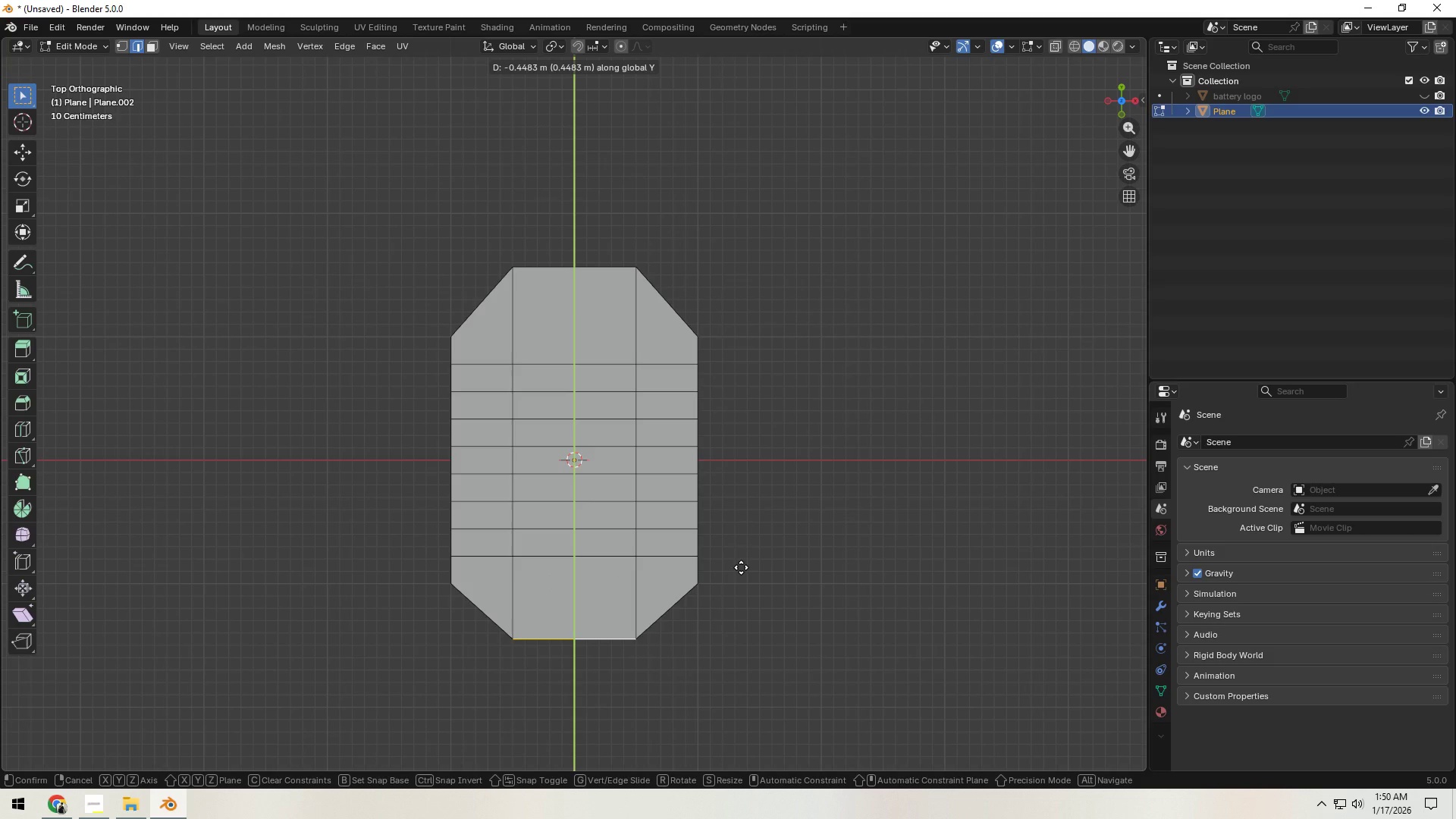 
left_click([741, 567])
 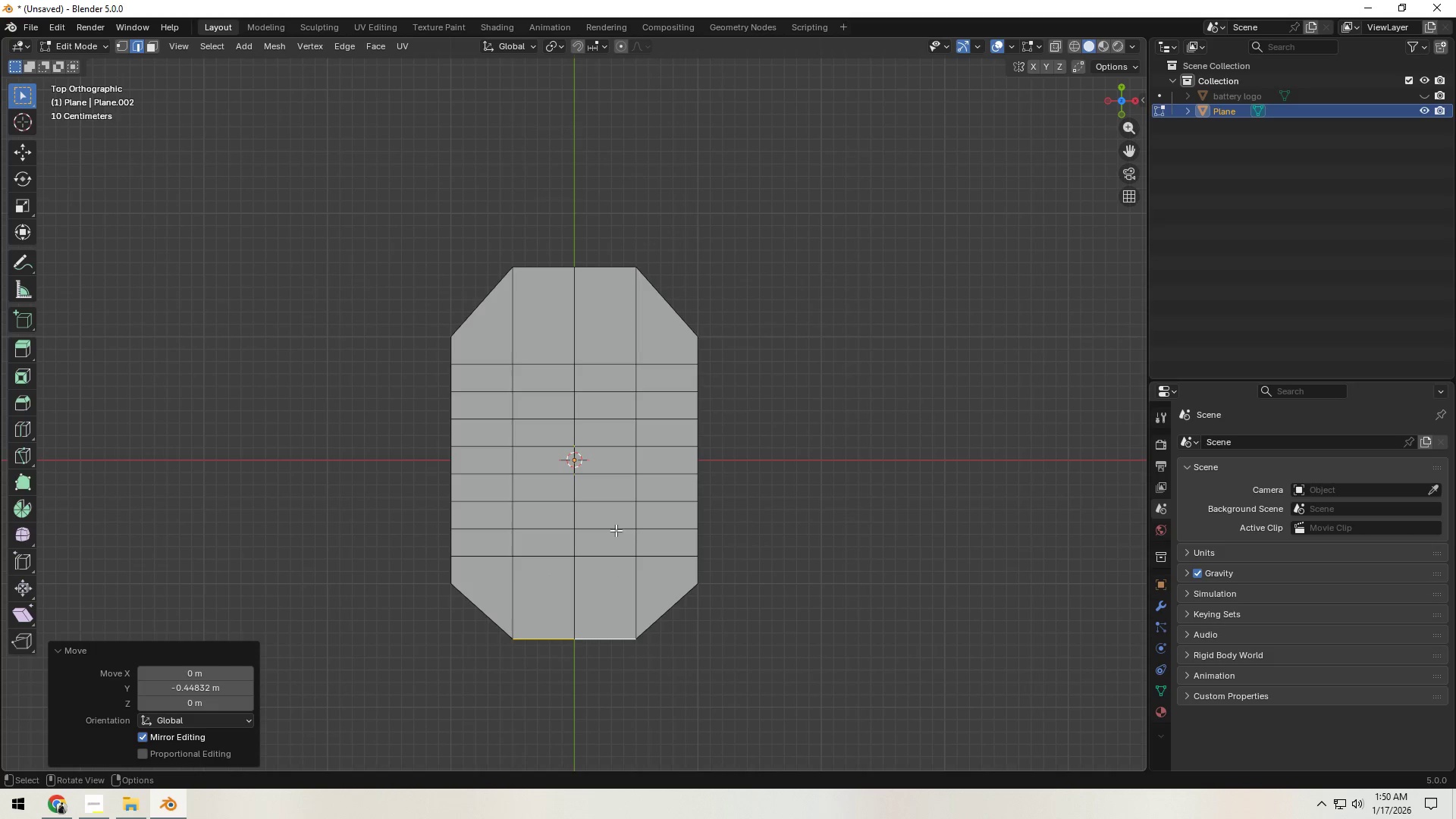 
key(Alt+AltLeft)
 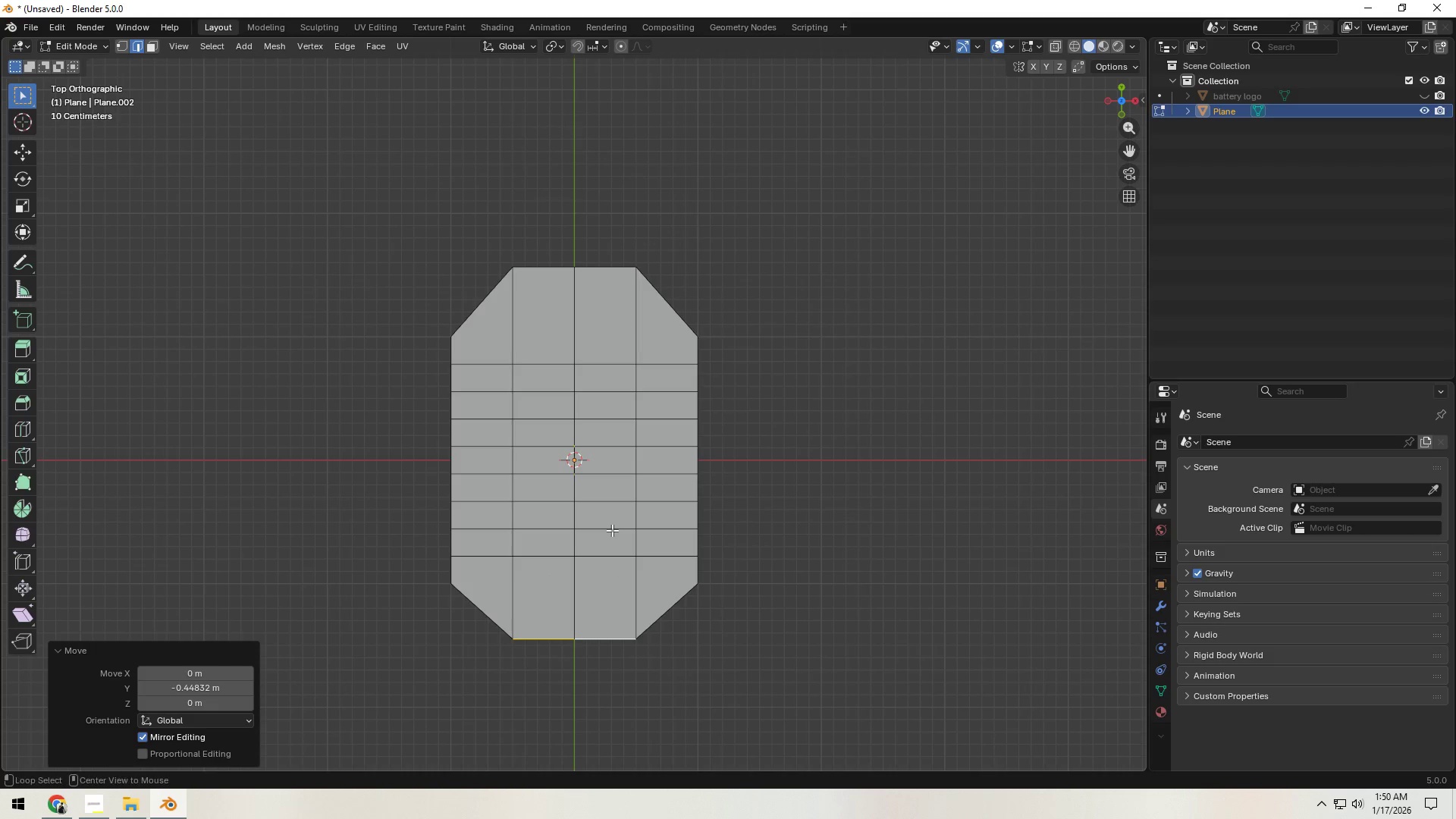 
left_click([612, 530])
 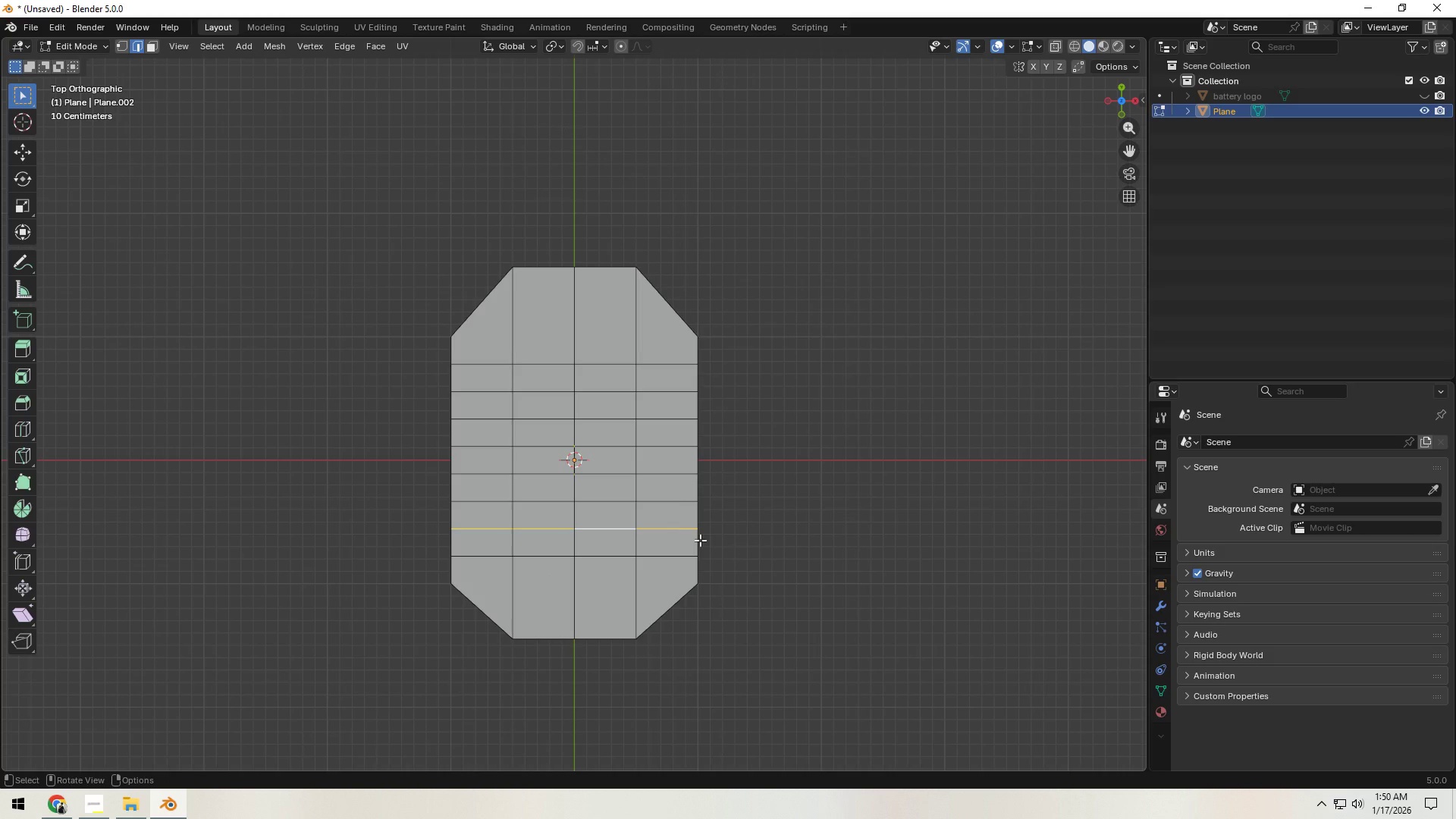 
key(S)
 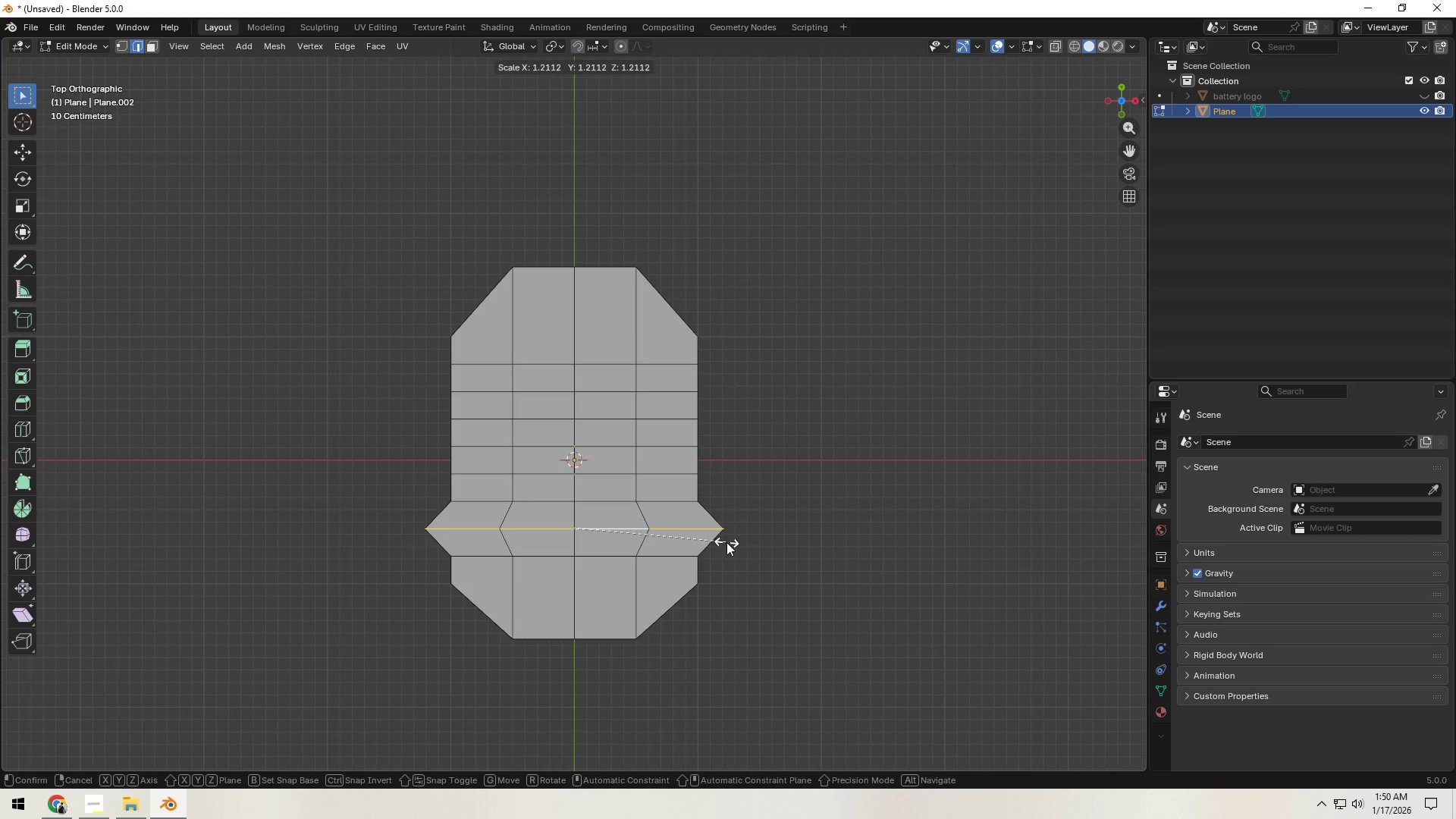 
left_click([726, 542])
 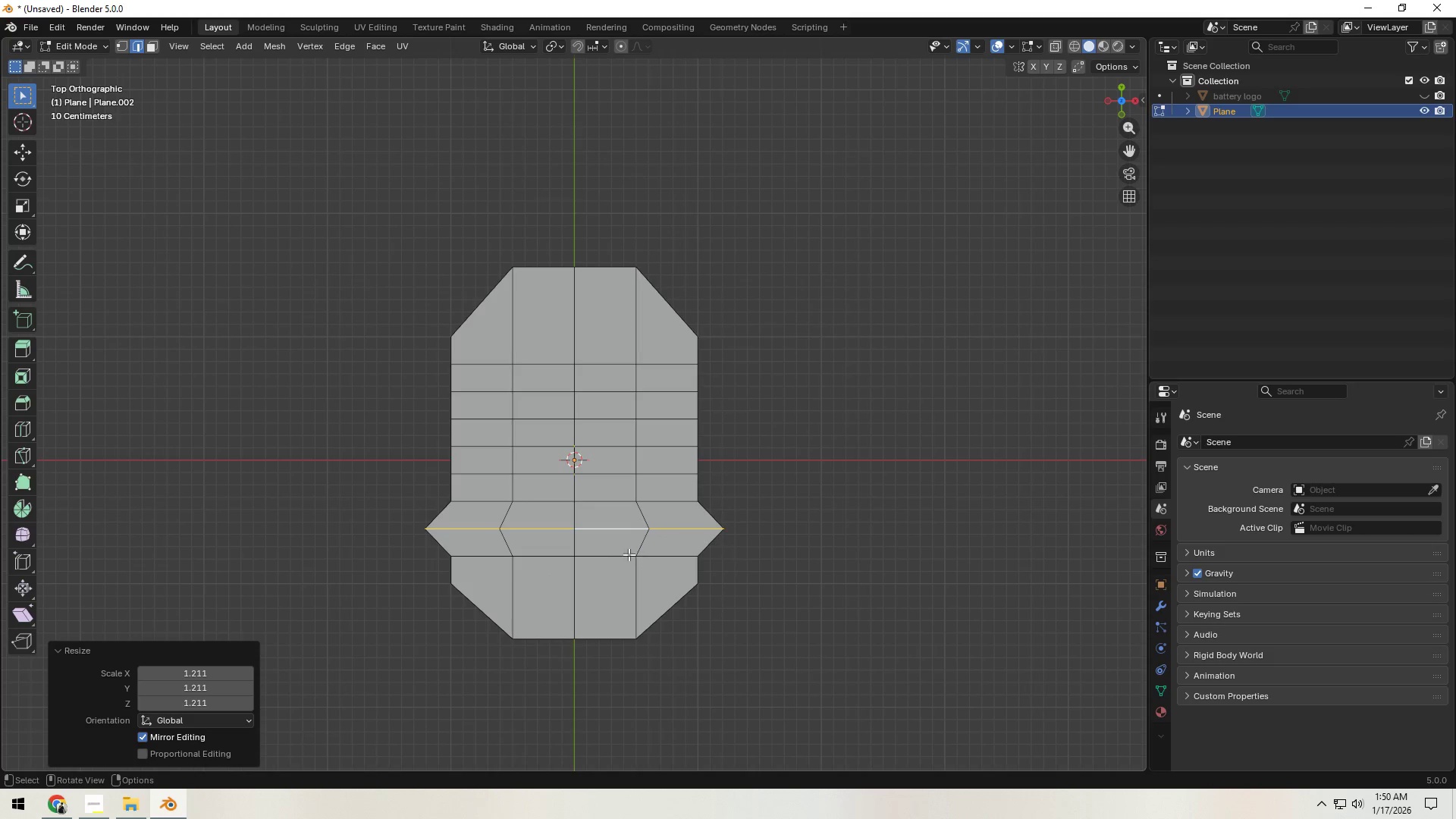 
hold_key(key=AltLeft, duration=0.39)
left_click([608, 560])
 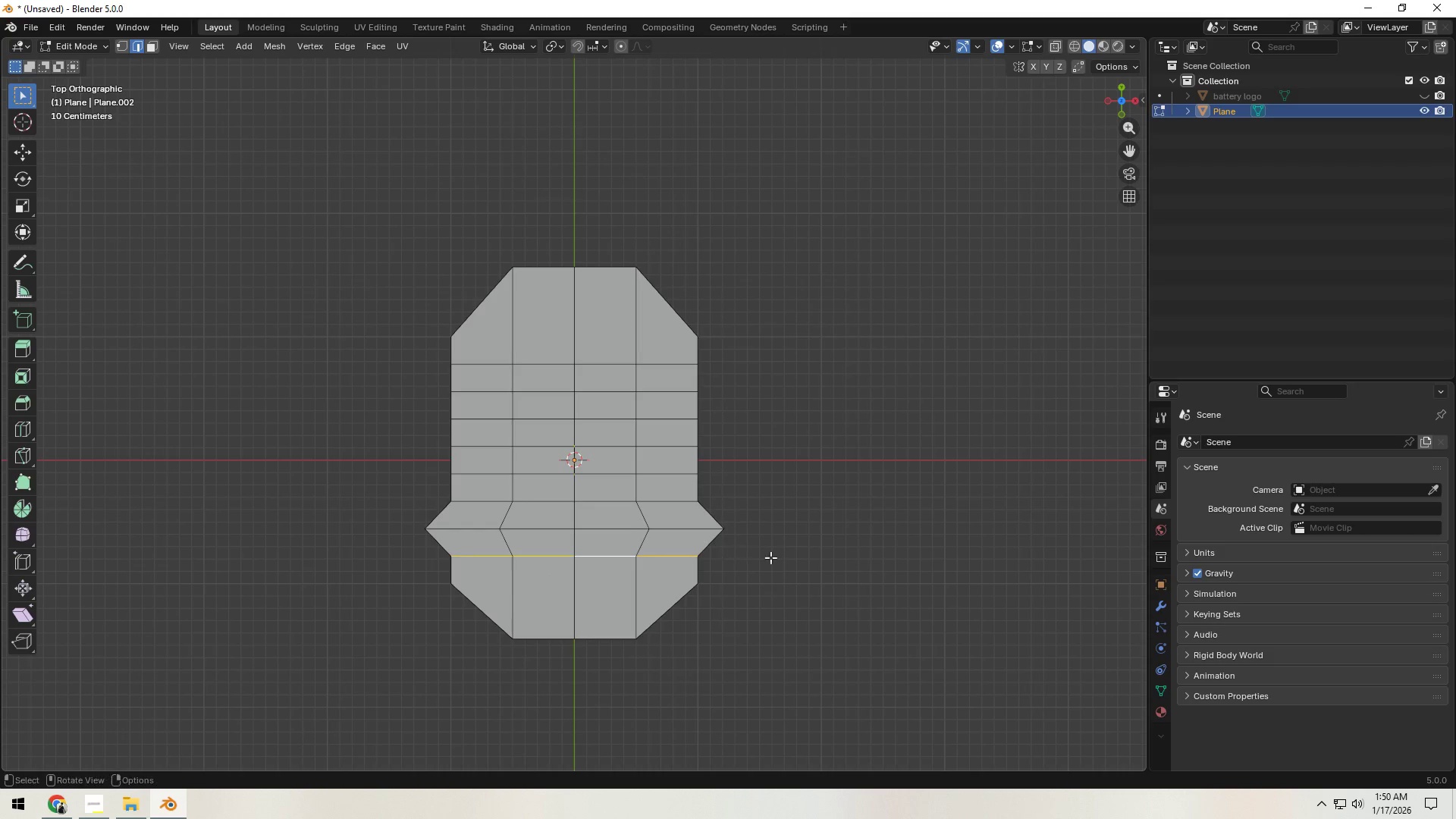 
key(S)
 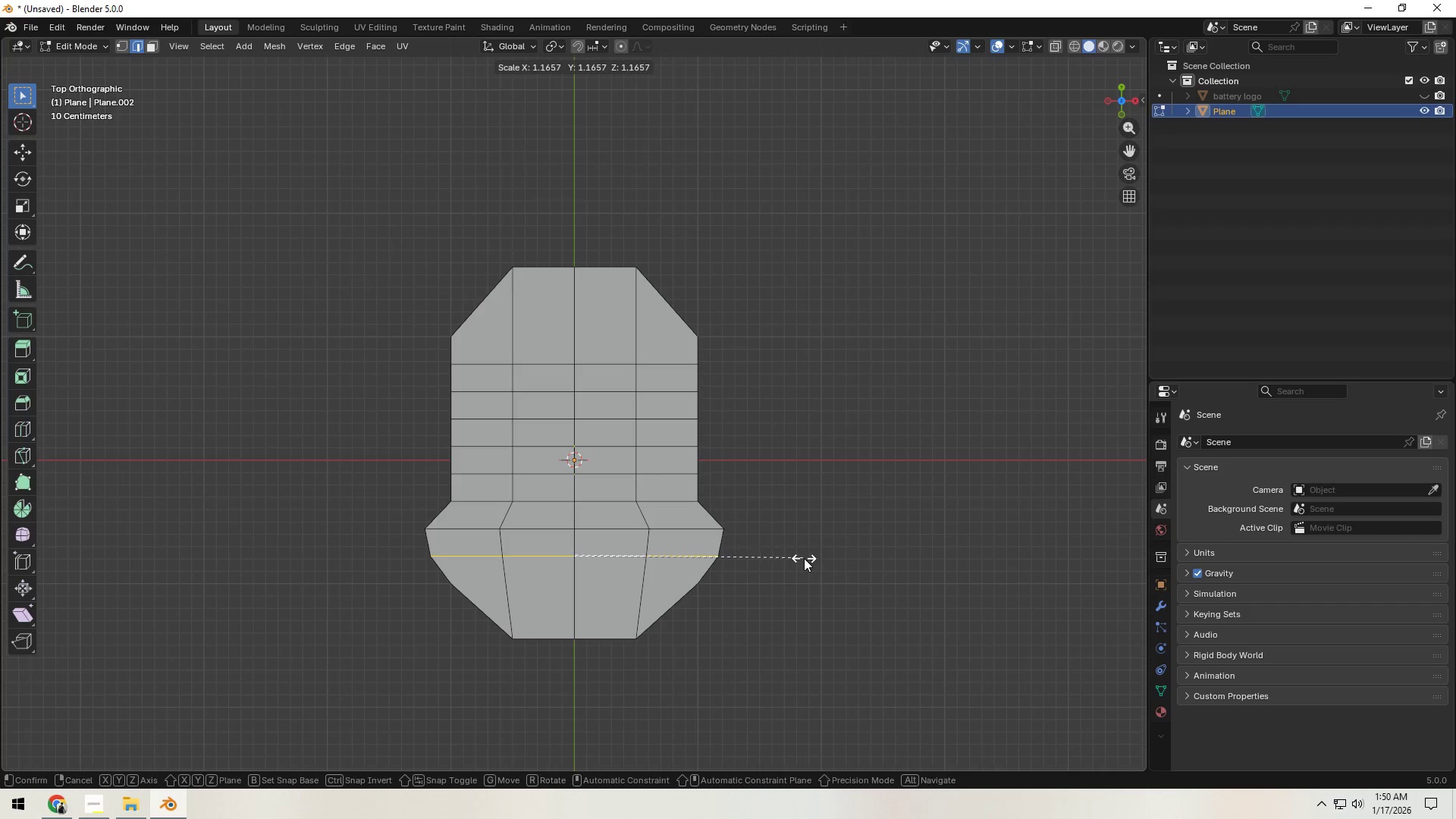 
left_click([804, 558])
 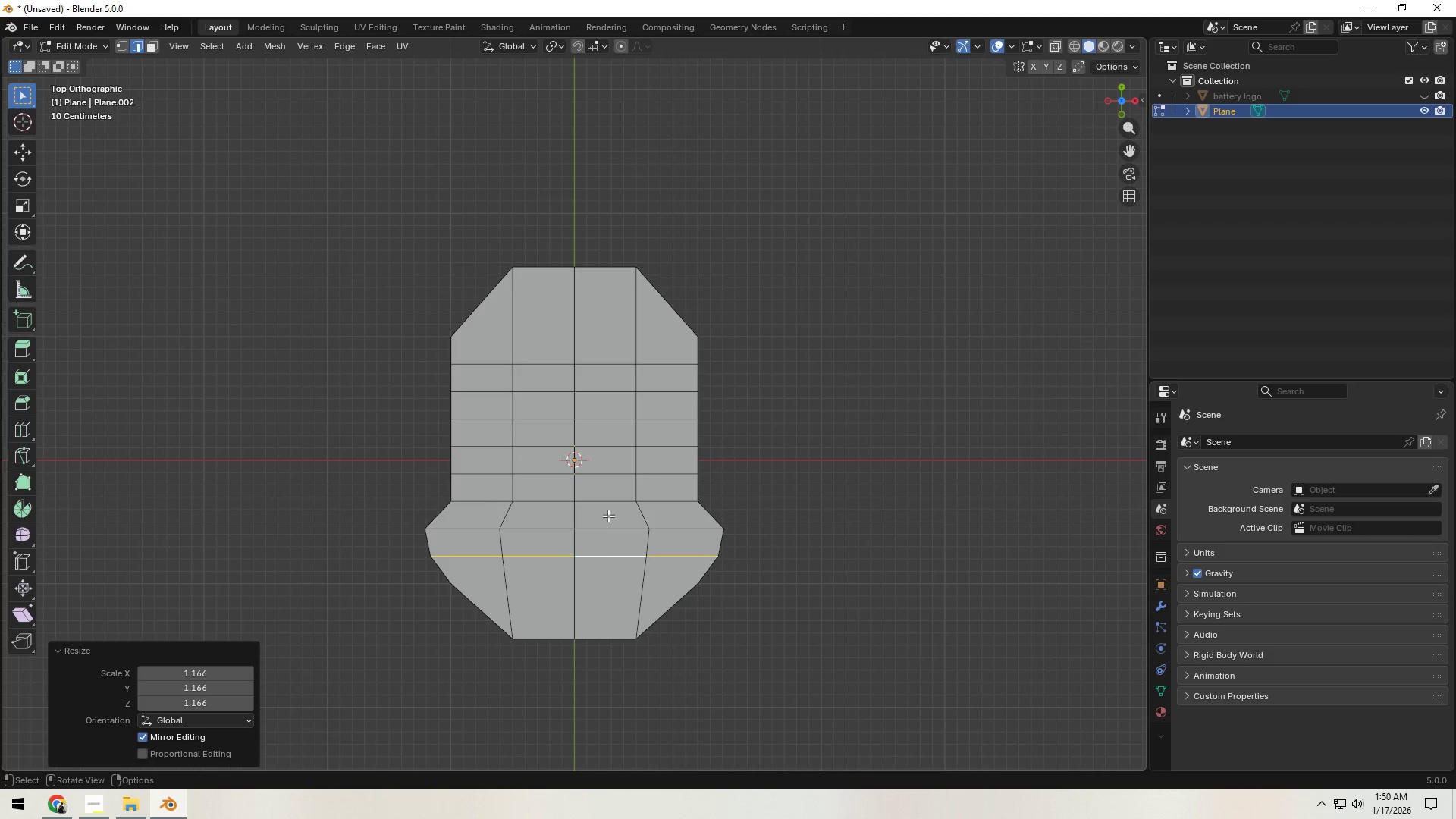 
left_click([607, 506])
 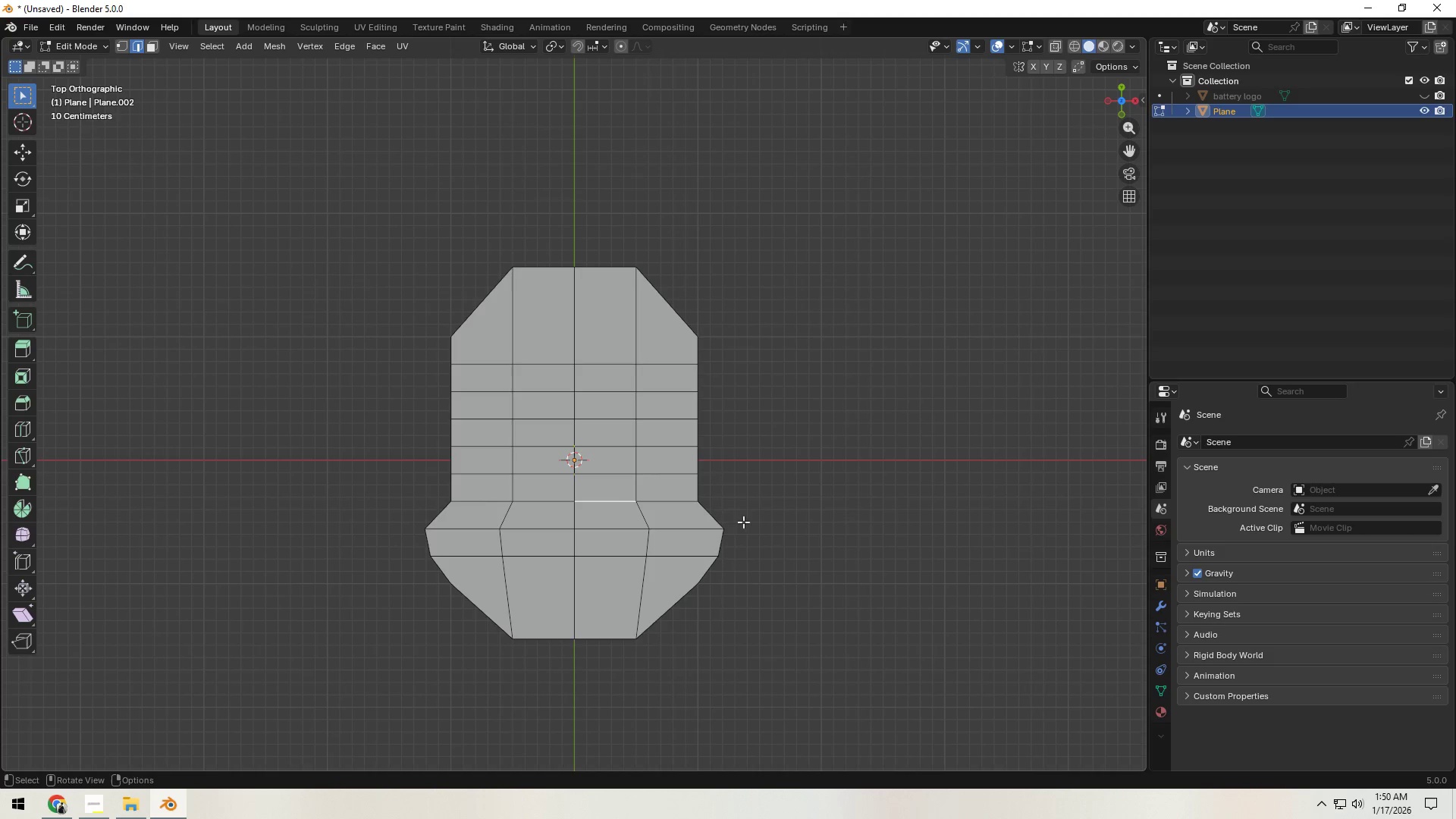 
hold_key(key=AltLeft, duration=0.39)
 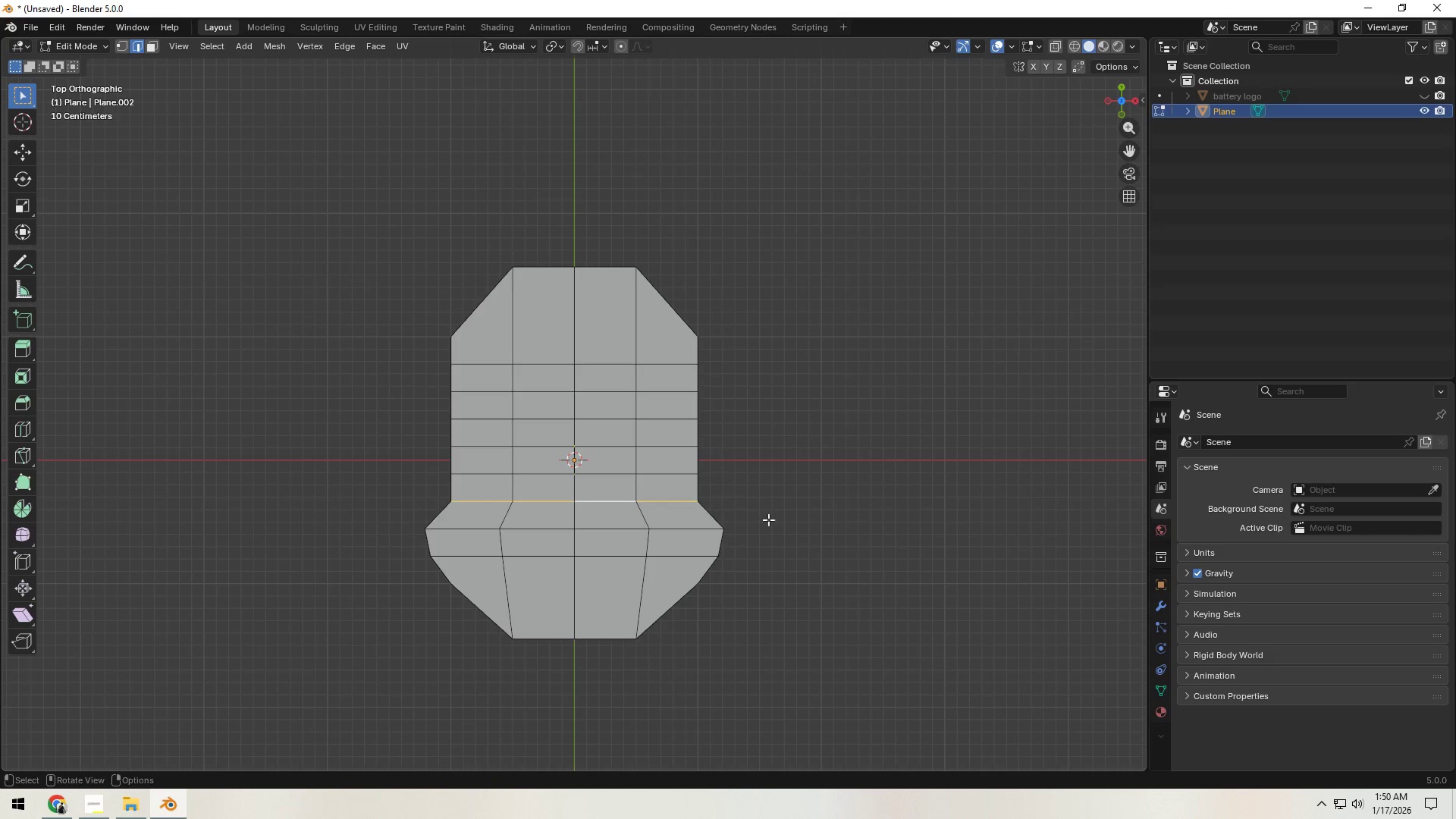 
key(S)
 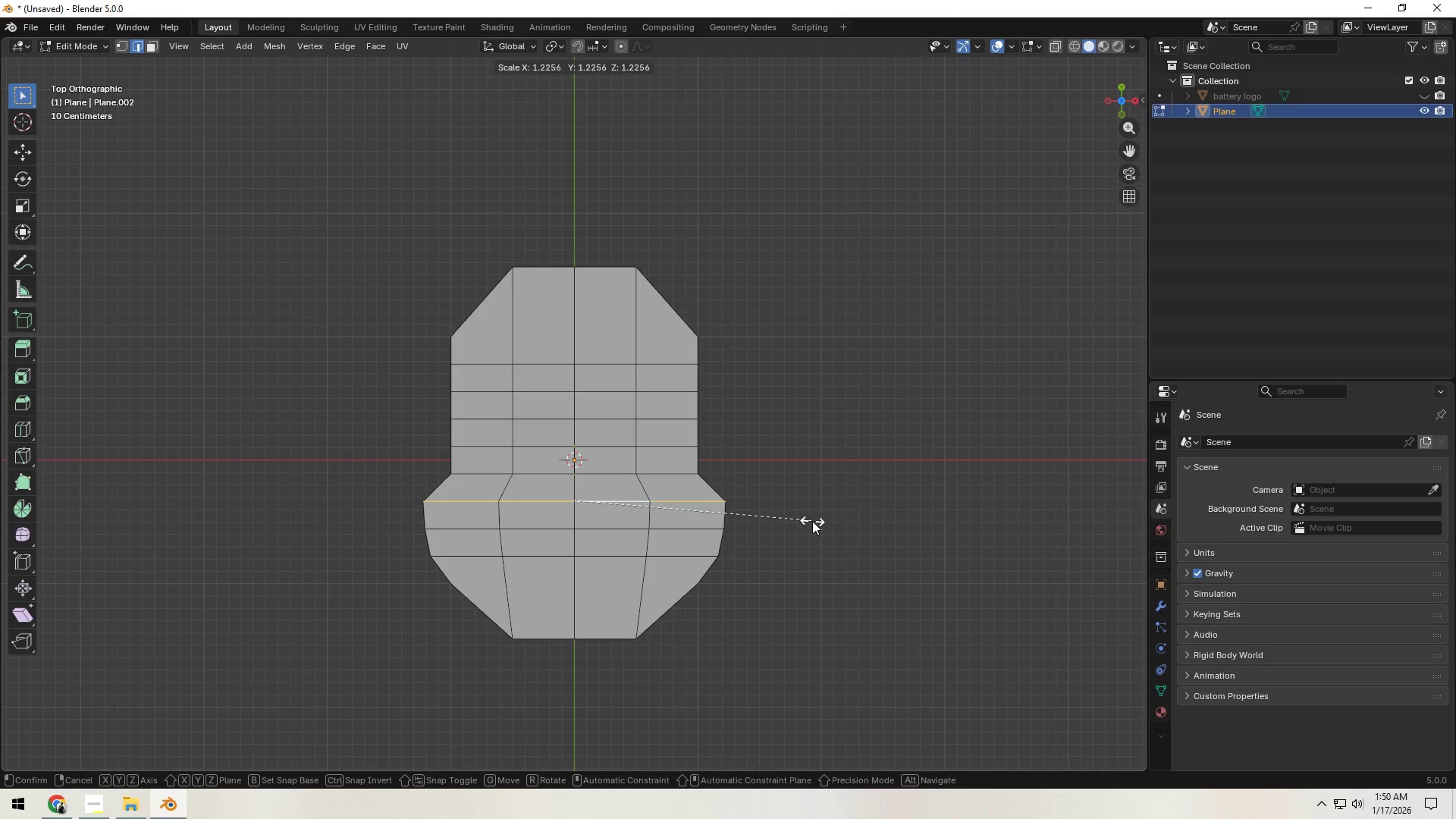 
left_click([817, 521])
 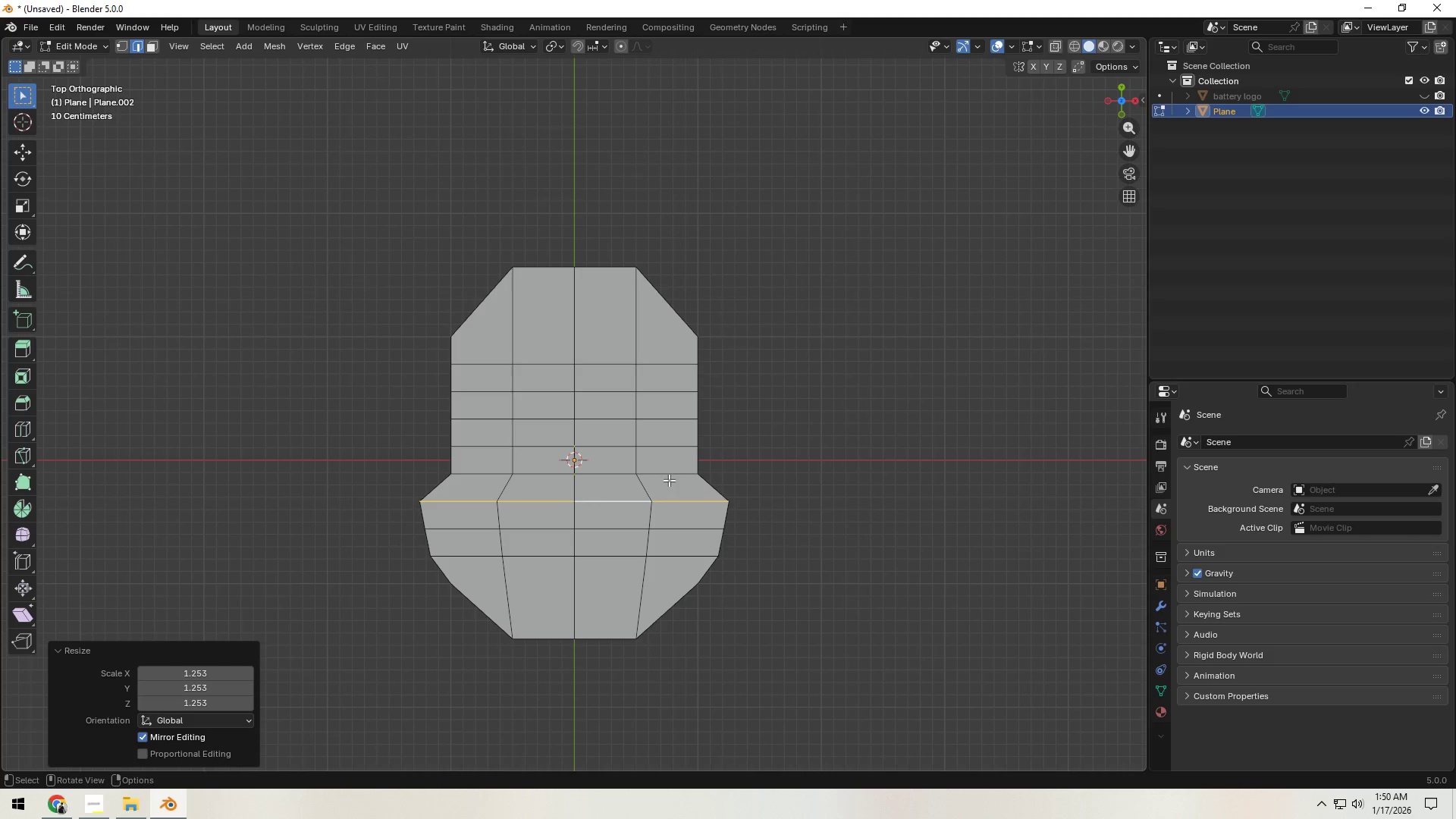 
hold_key(key=AltLeft, duration=0.33)
left_click([606, 476])
 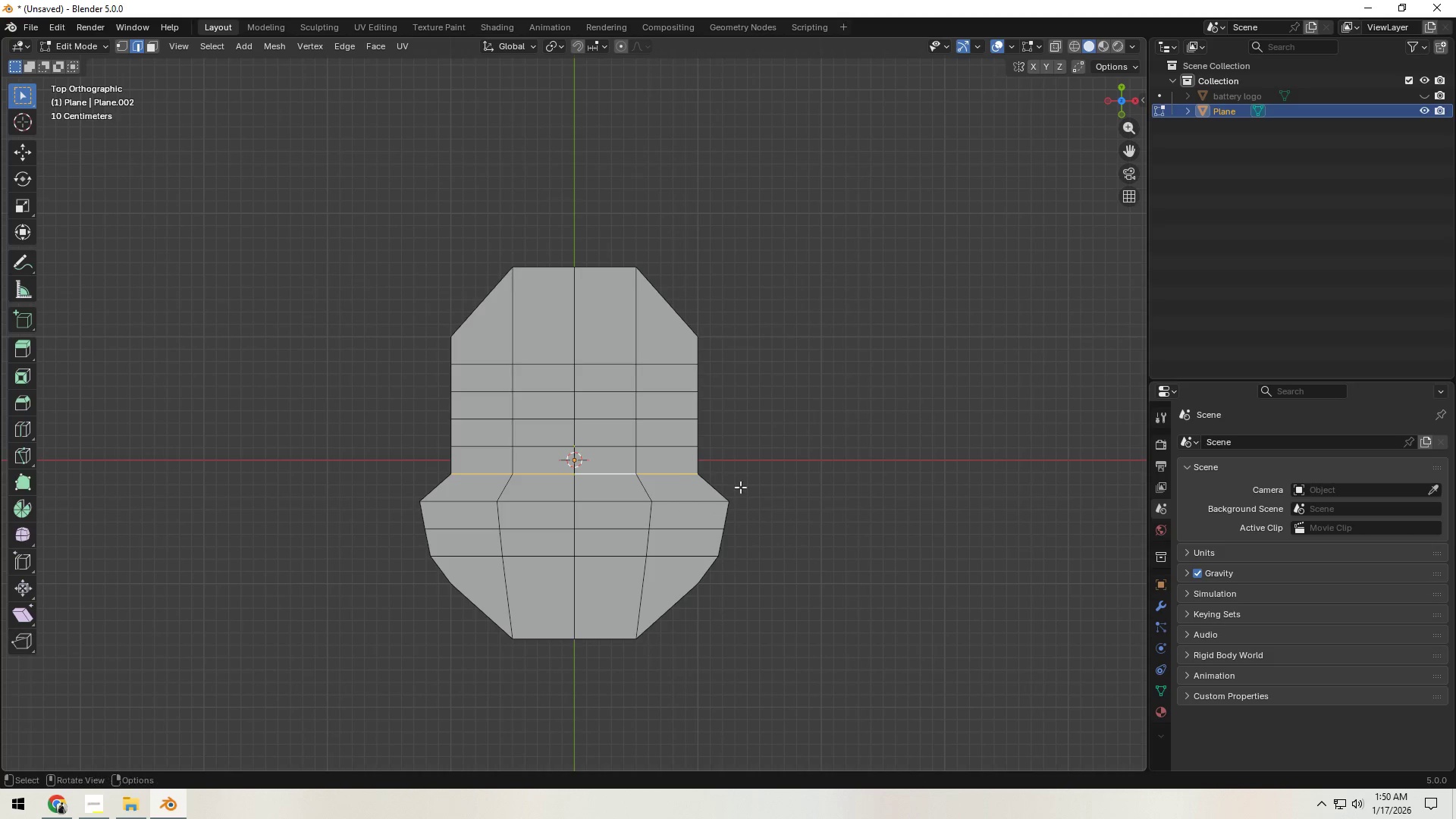 
key(S)
 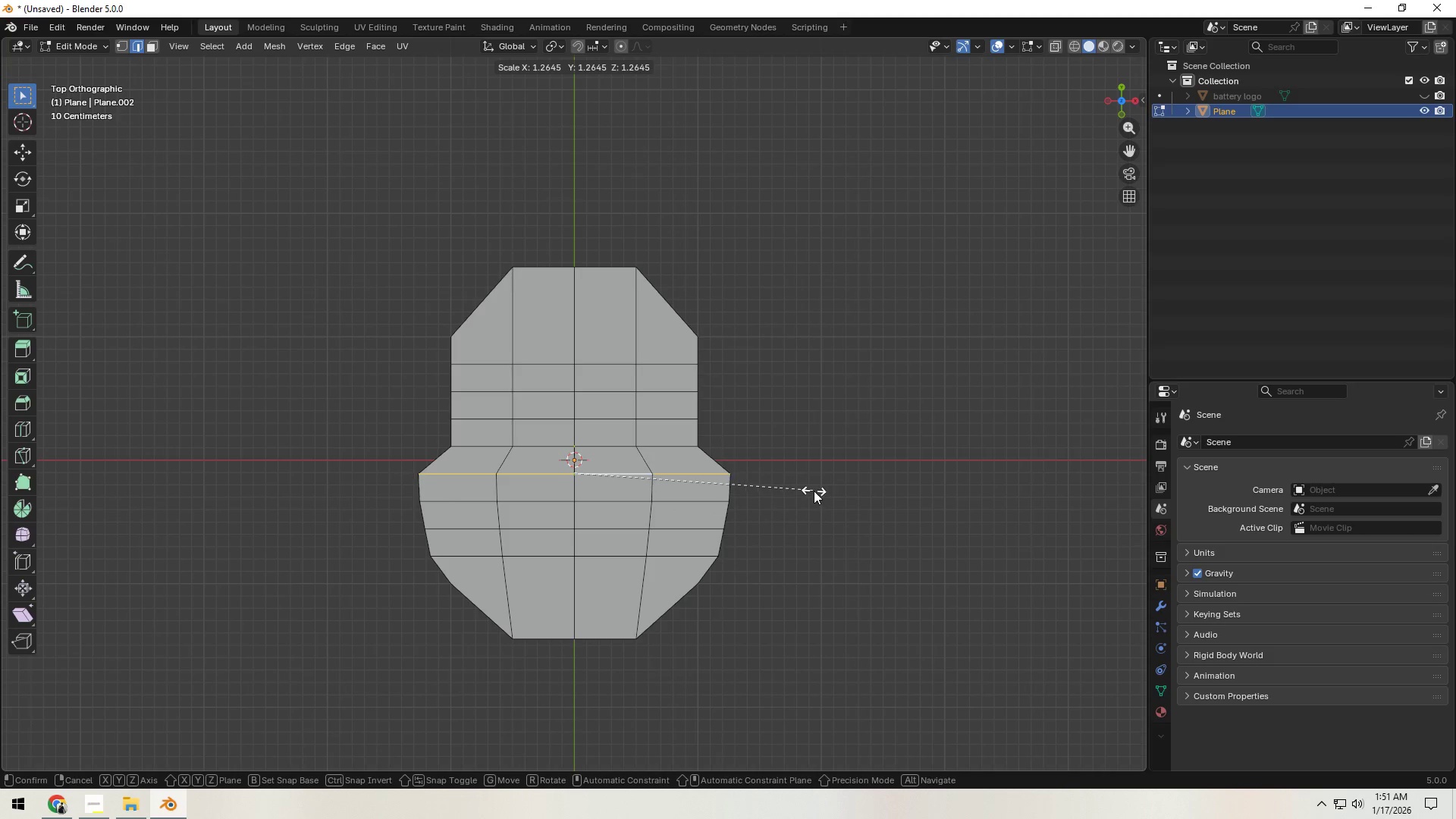 
left_click([814, 491])
 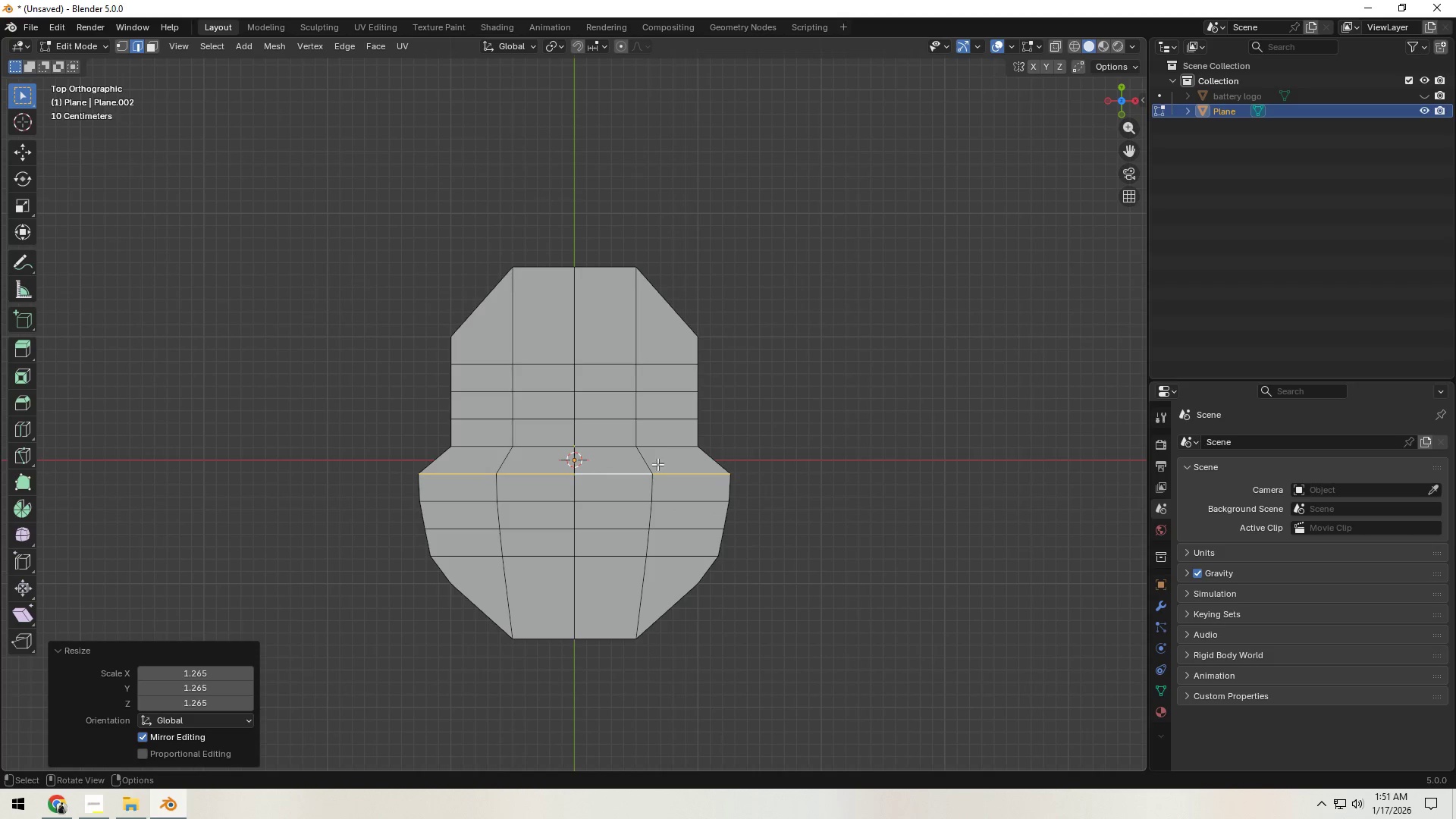 
hold_key(key=AltLeft, duration=0.39)
left_click([598, 448])
 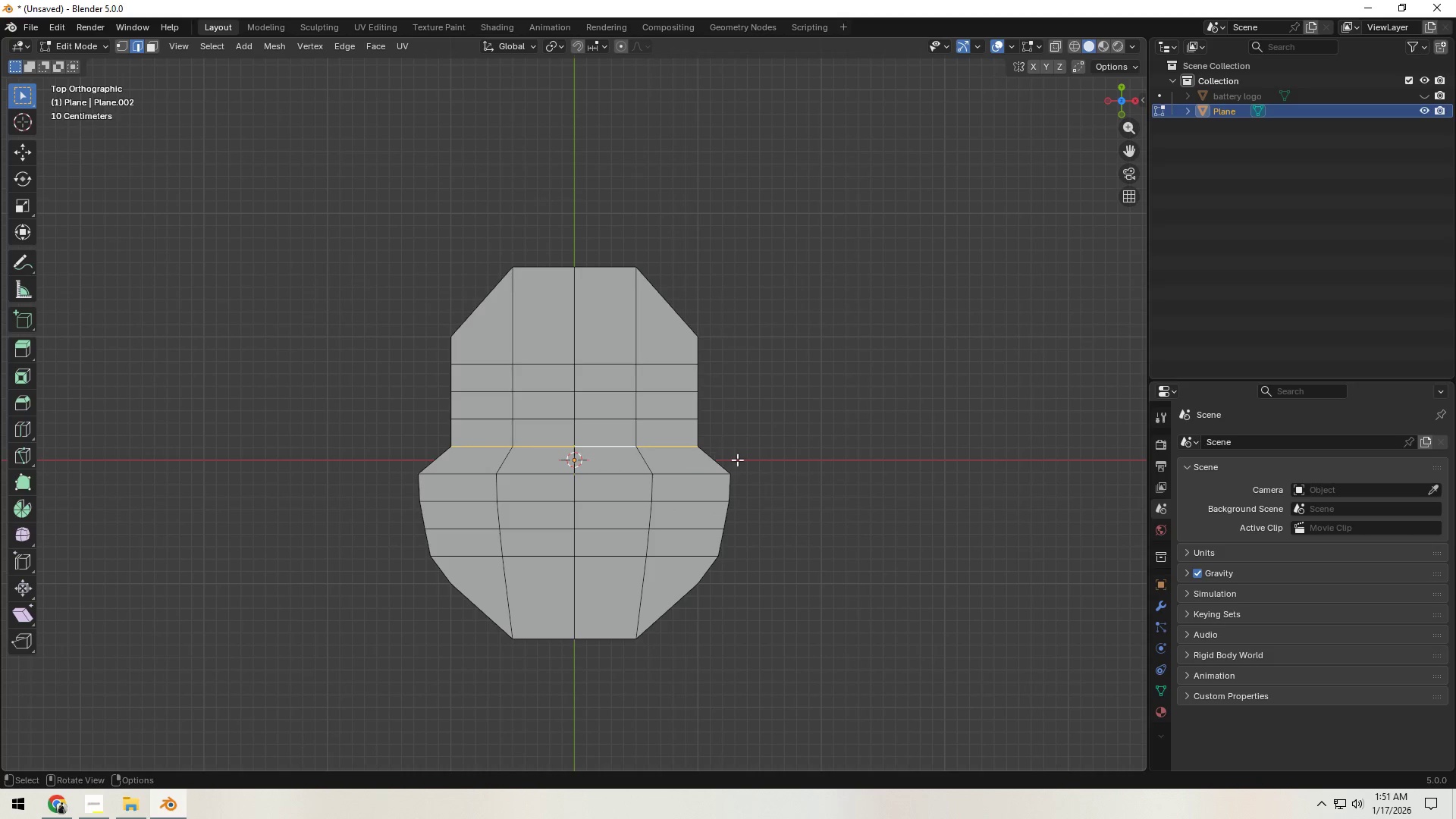 
key(S)
 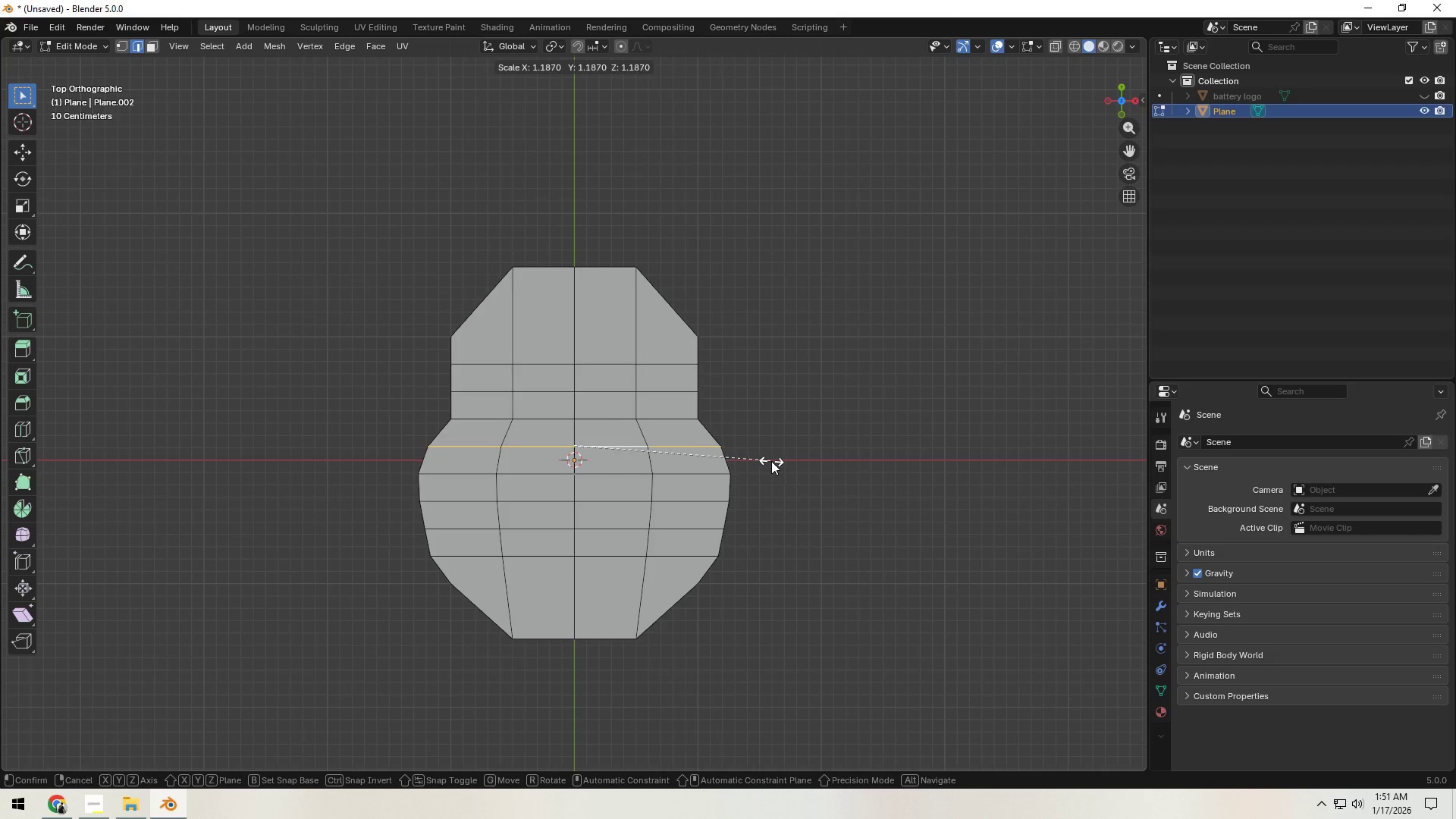 
left_click([771, 461])
 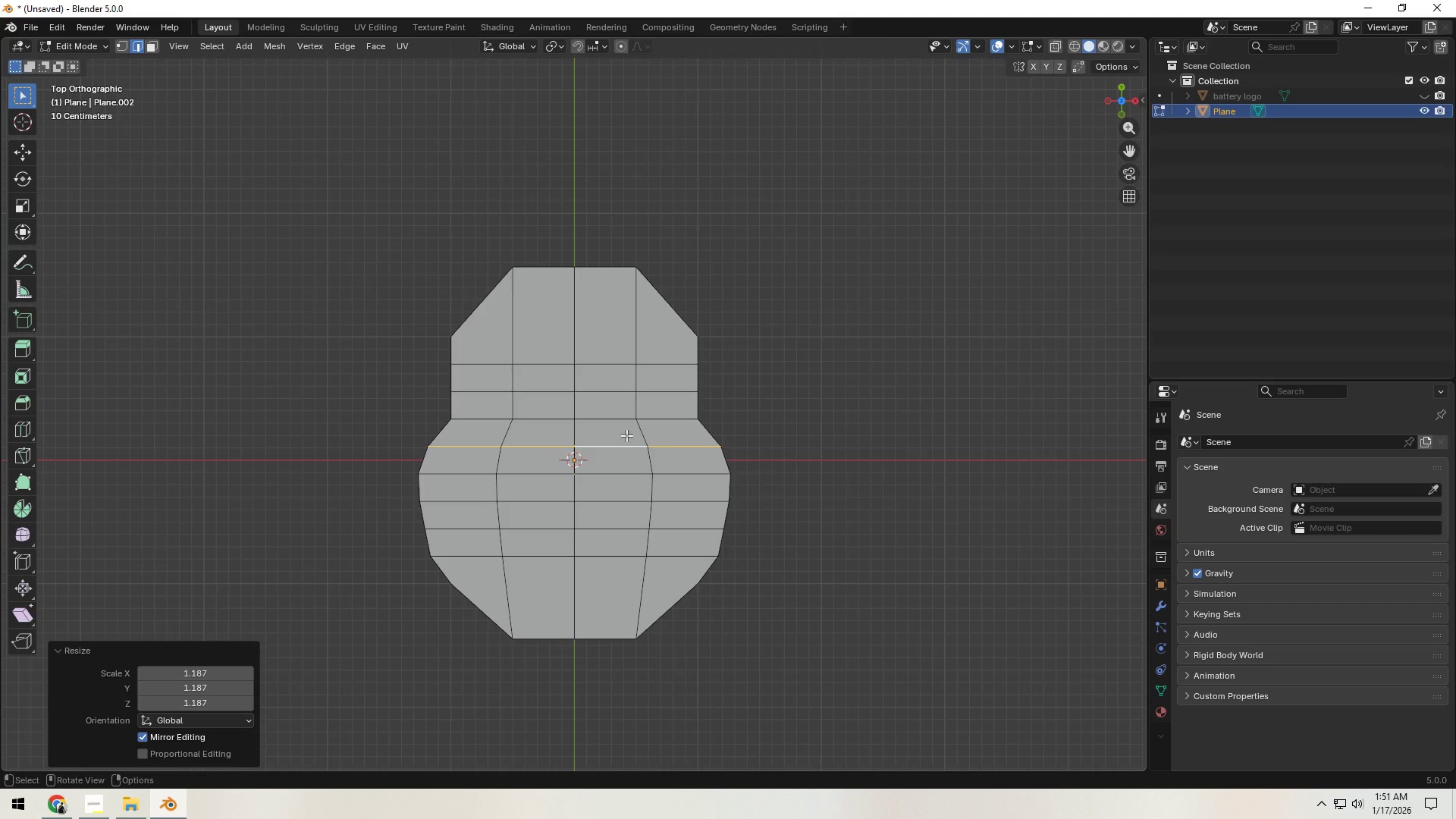 
hold_key(key=AltLeft, duration=0.47)
left_click([601, 425])
 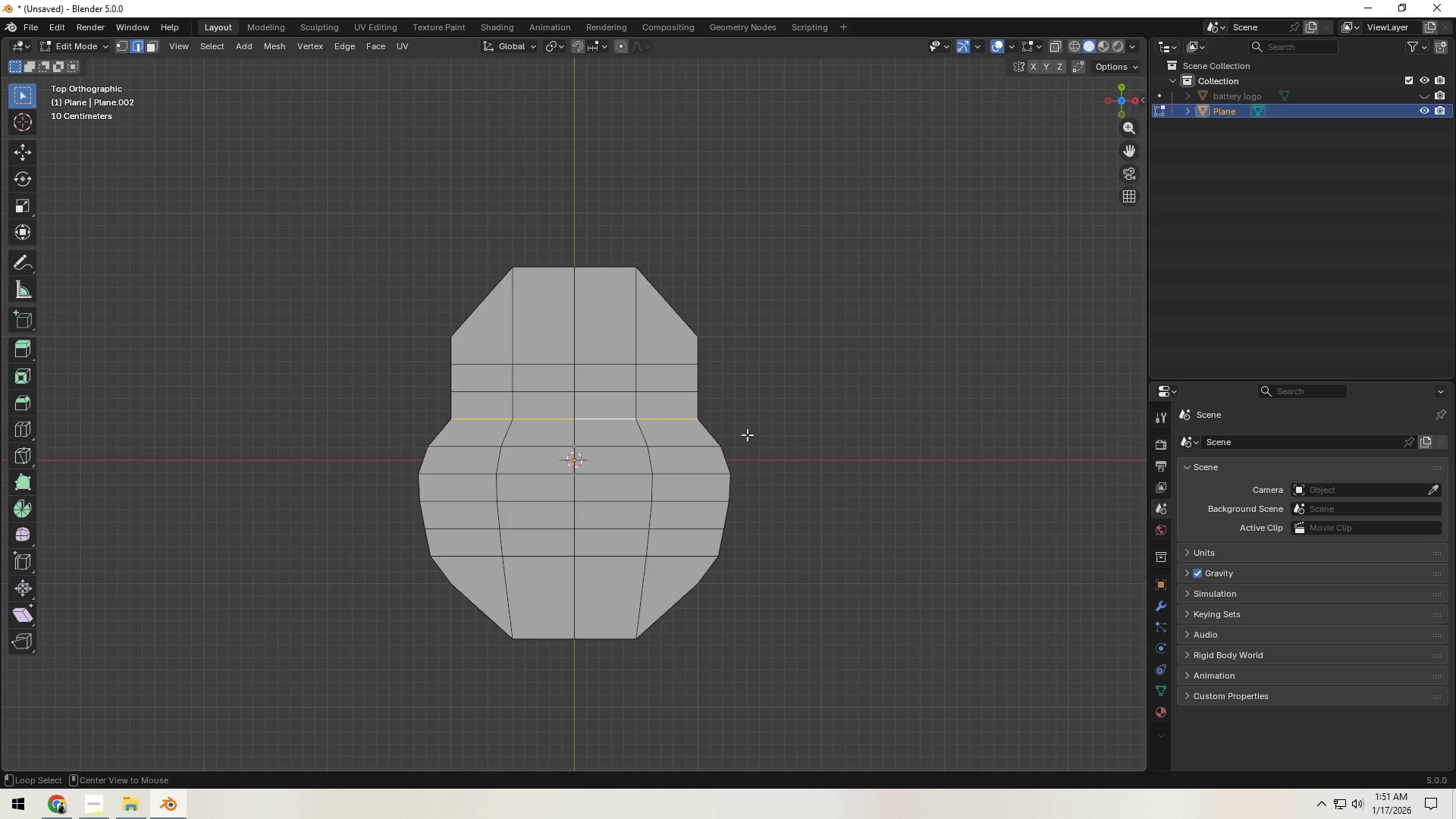 
key(S)
 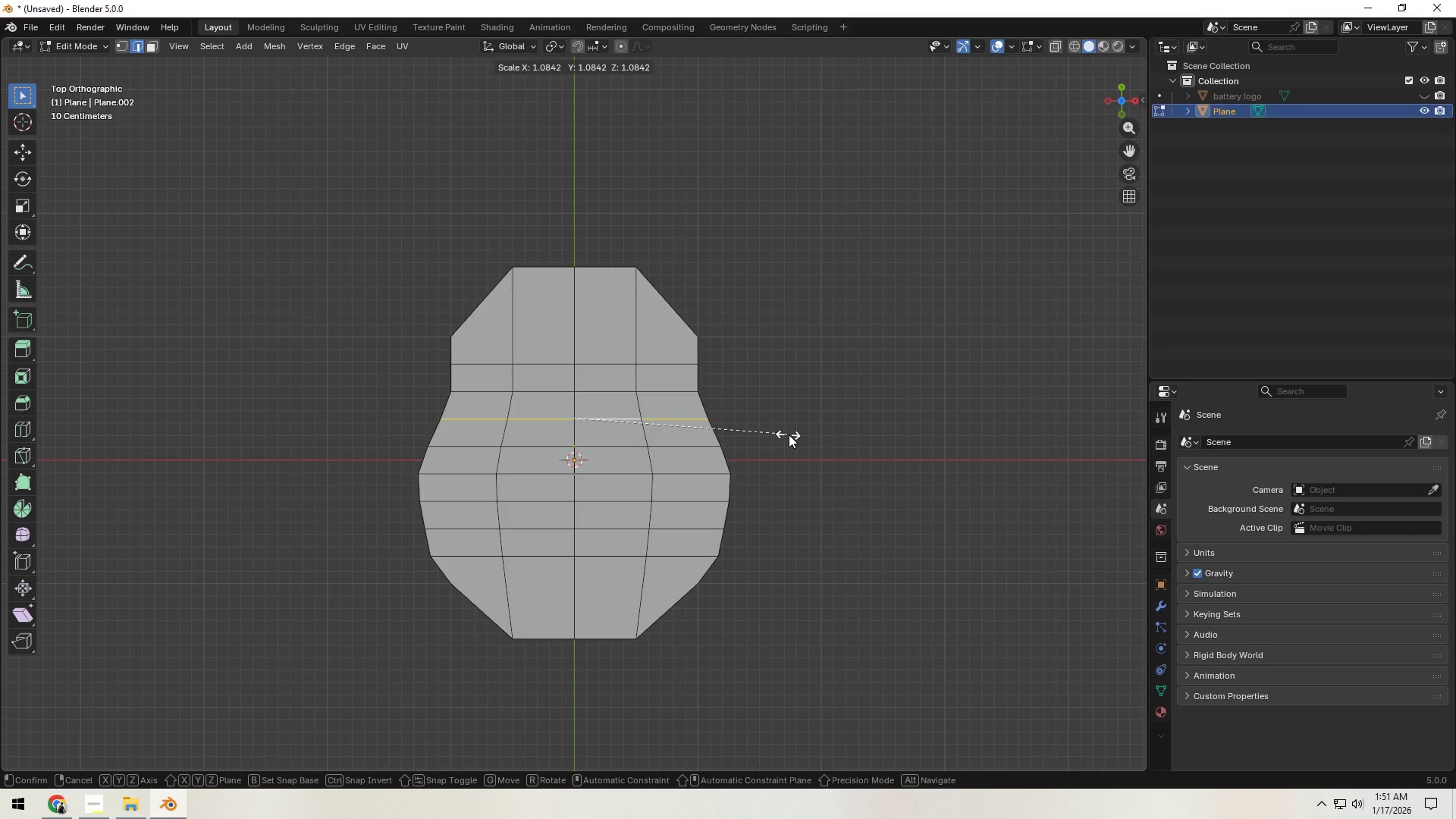 
left_click([789, 435])
 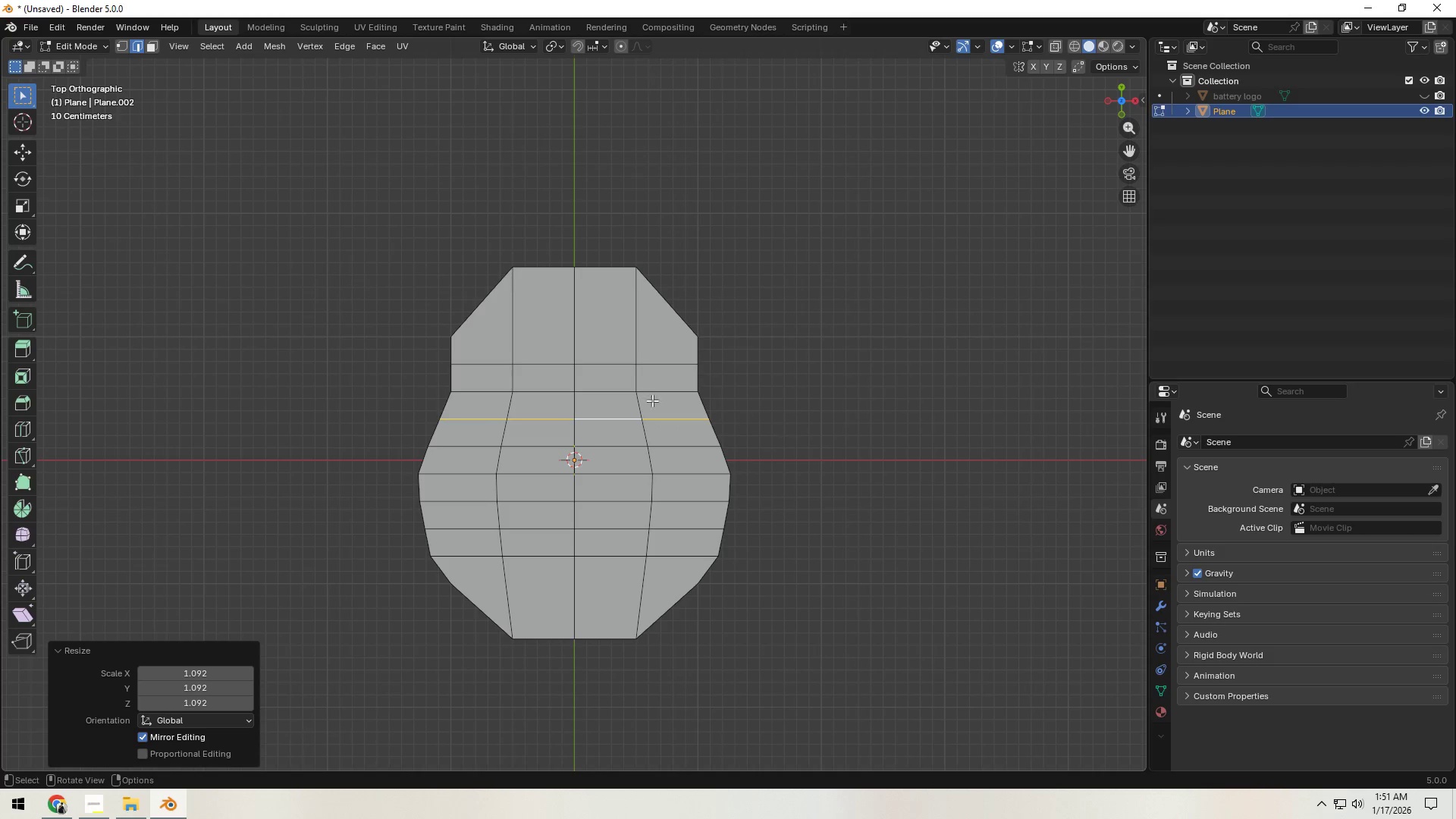 
hold_key(key=AltLeft, duration=0.42)
left_click([604, 391])
 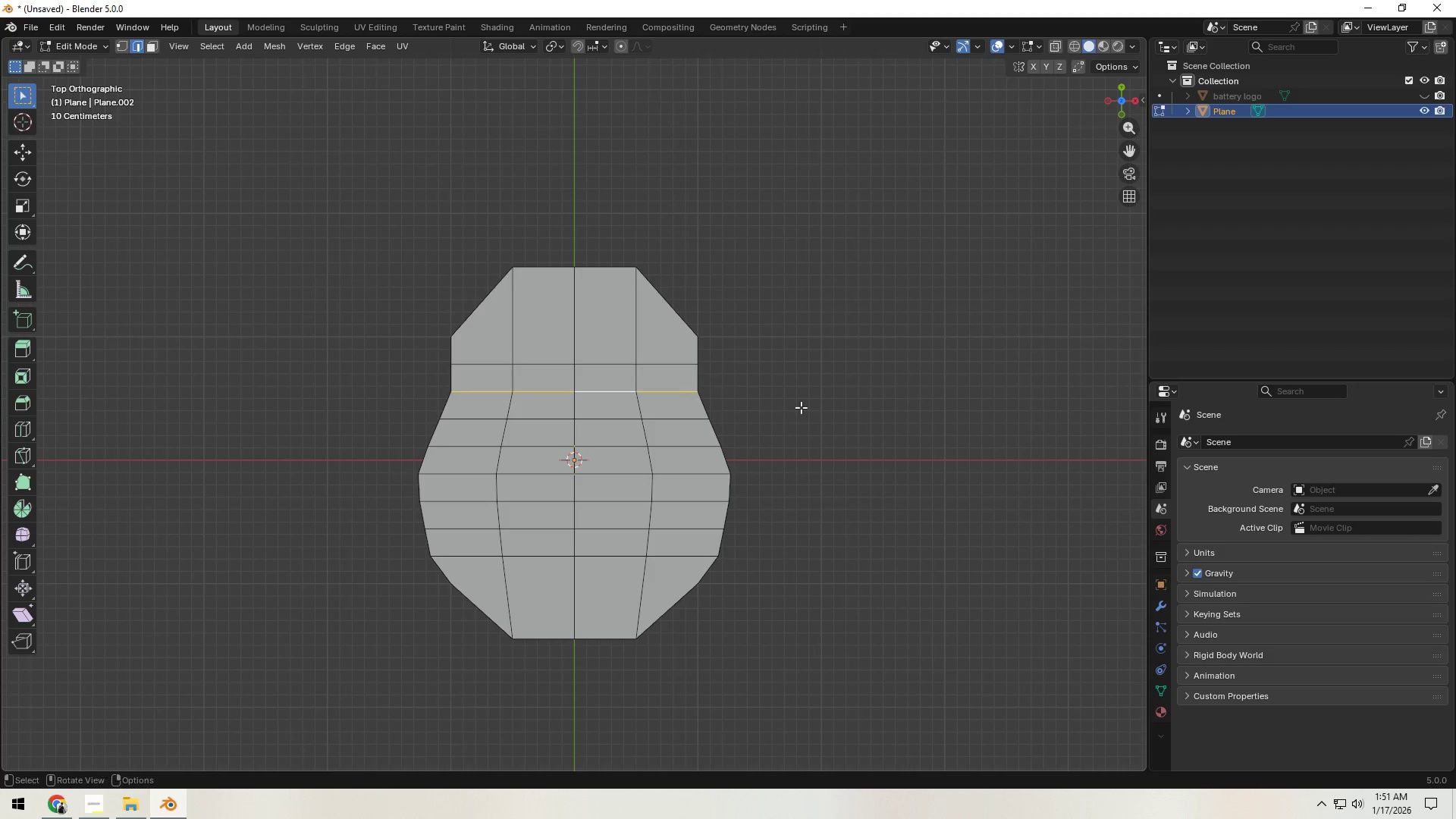 
key(S)
 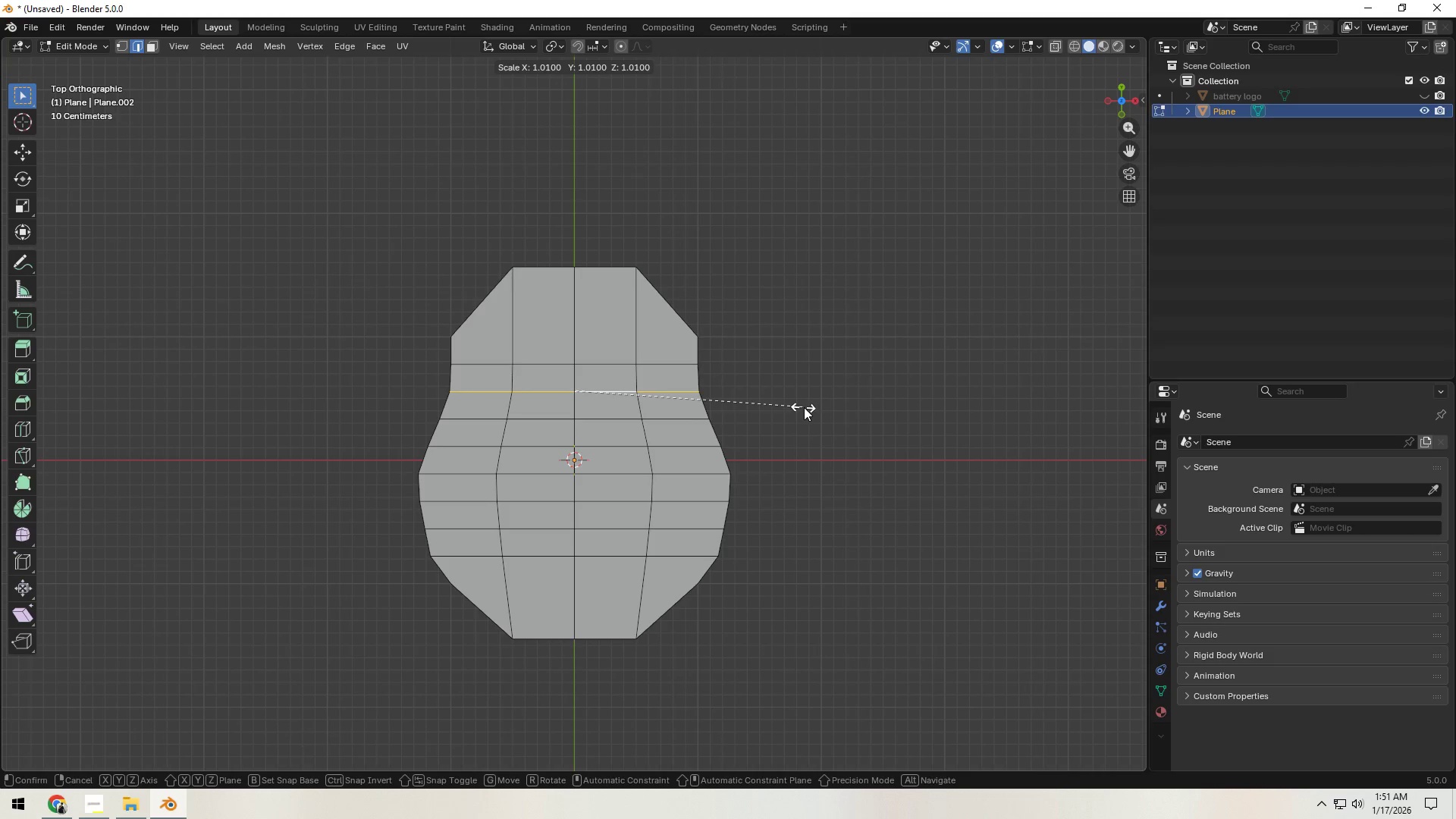 
left_click([804, 407])
 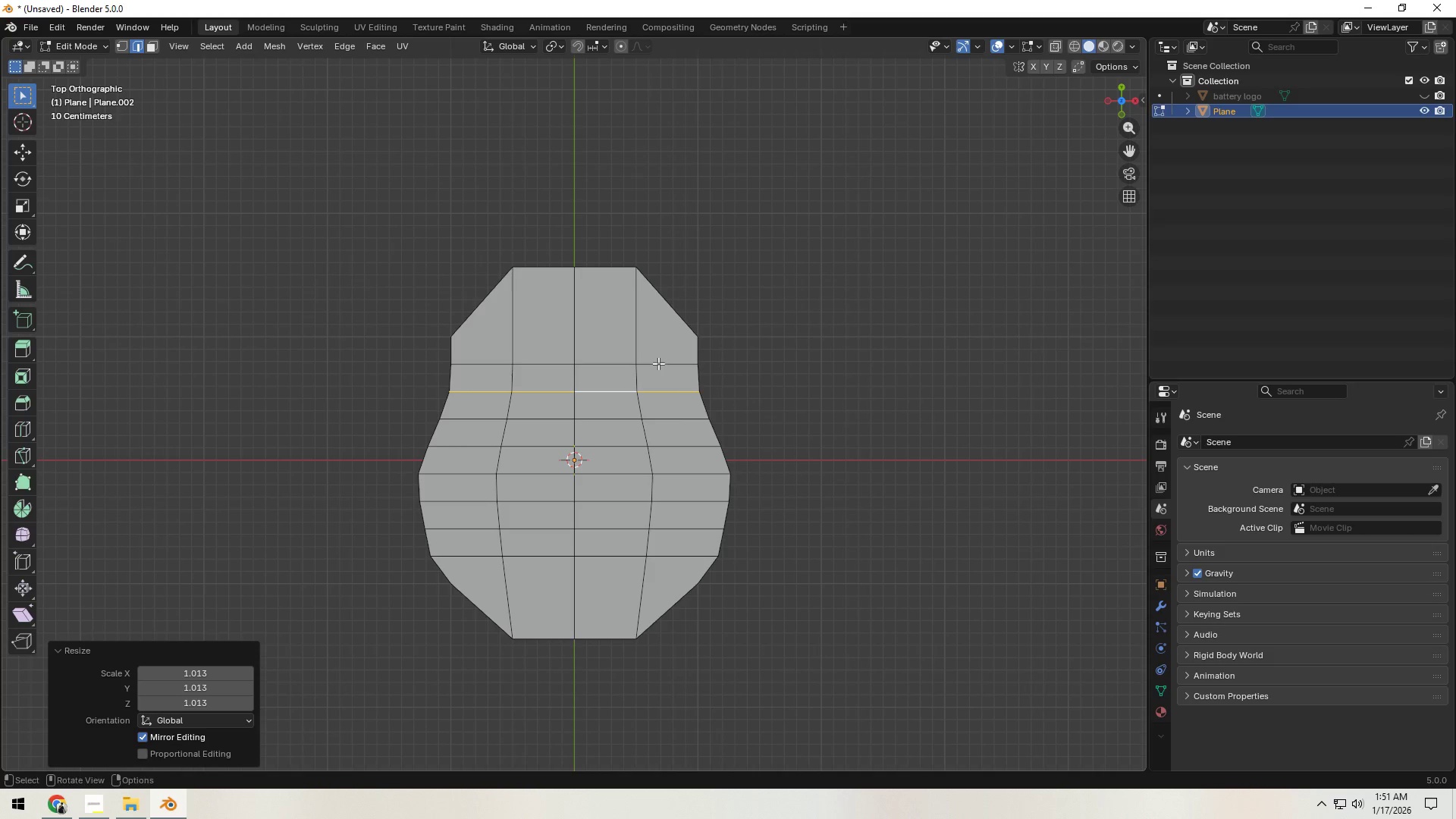 
hold_key(key=AltLeft, duration=0.39)
left_click([659, 364])
 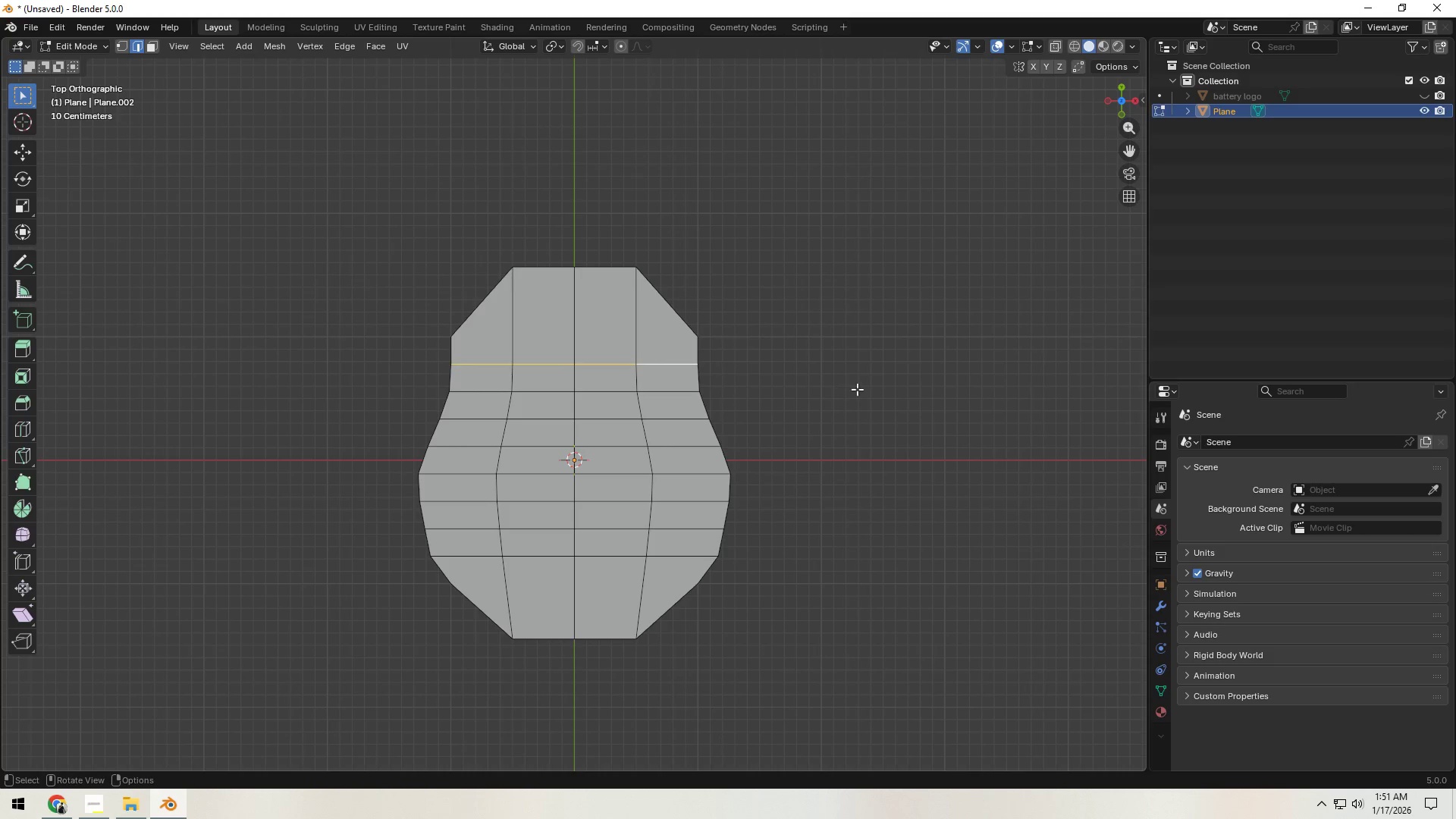 
key(S)
 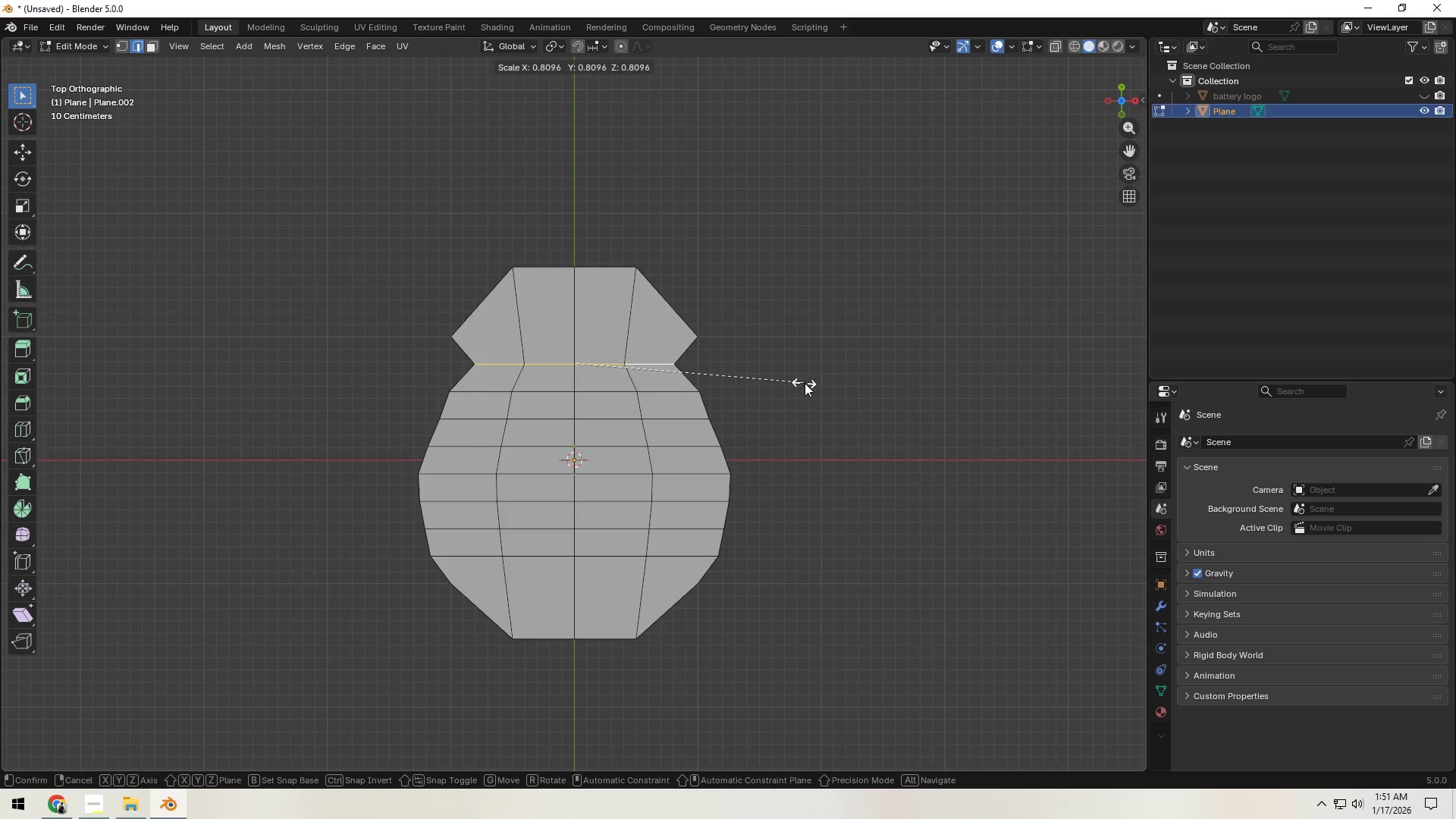 
left_click([806, 383])
 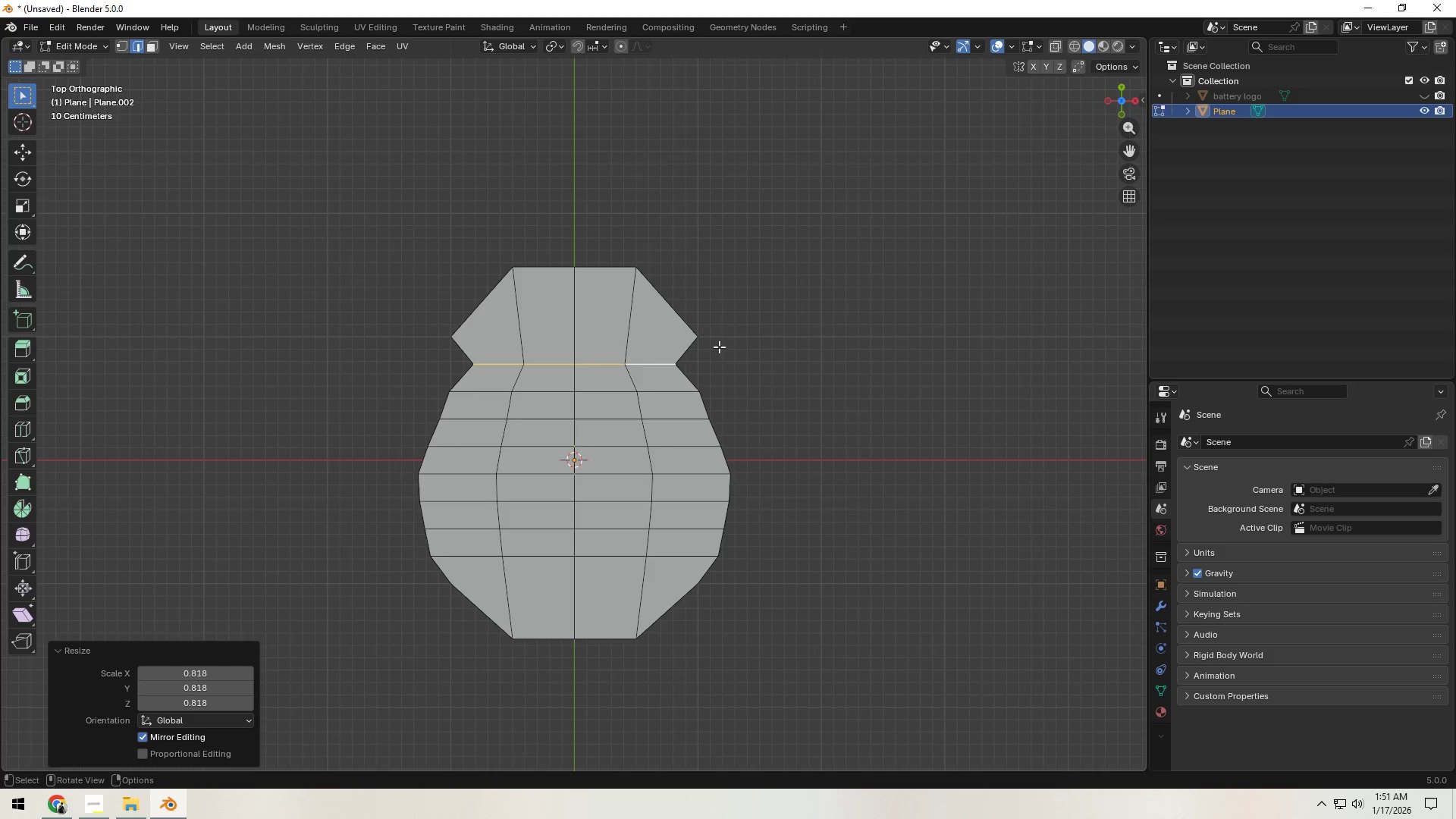 
key(1)
 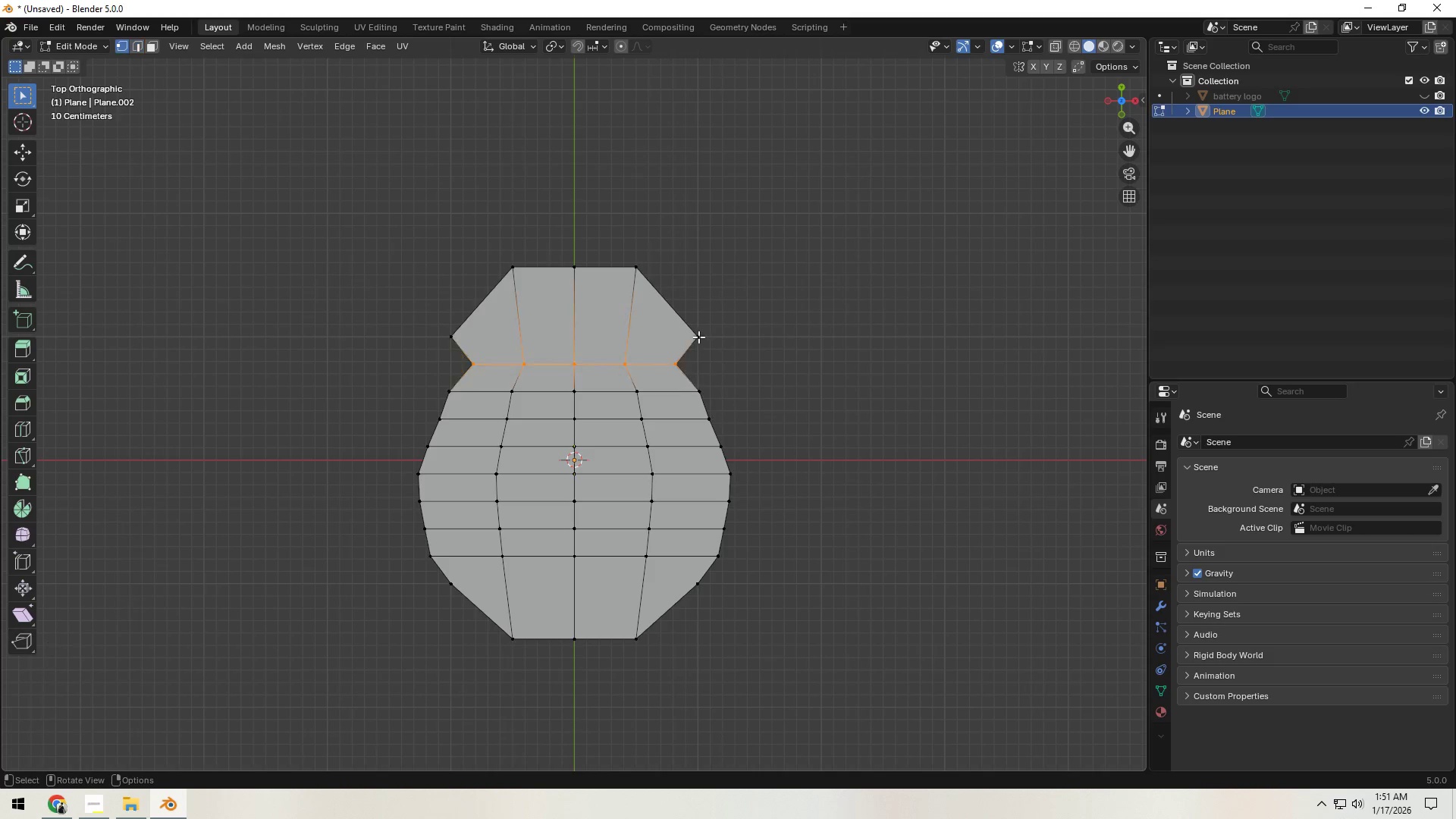 
left_click([698, 337])
 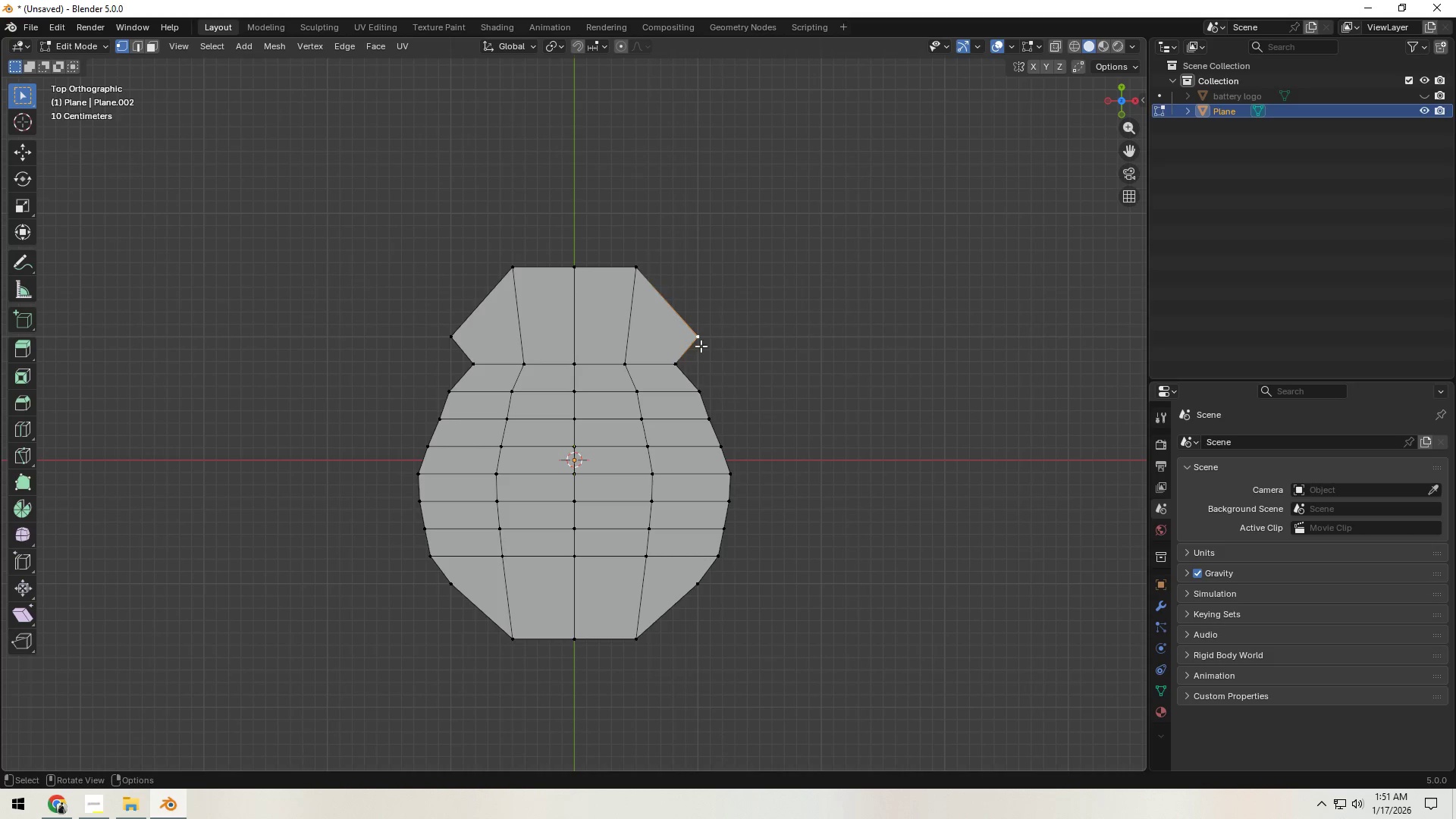 
hold_key(key=ShiftLeft, duration=0.66)
left_click([452, 342])
 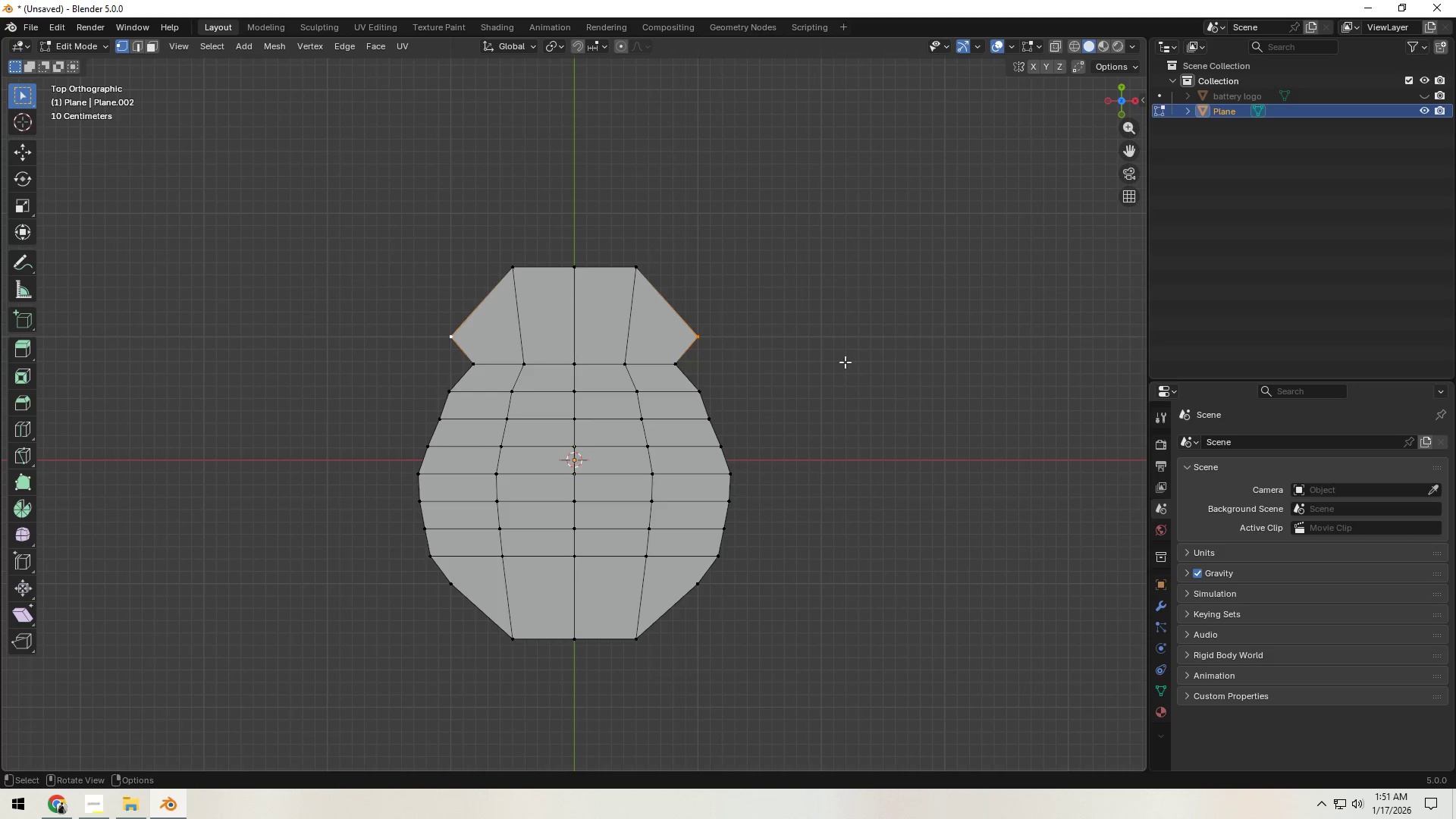 
key(S)
 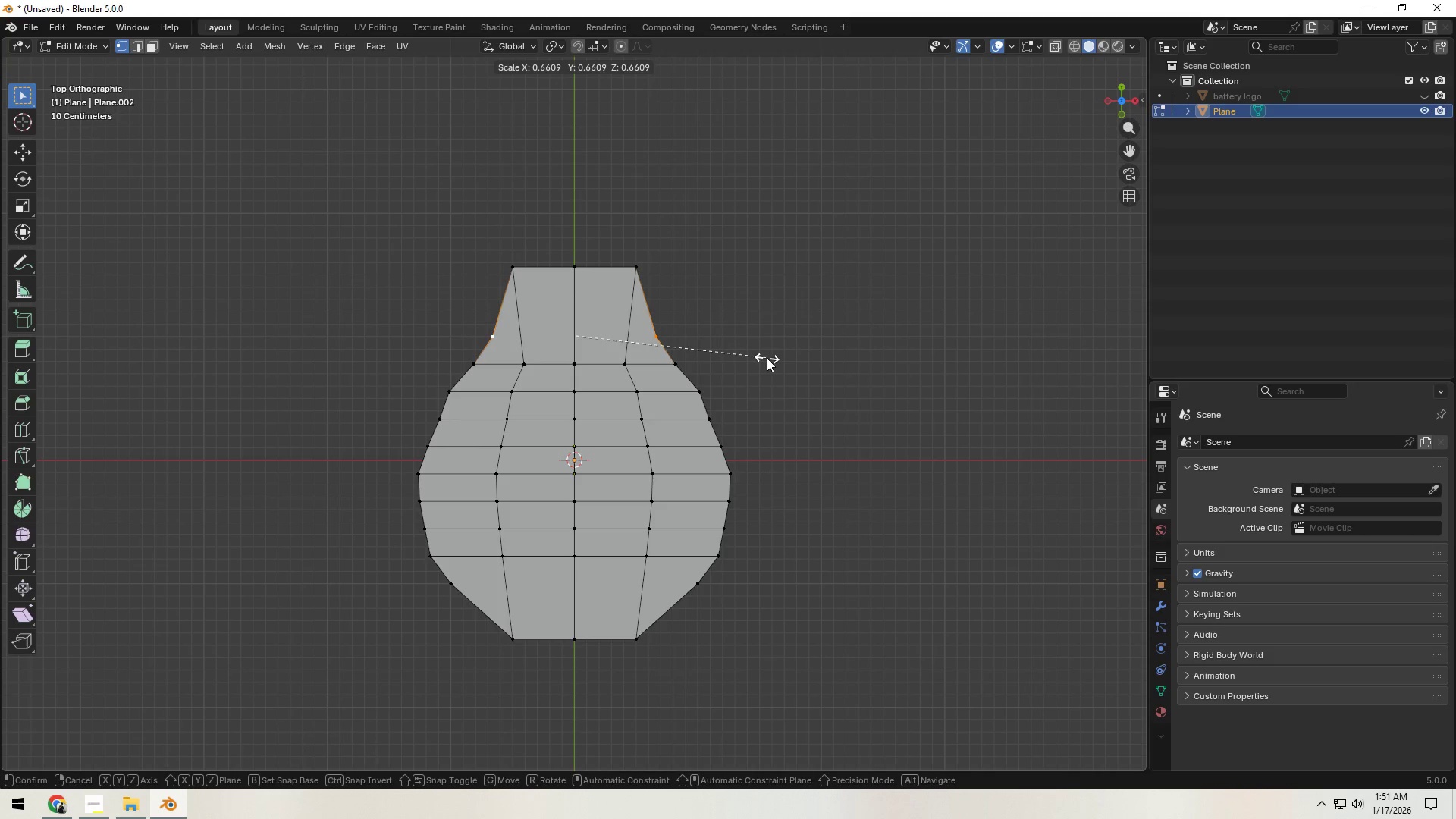 
left_click([766, 358])
 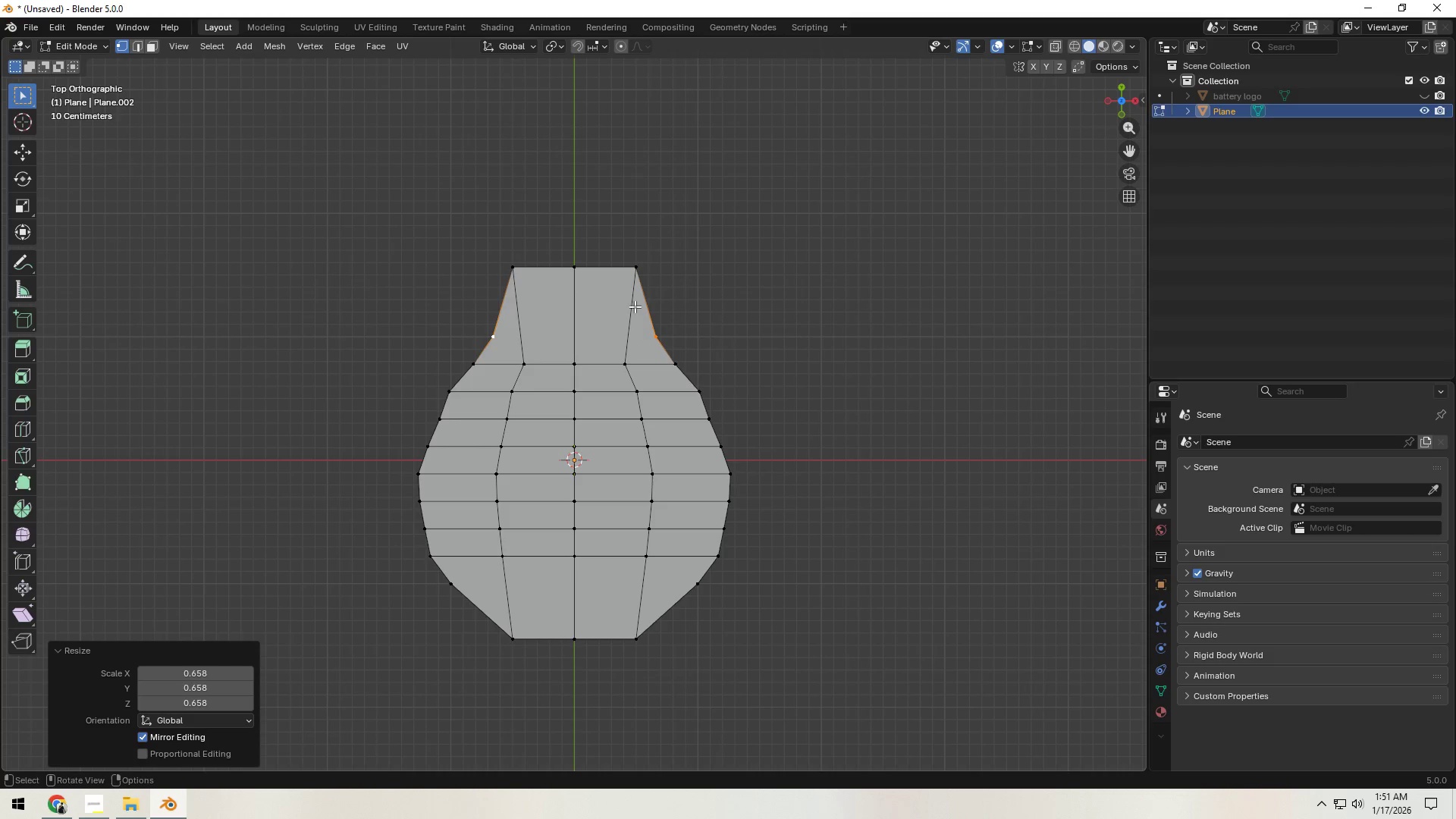 
hold_key(key=AltLeft, duration=0.64)
left_click([603, 277])
 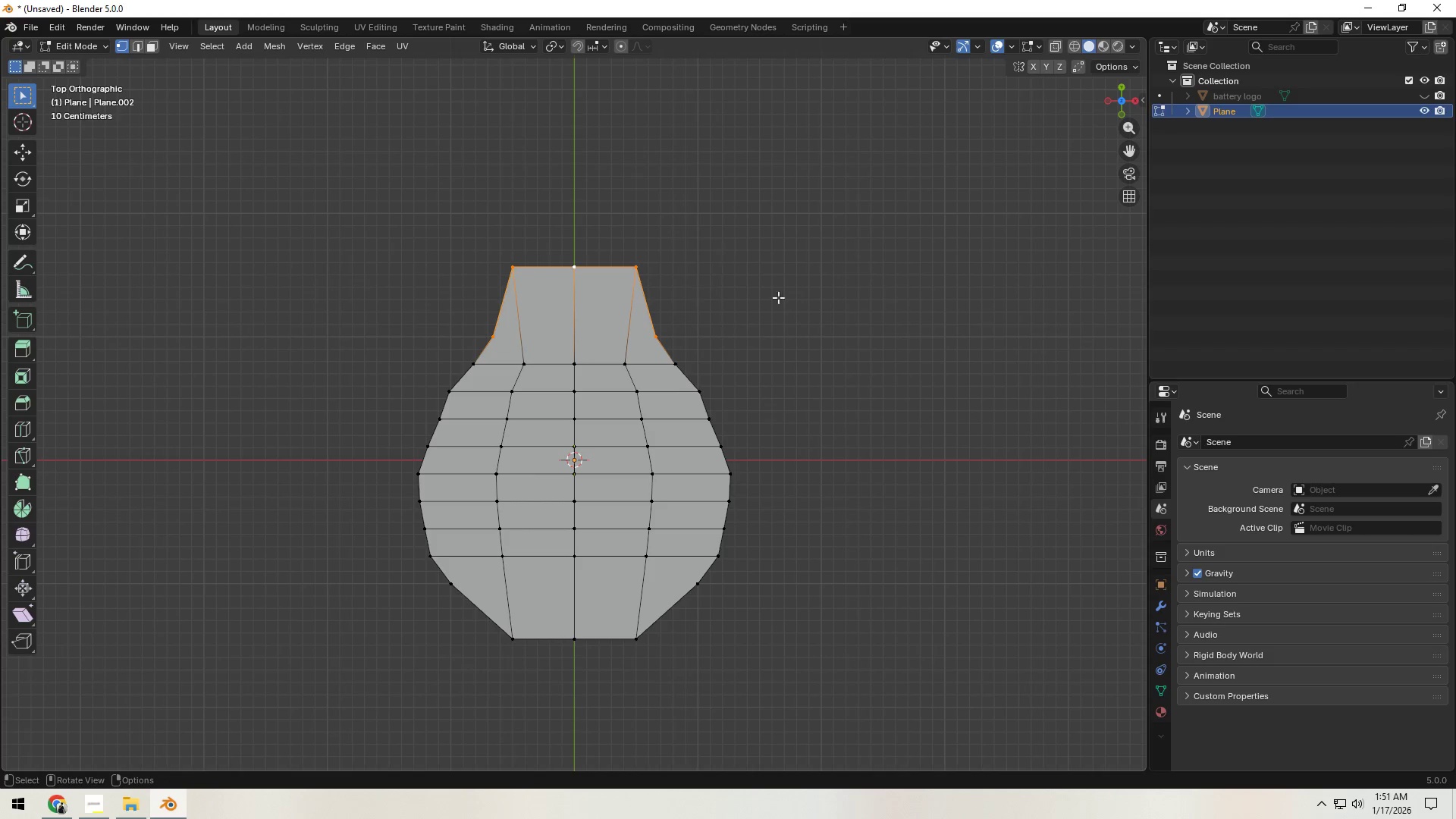 
key(S)
 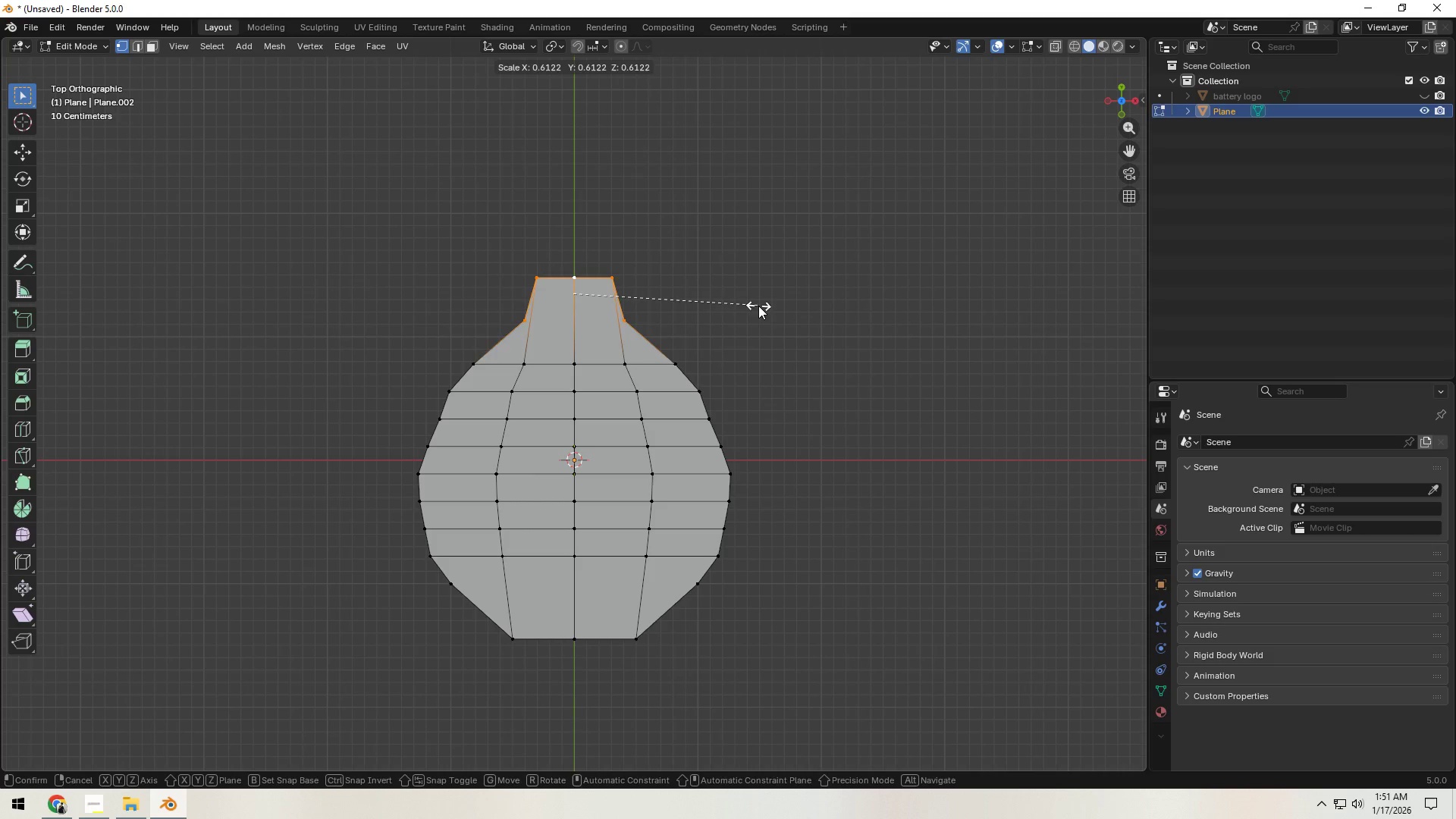 
right_click([758, 306])
 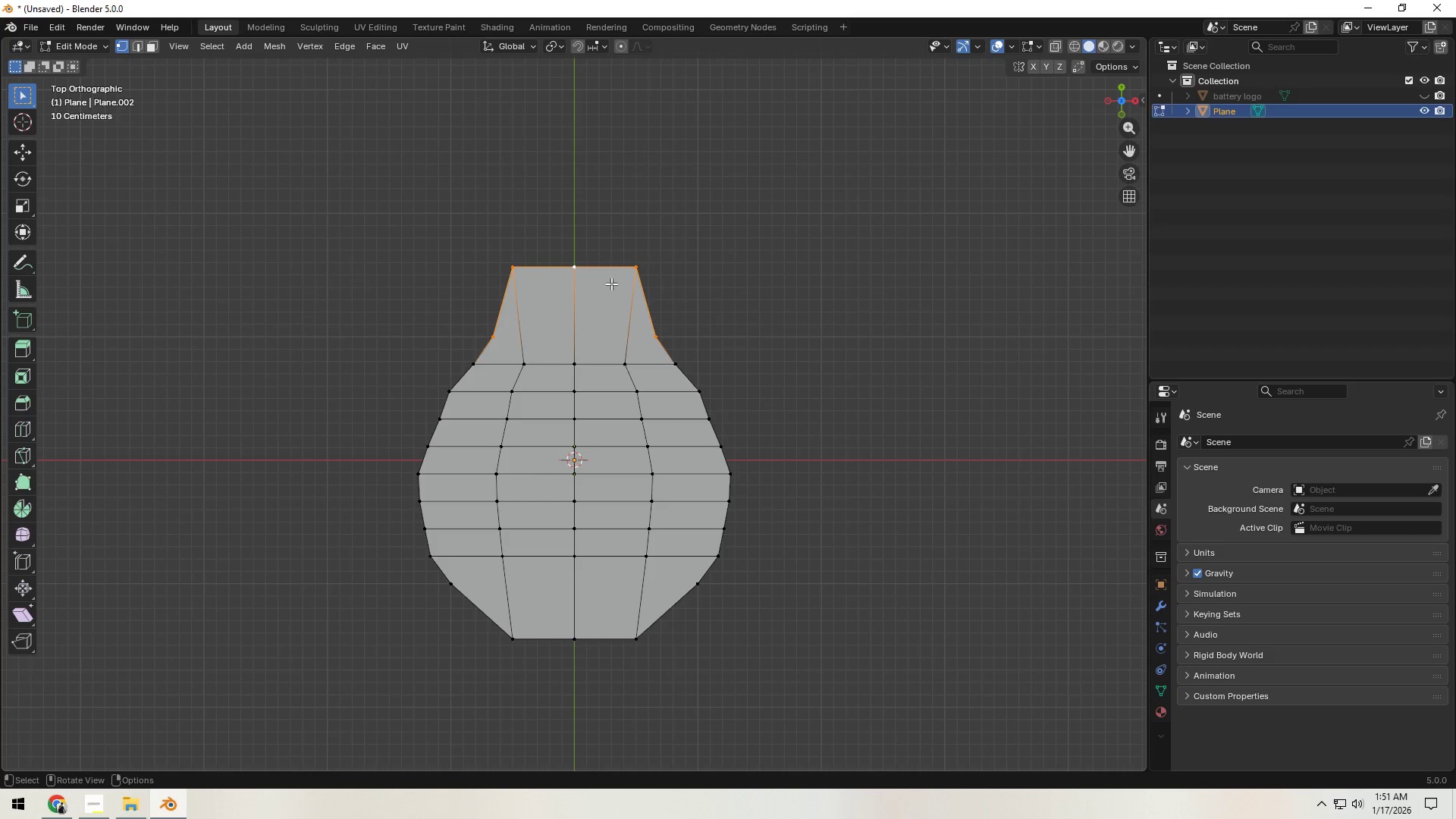 
key(Alt+AltLeft)
 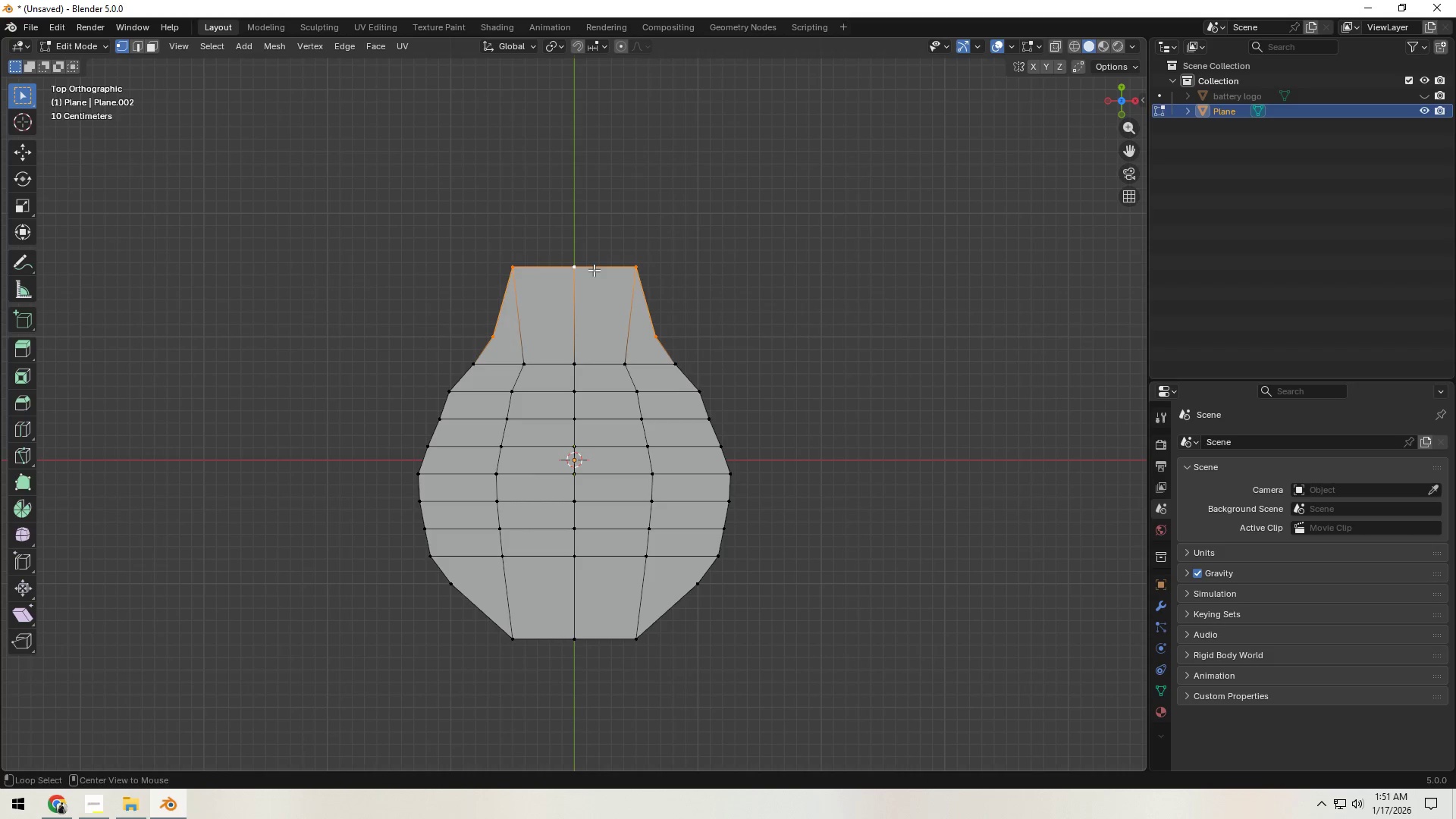 
left_click([594, 268])
 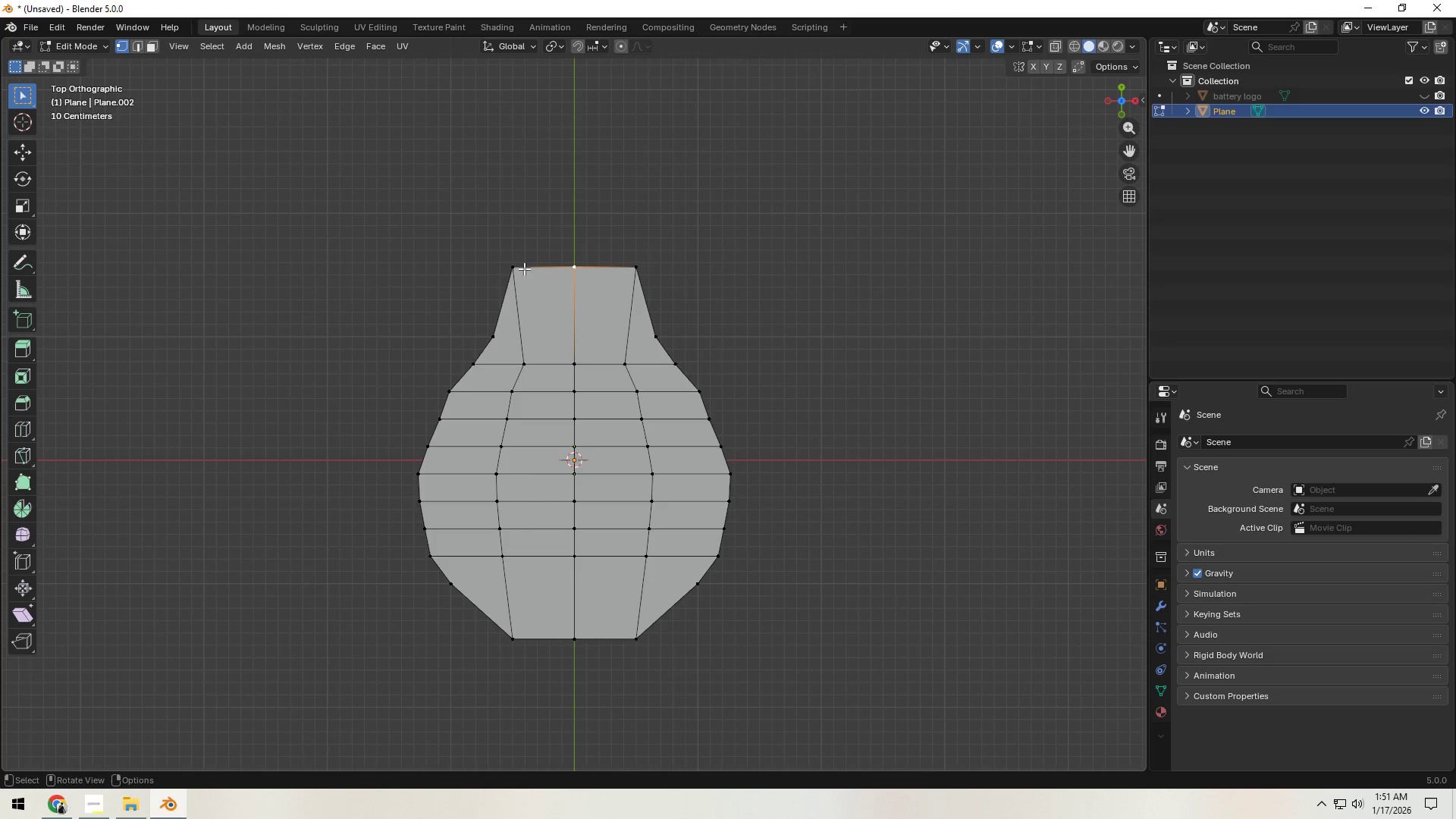 
left_click_drag(start_coordinate=[510, 256], to_coordinate=[711, 277])
 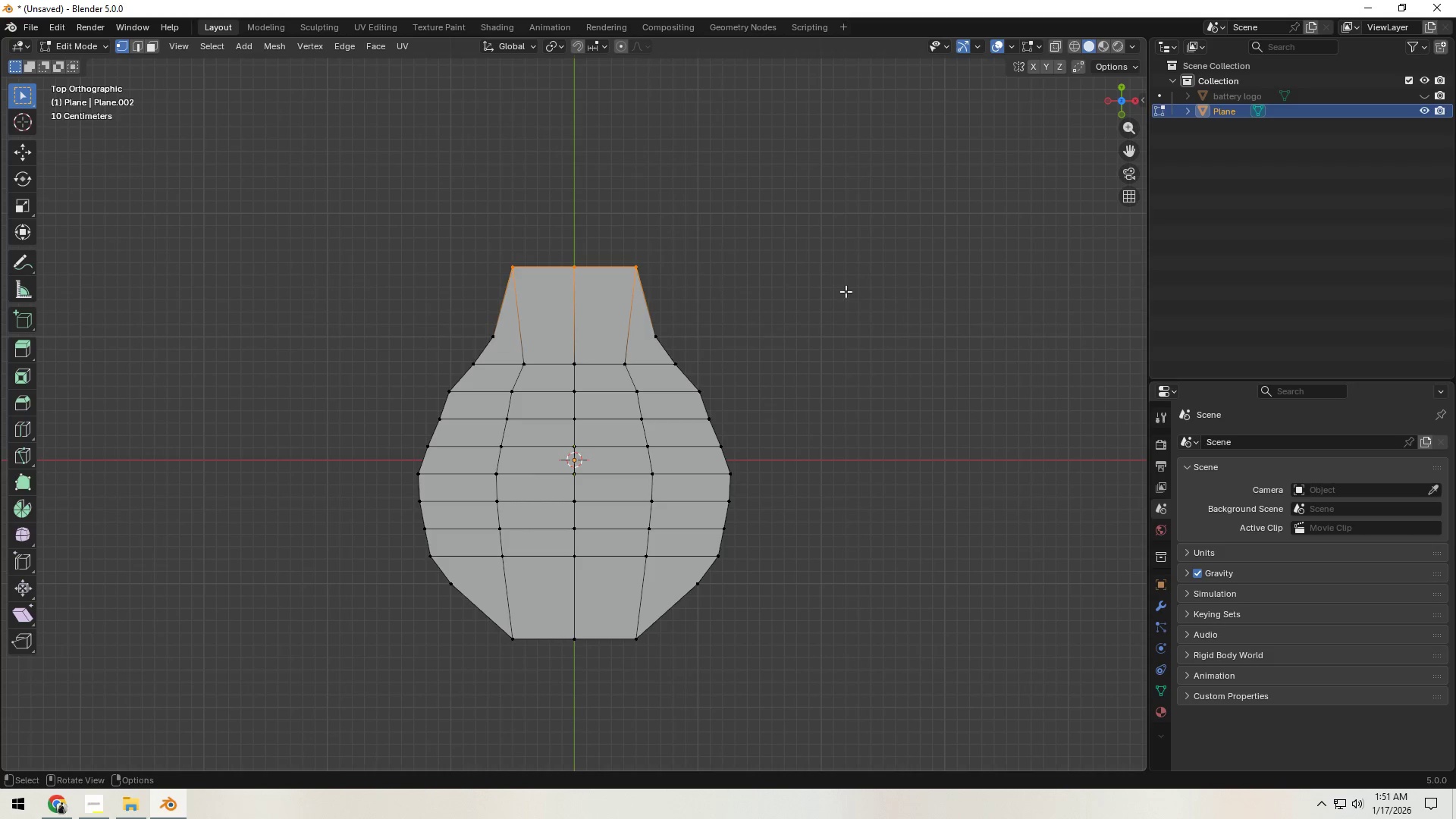 
key(S)
 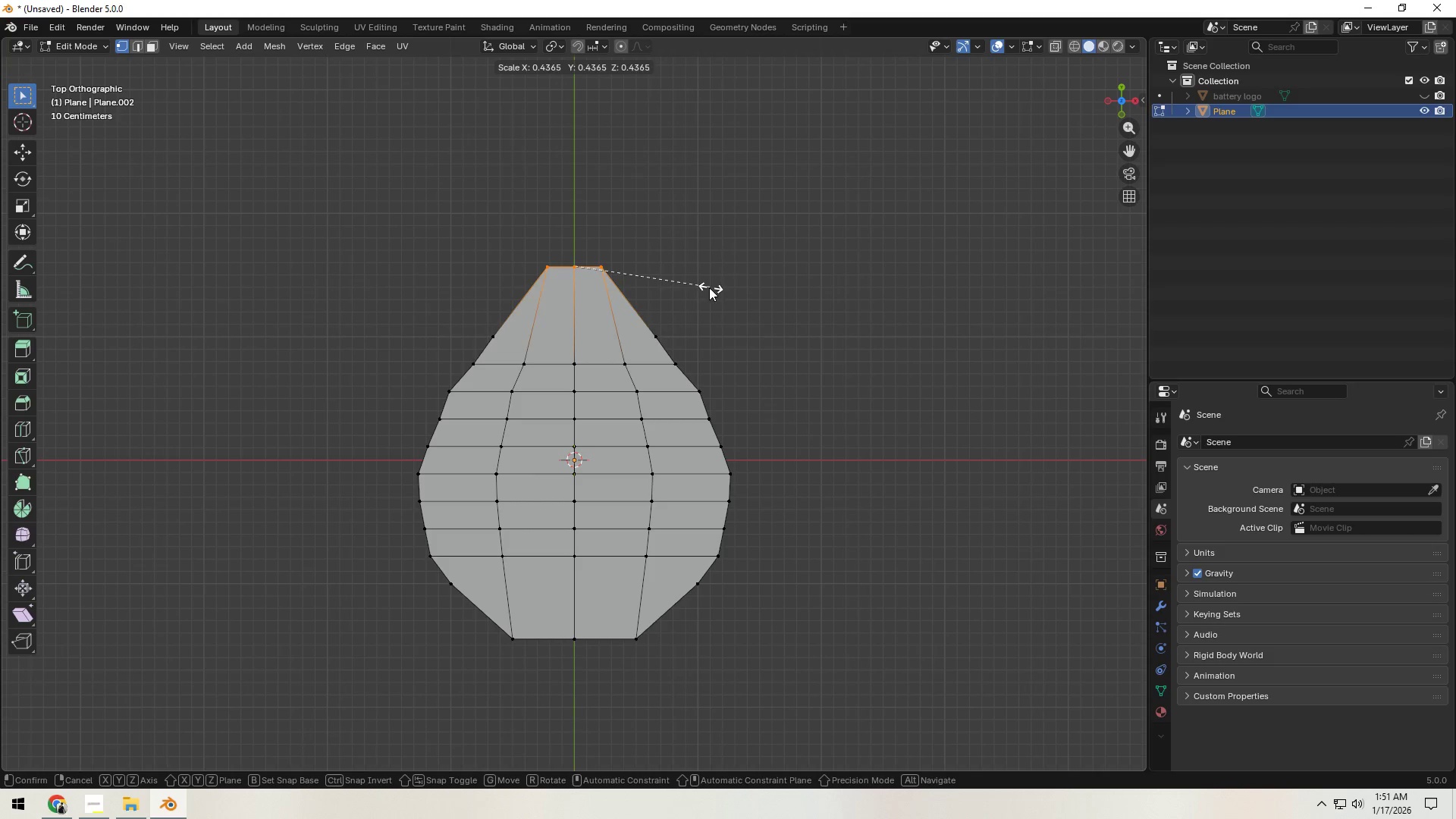 
left_click([701, 287])
 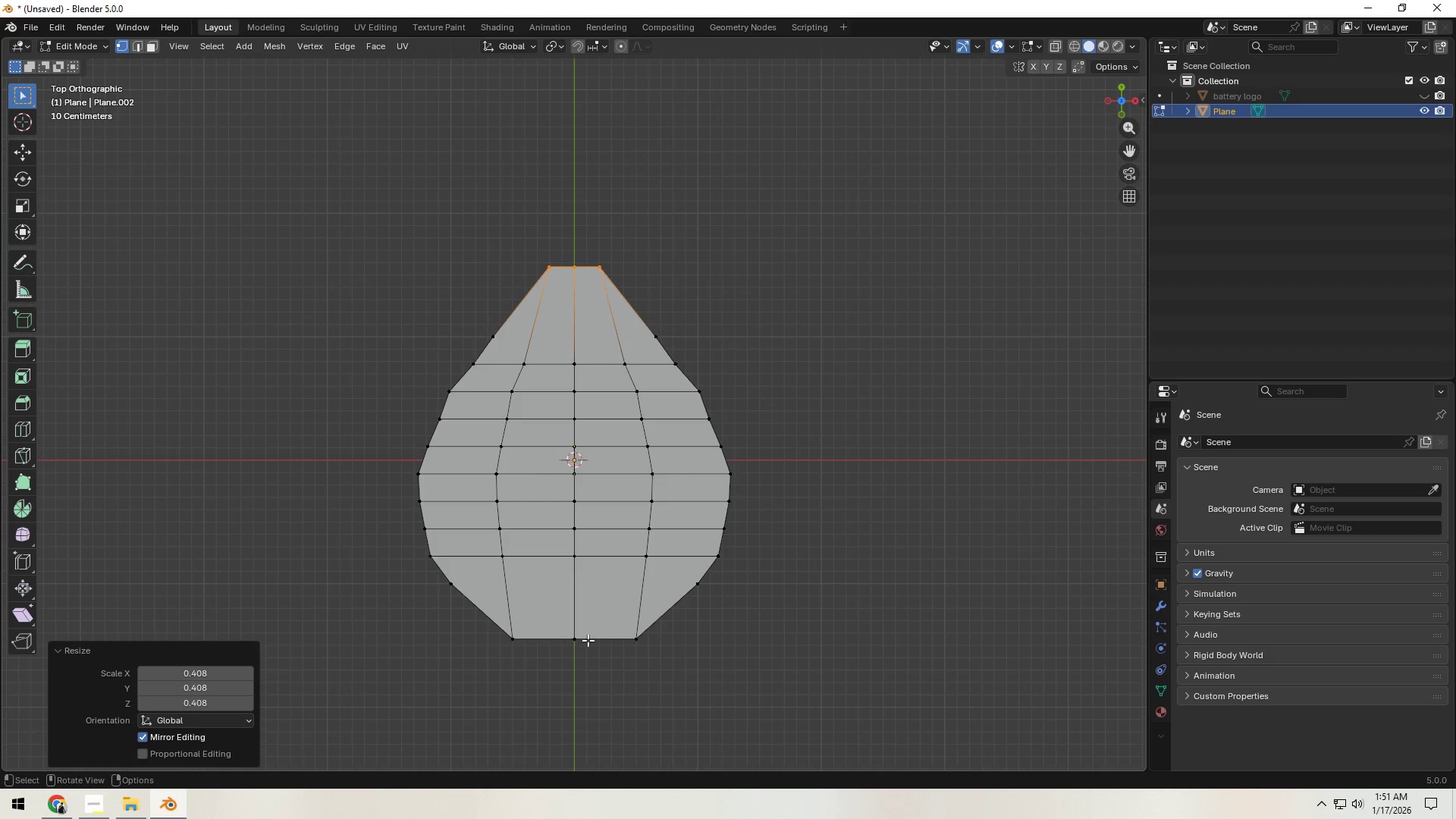 
left_click([578, 637])
 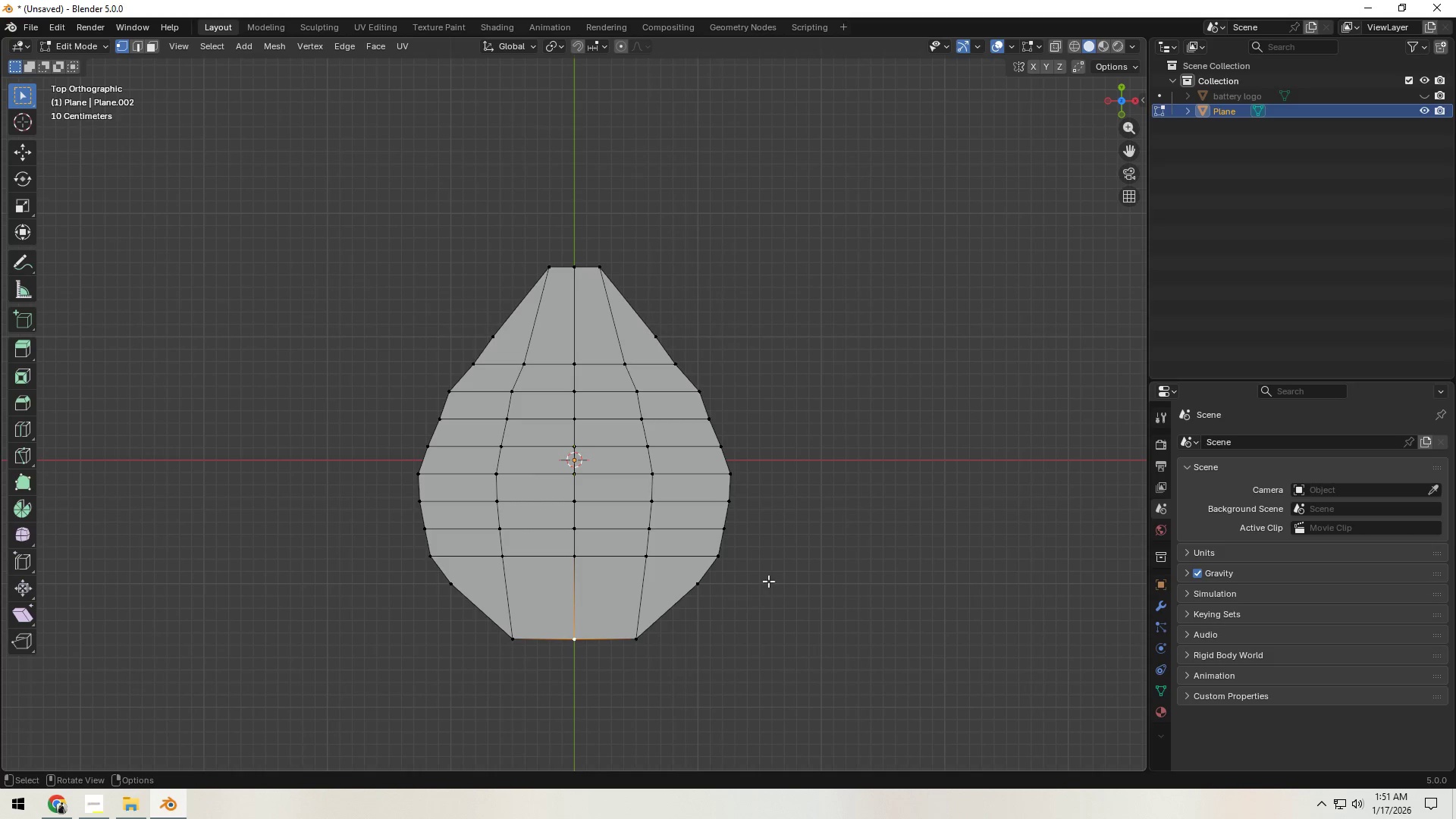 
type(gy)
 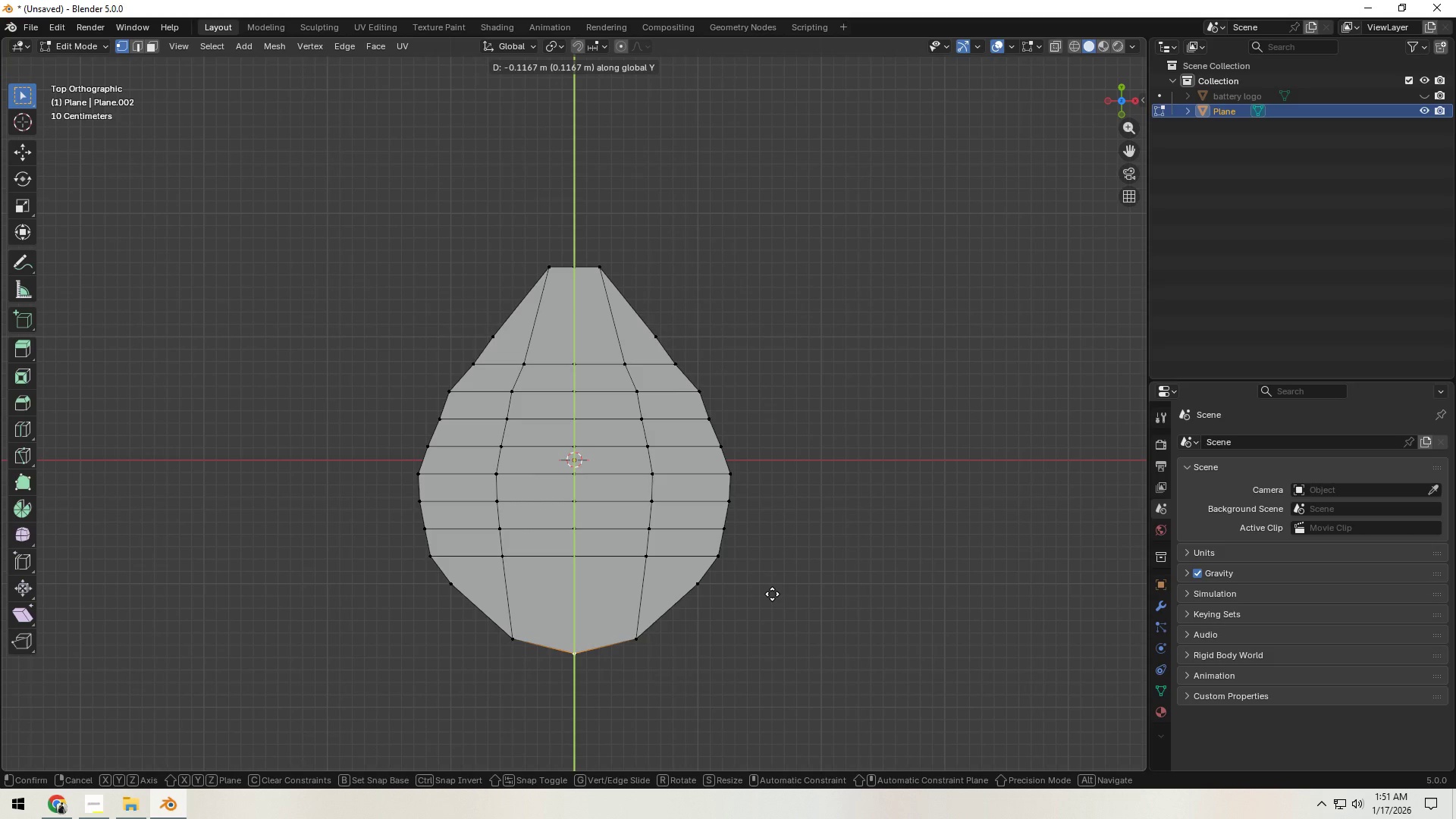 
scroll: coordinate [772, 594], scroll_direction: down, amount: 3.0
 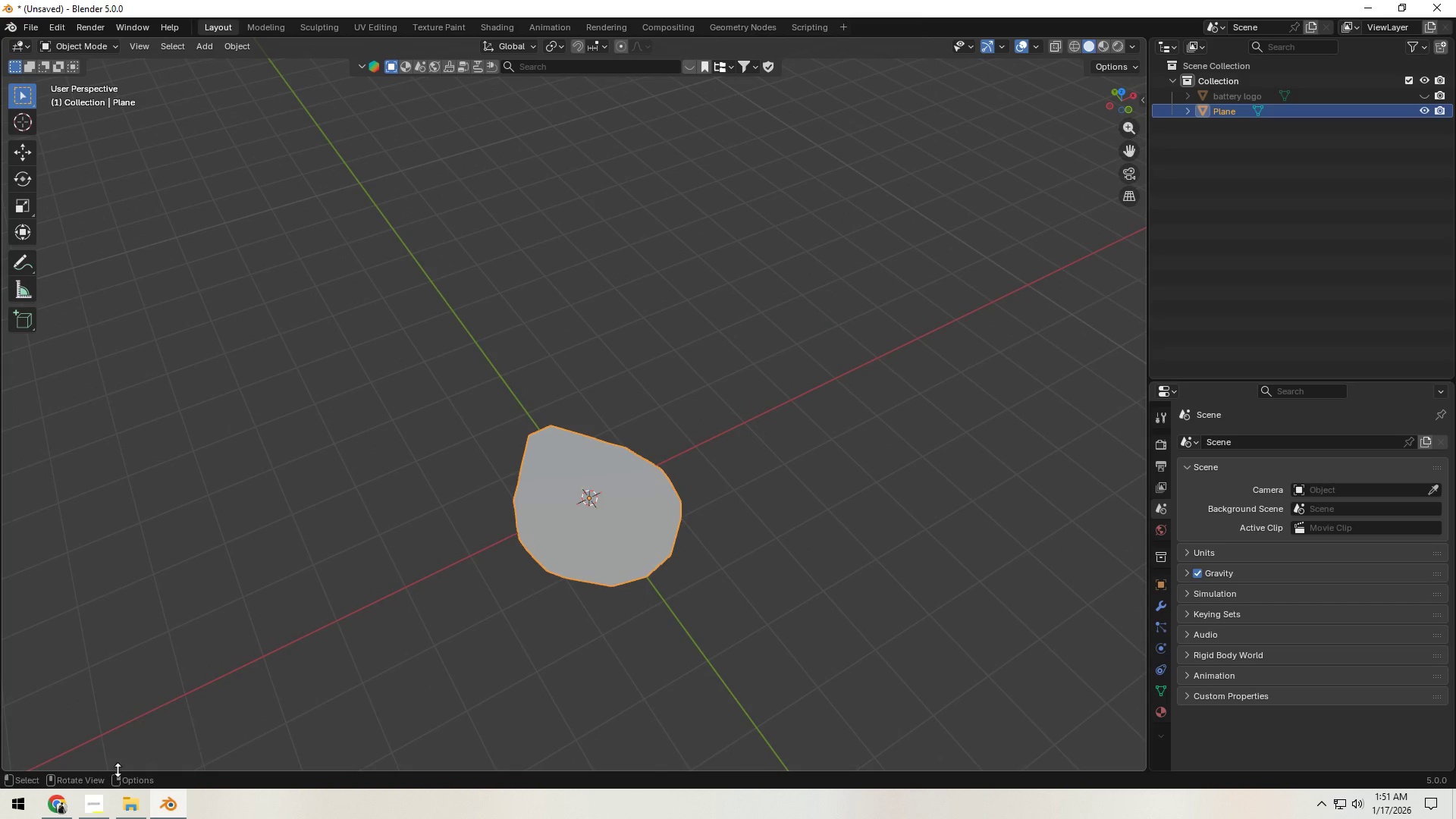 
left_click([772, 594])
 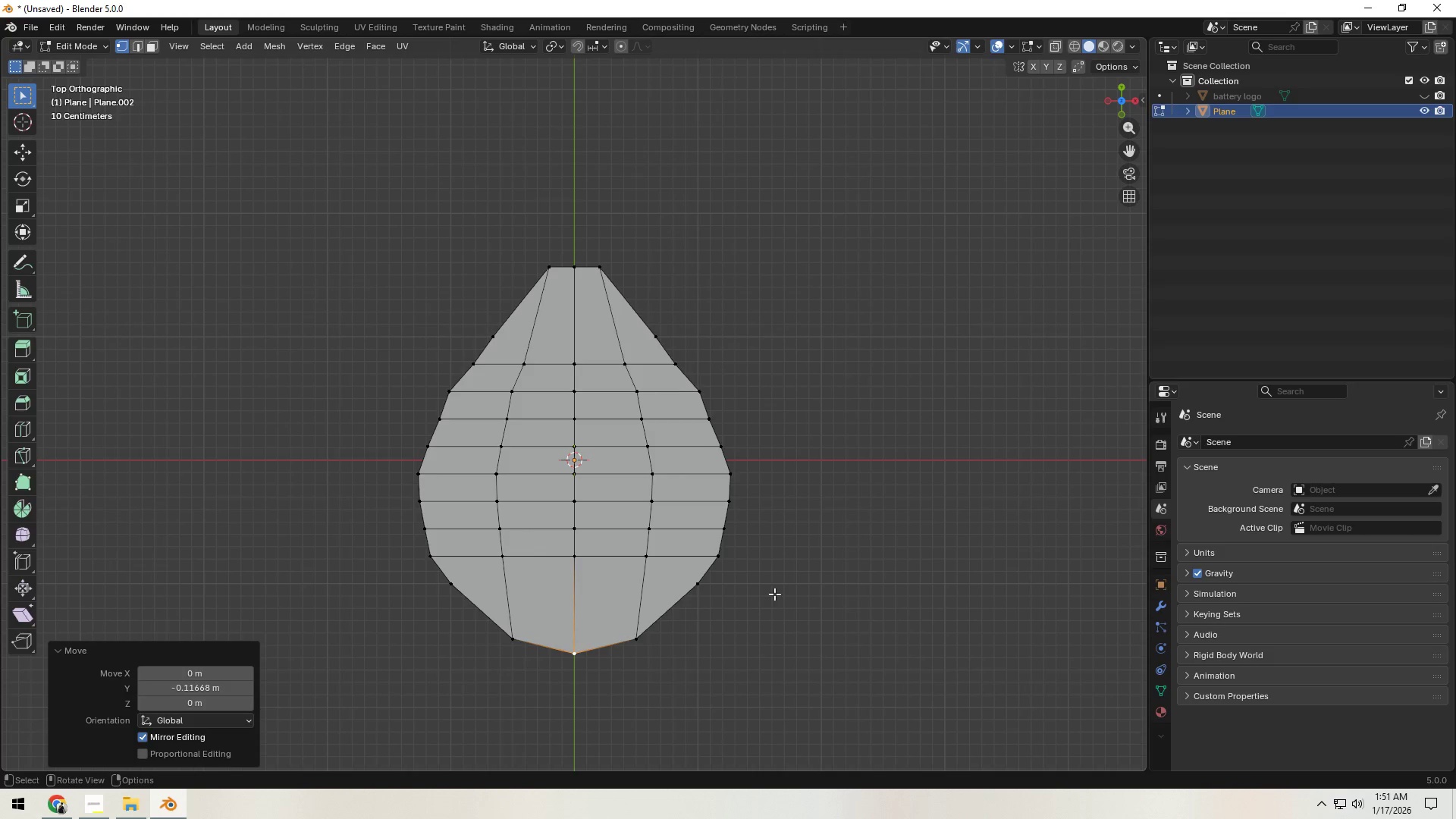 
key(Tab)
 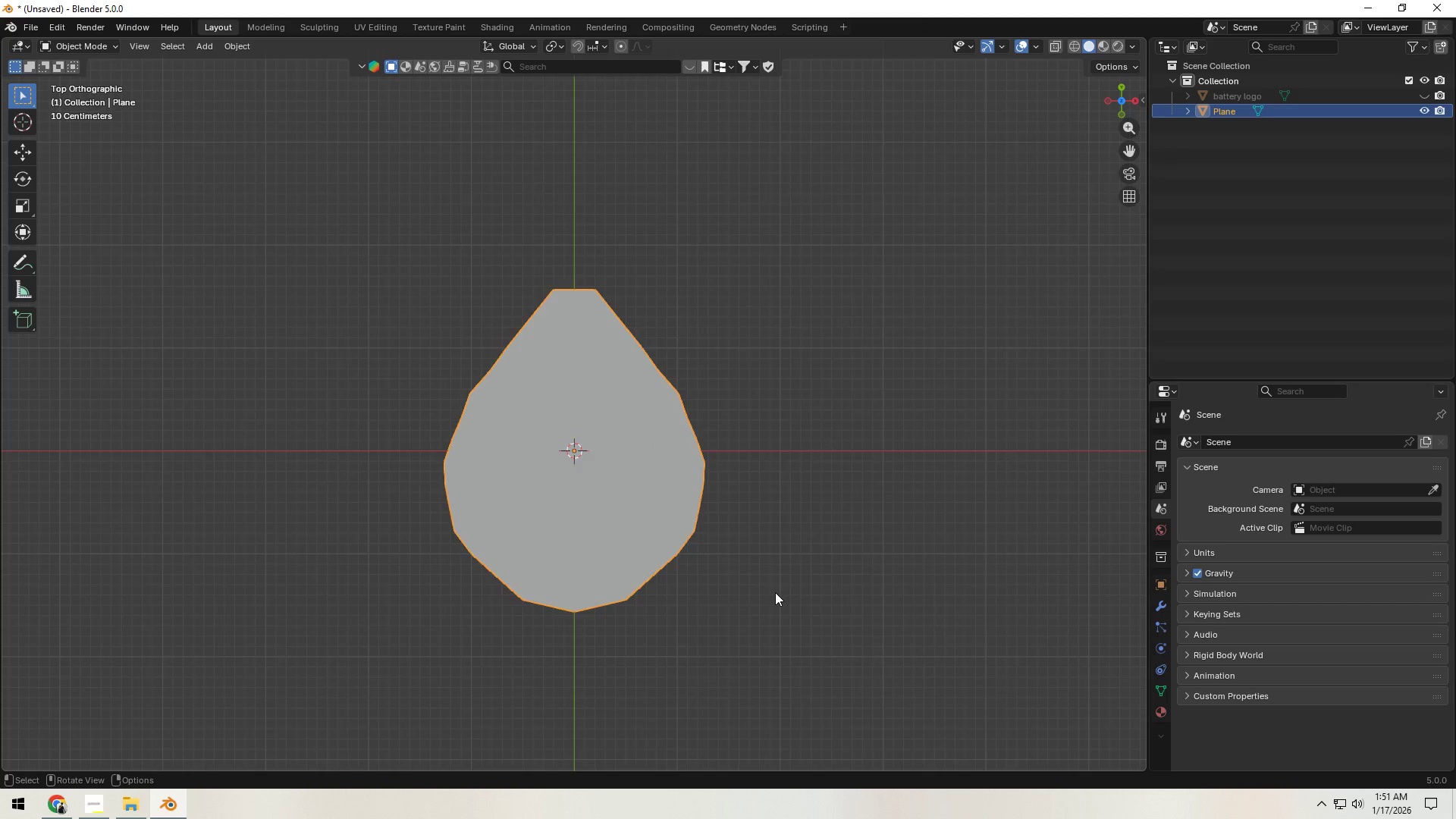 
left_click([67, 803])
 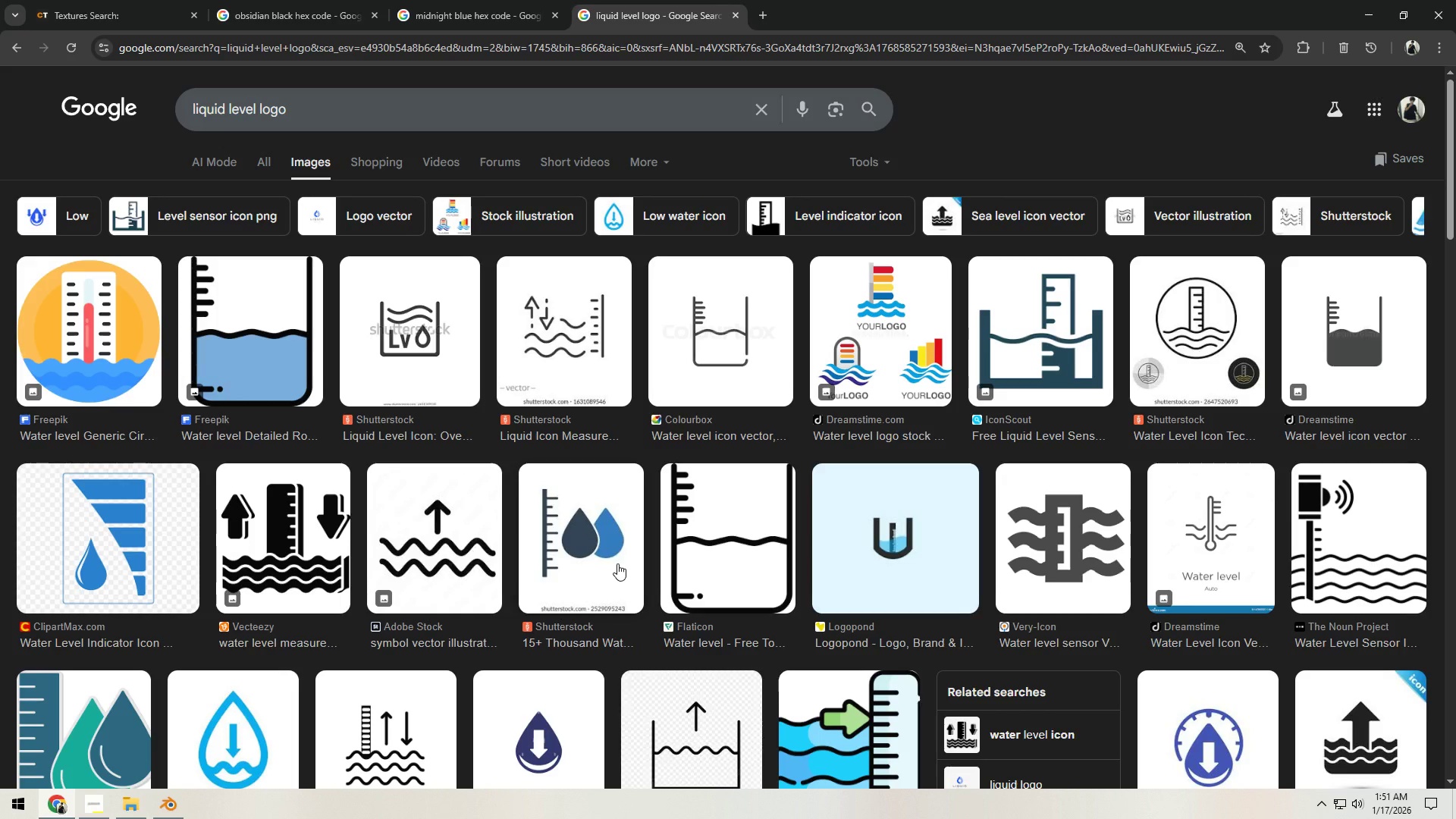 
wait(9.94)
 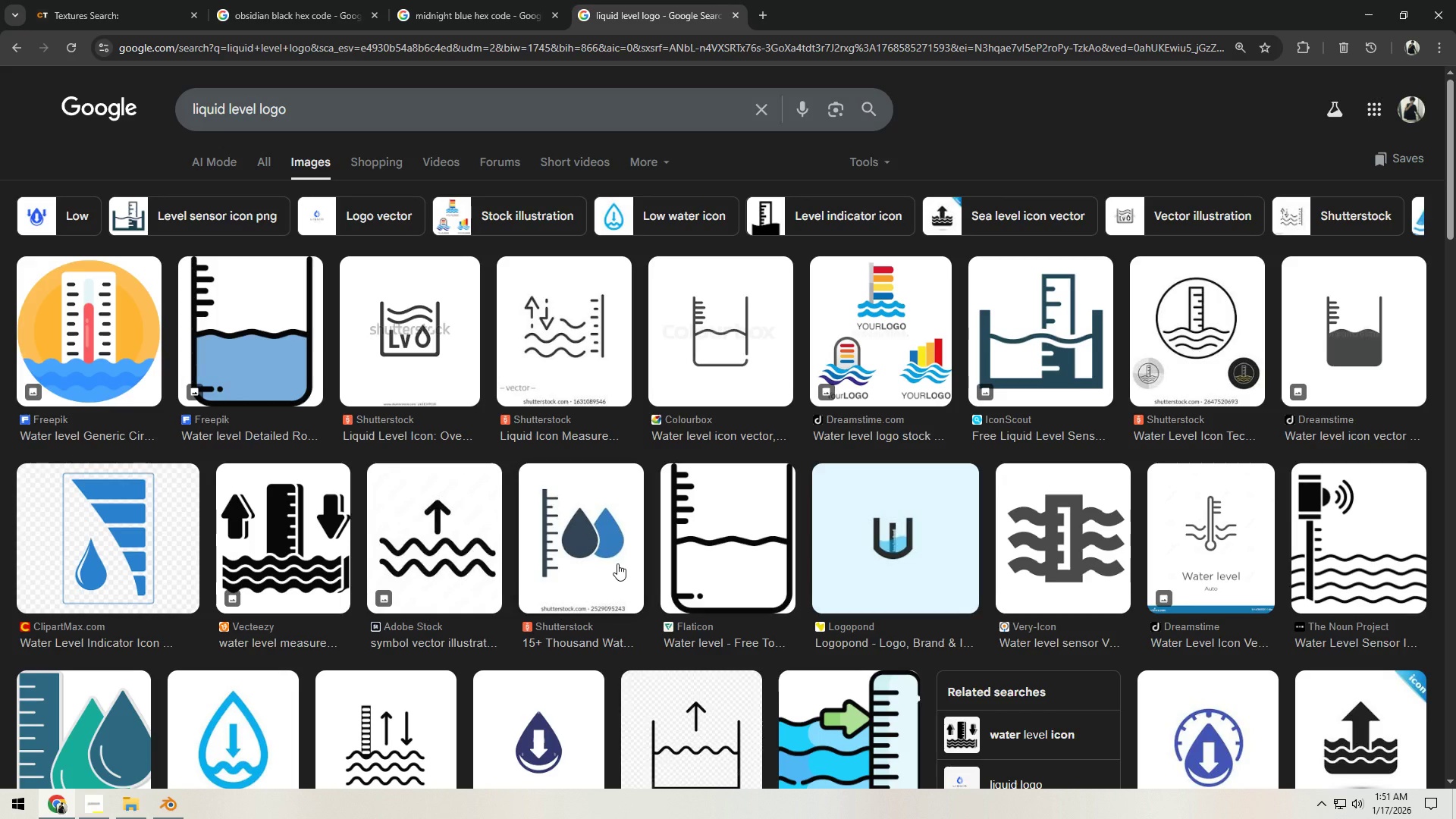 
key(Alt+AltLeft)
 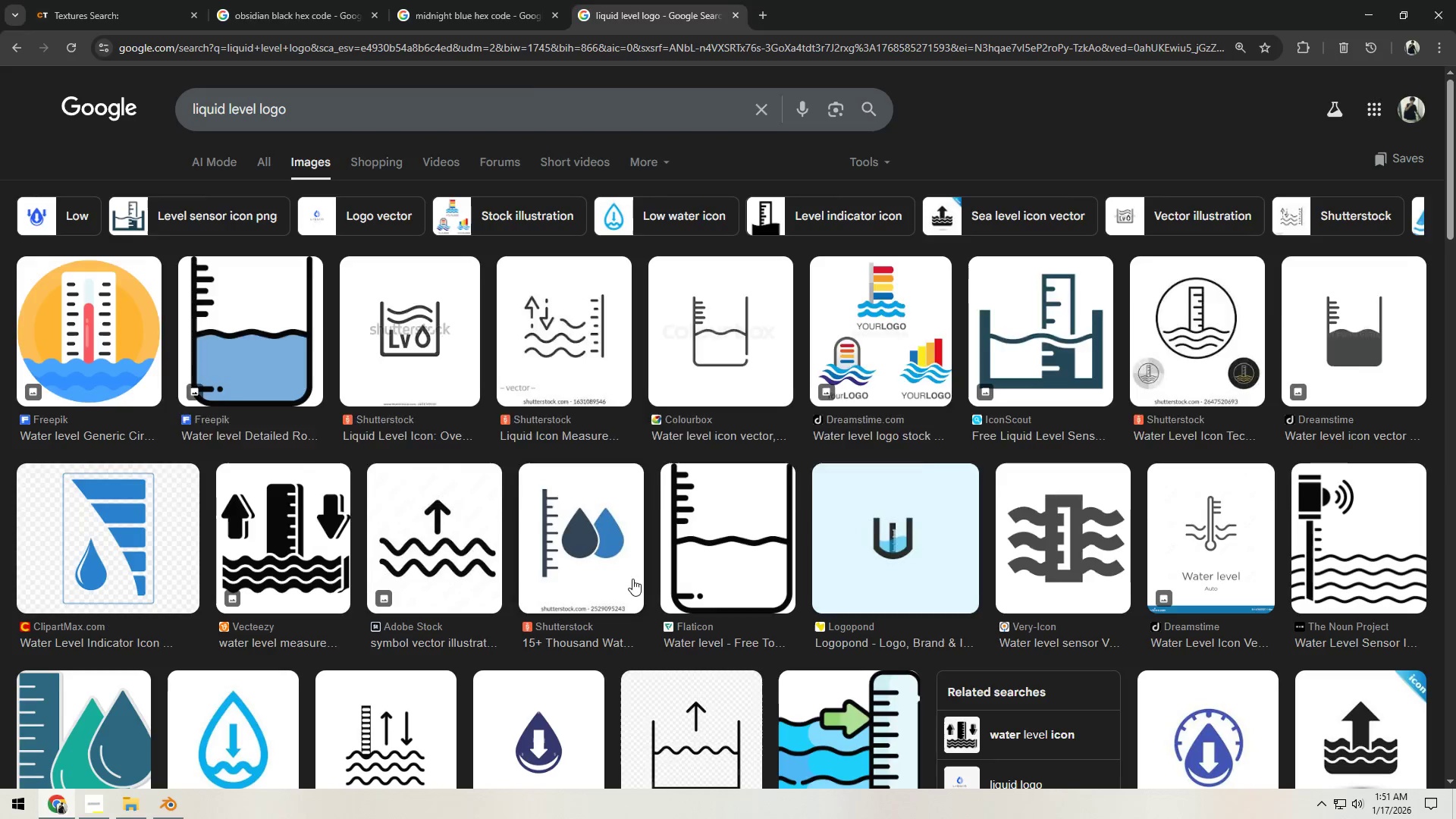 
key(Alt+Tab)
 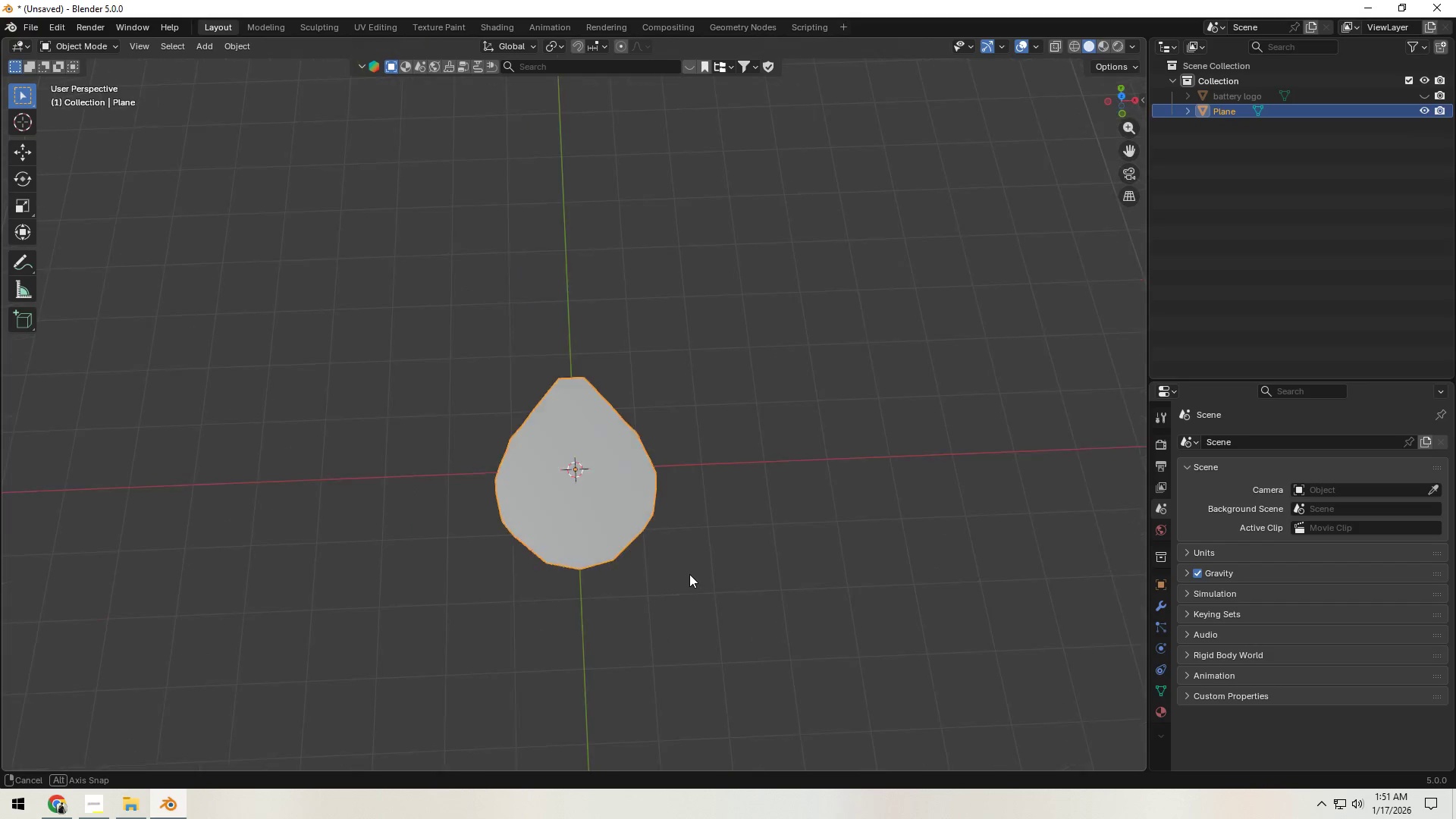 
scroll: coordinate [689, 574], scroll_direction: up, amount: 2.0
 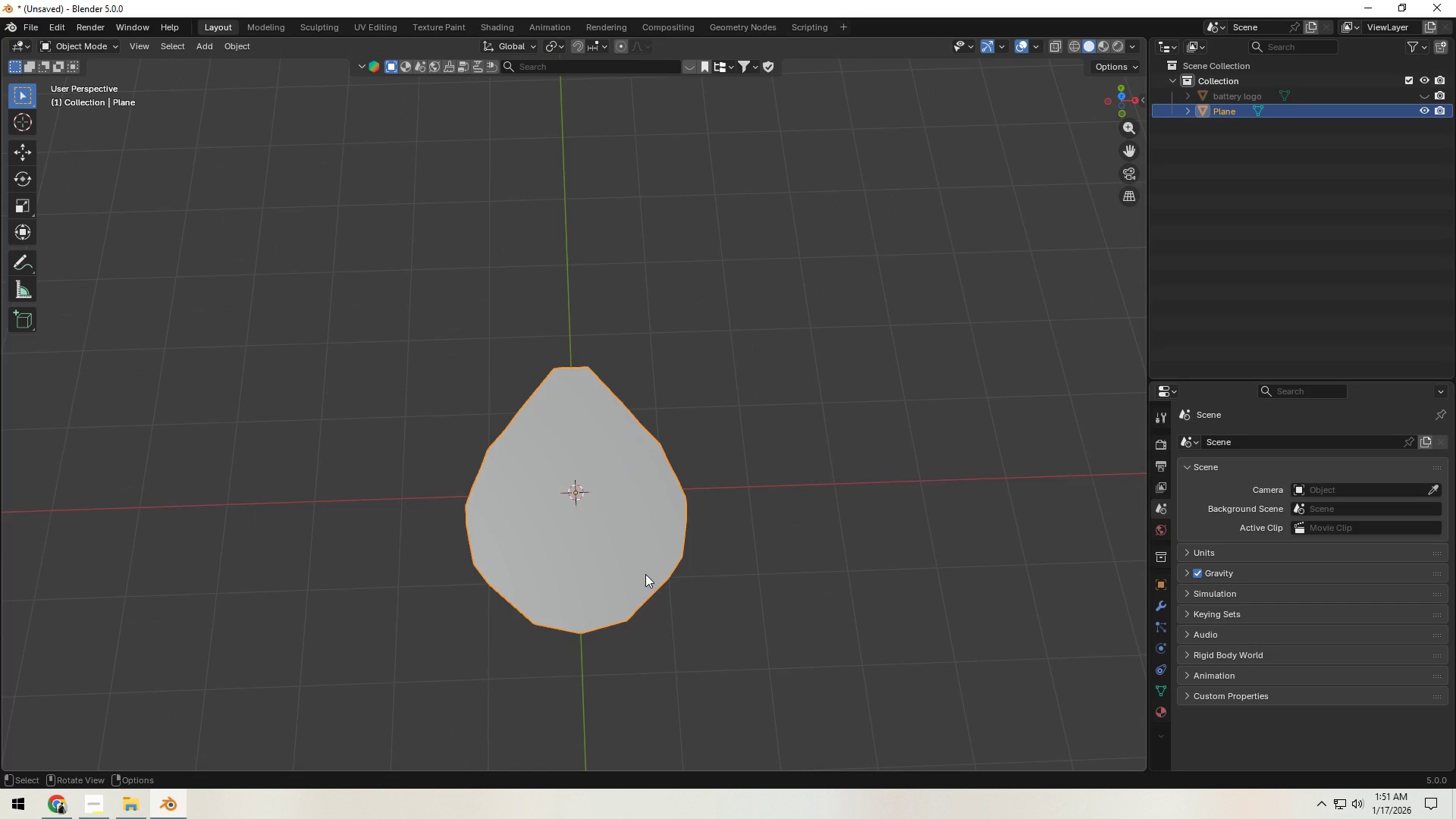 
right_click([645, 574])
 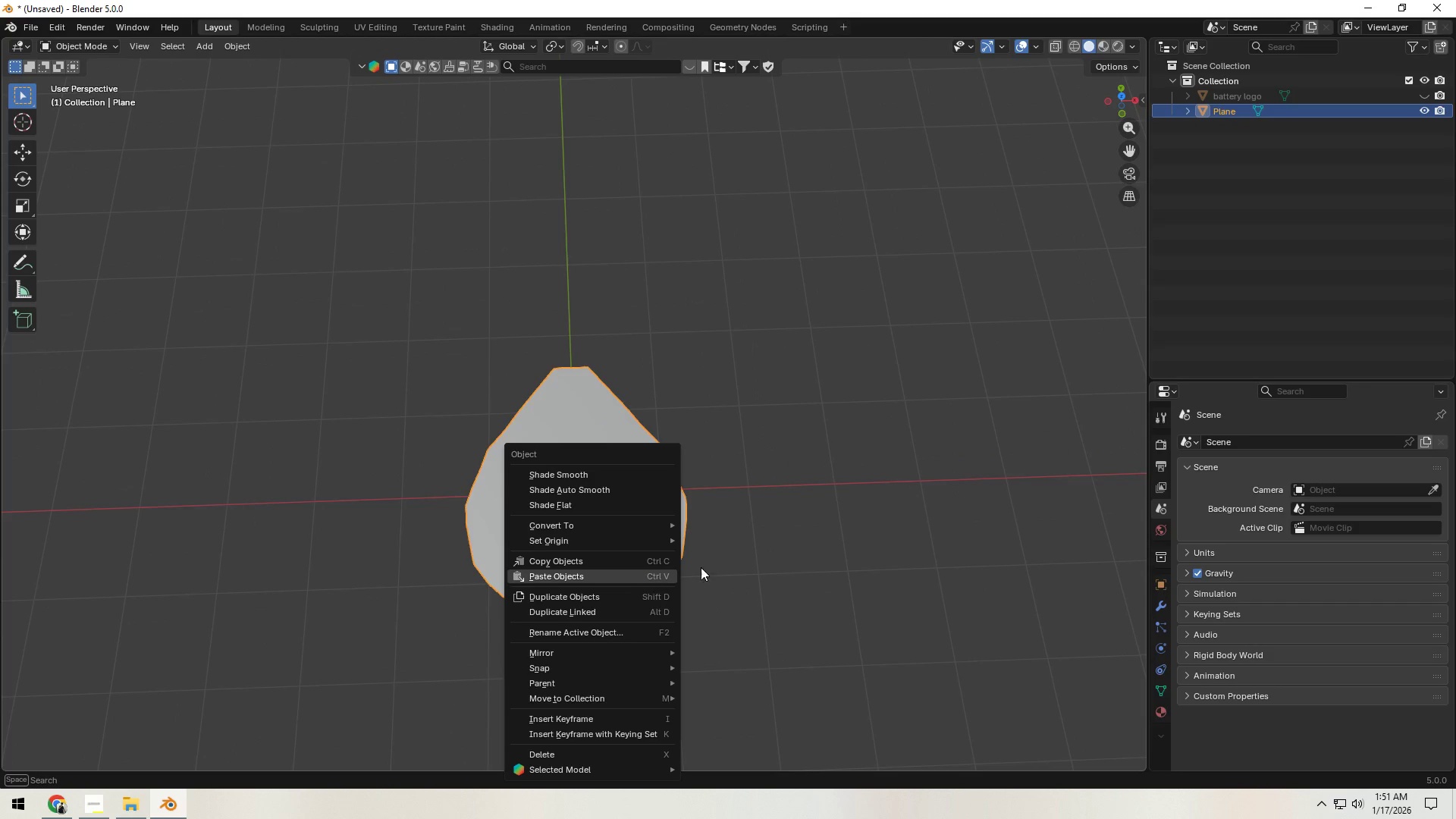 
left_click([834, 559])
 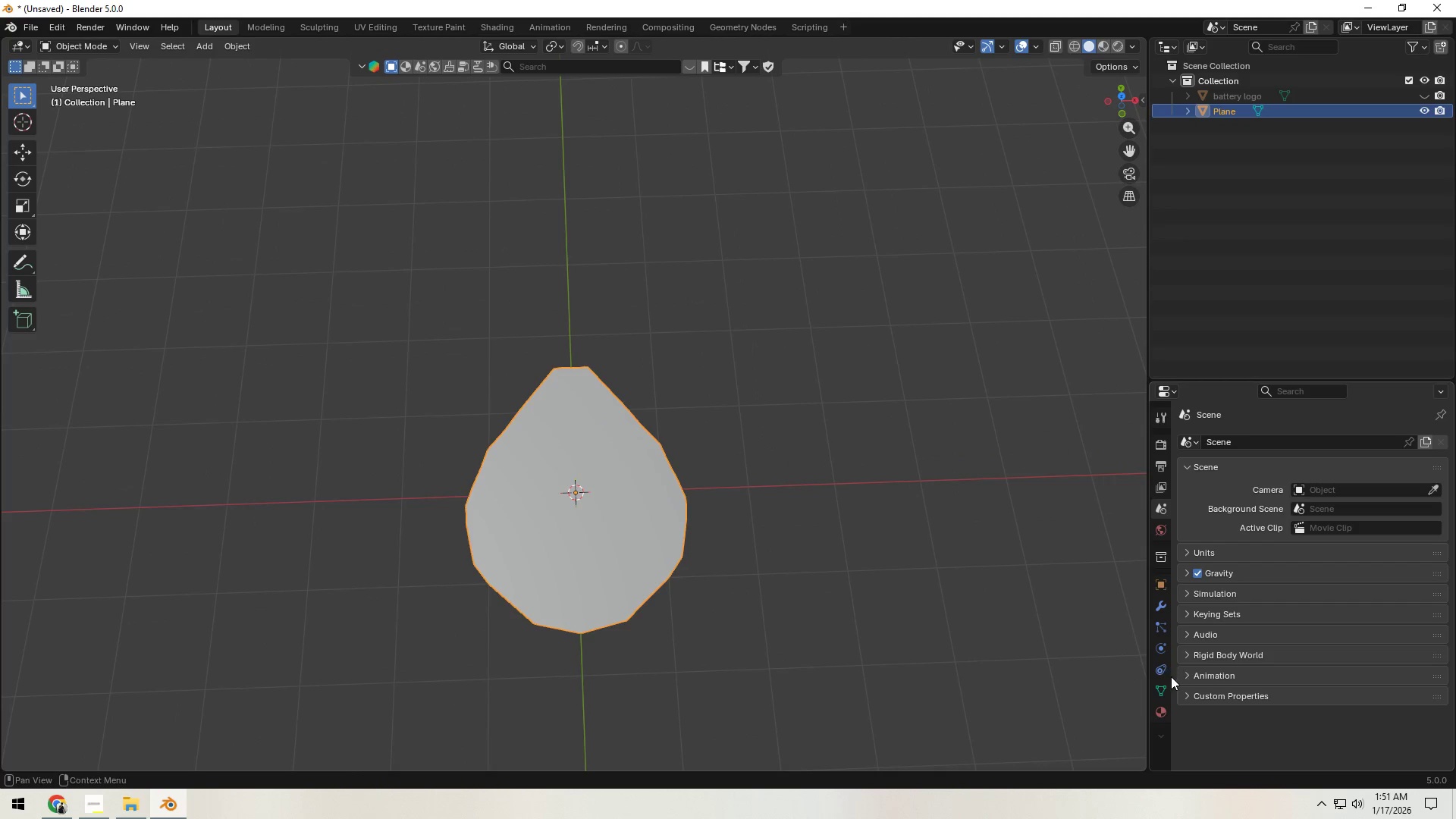 
left_click([1158, 604])
 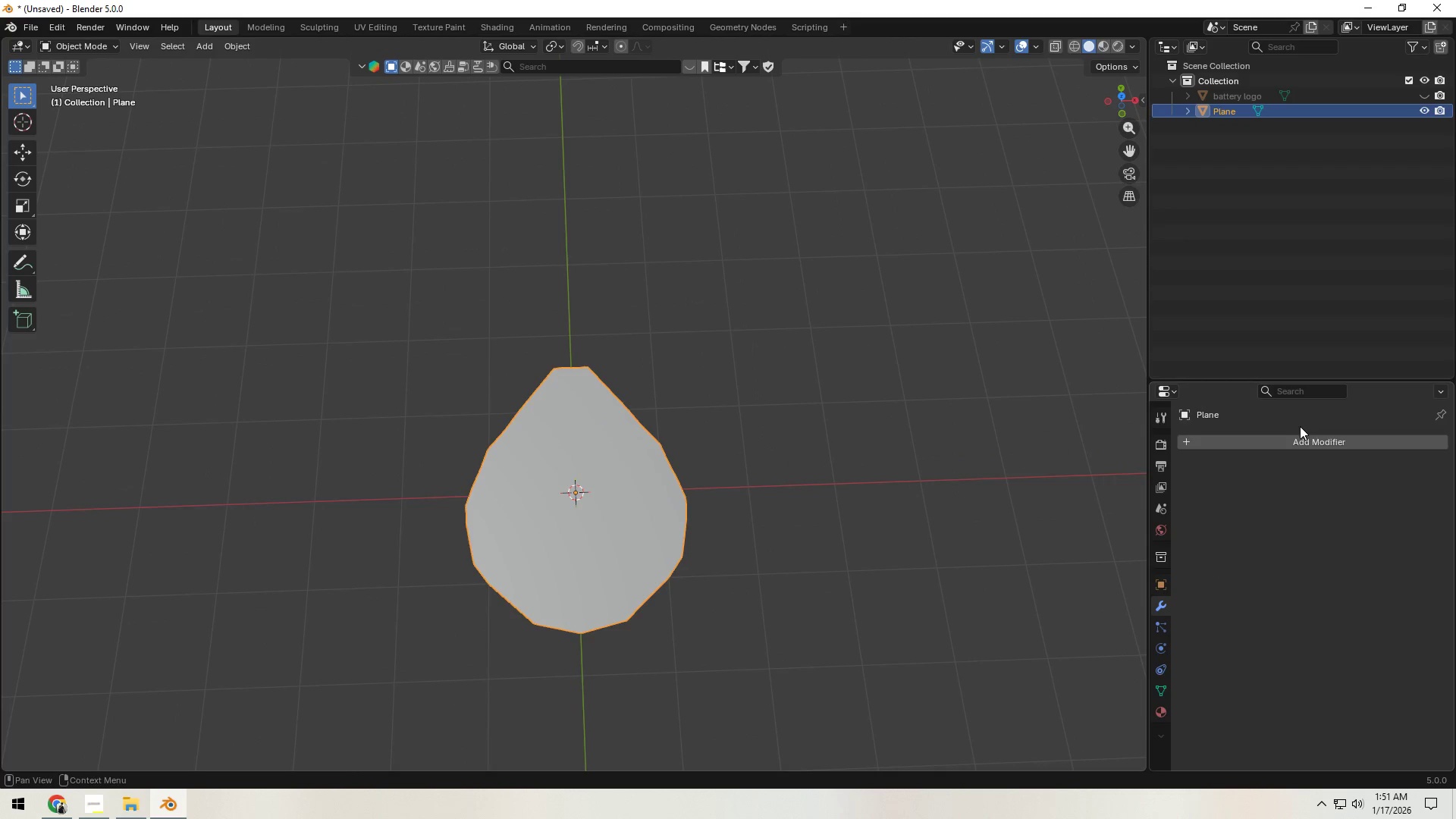 
left_click([1301, 441])
 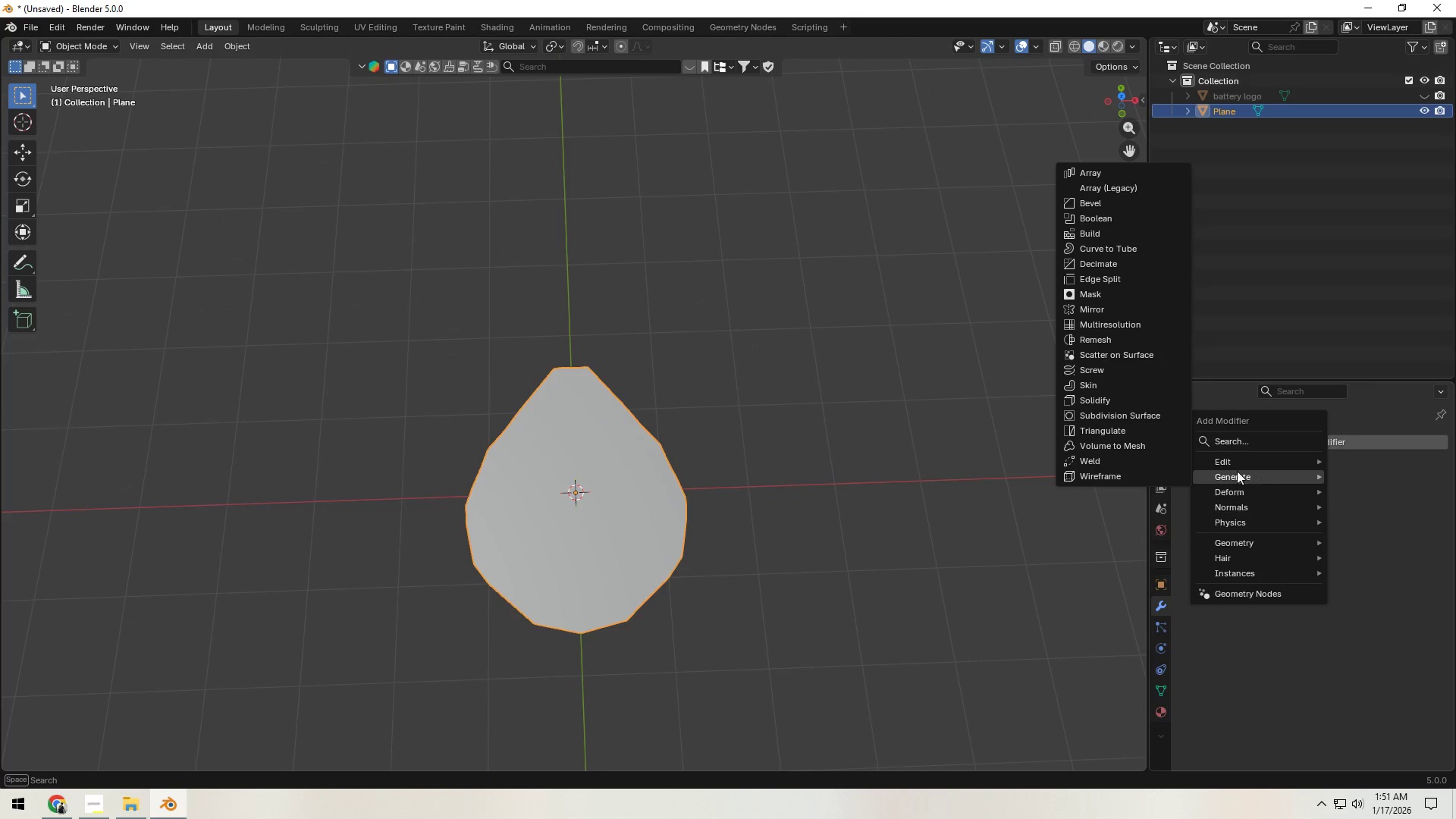 
left_click([1104, 420])
 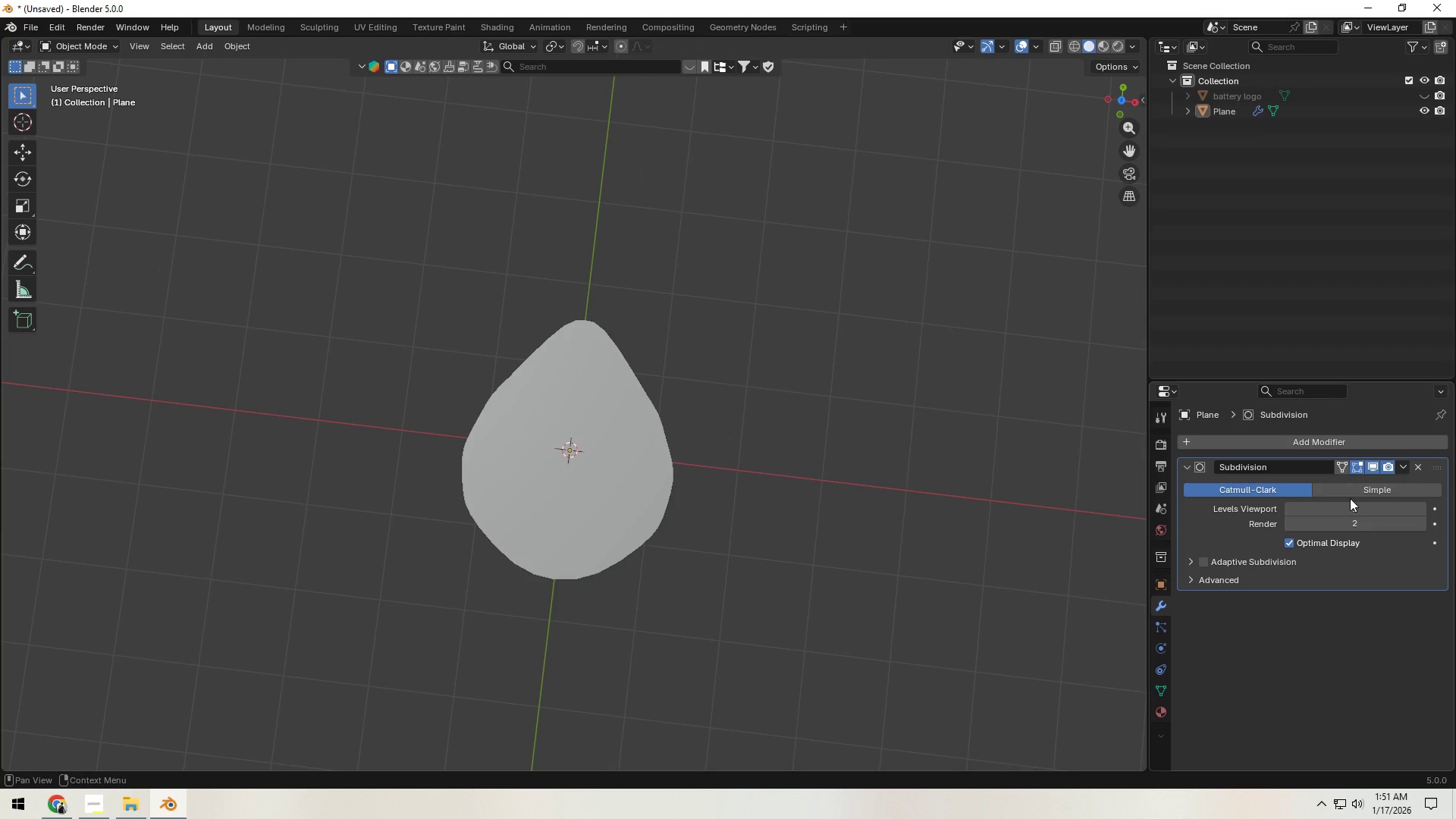 
left_click([1424, 510])
 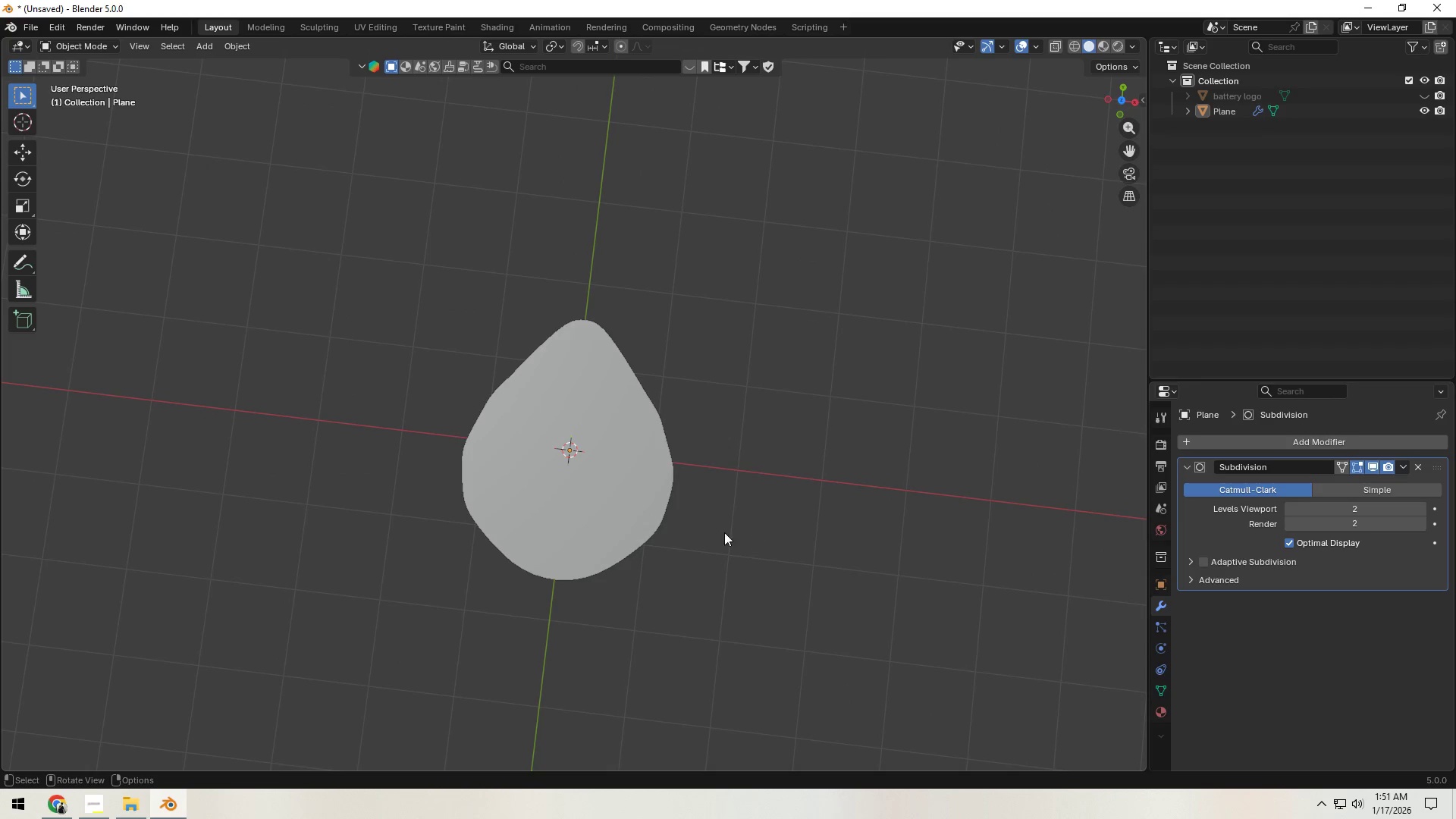 
left_click([613, 510])
 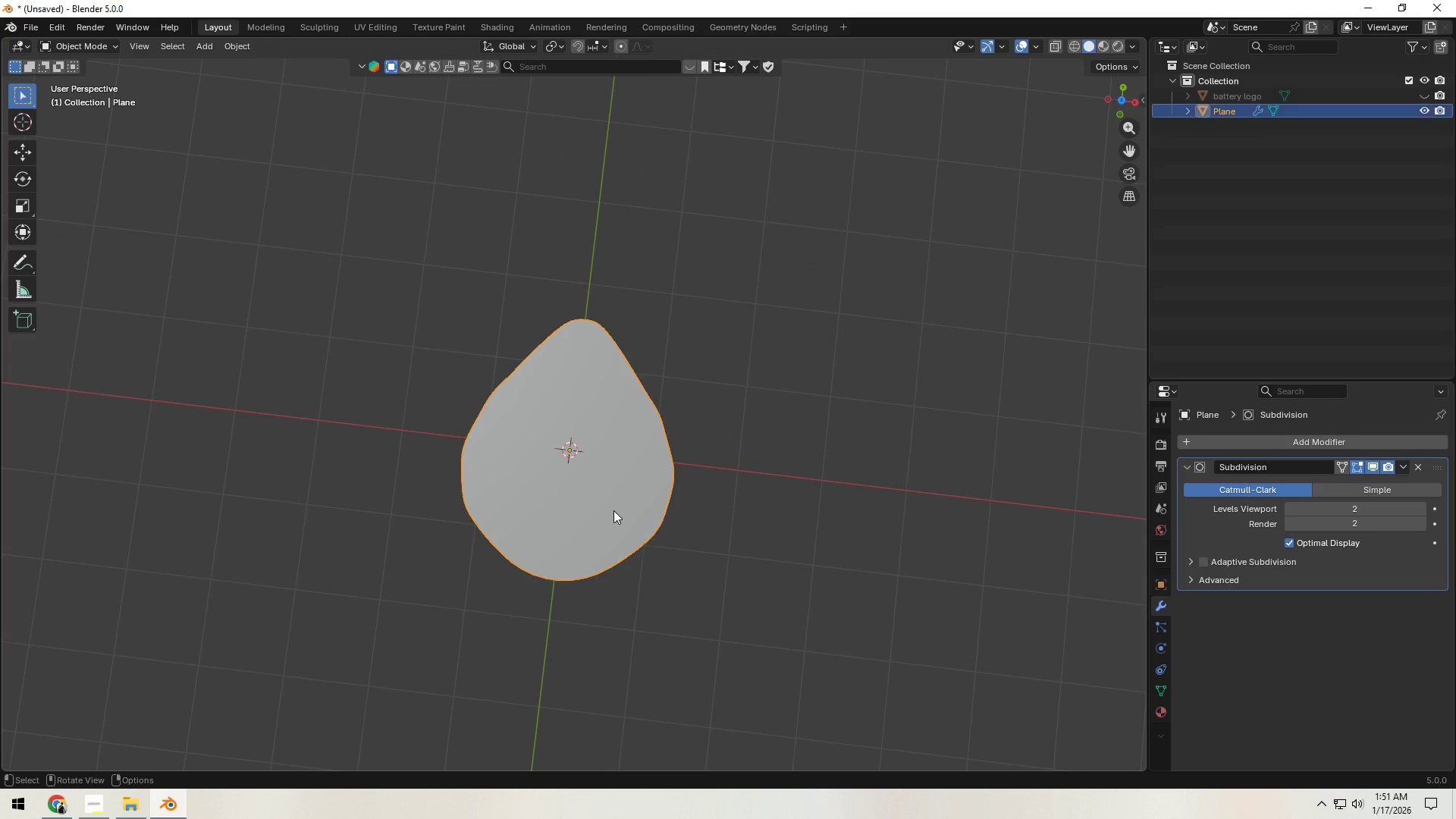 
key(Tab)
 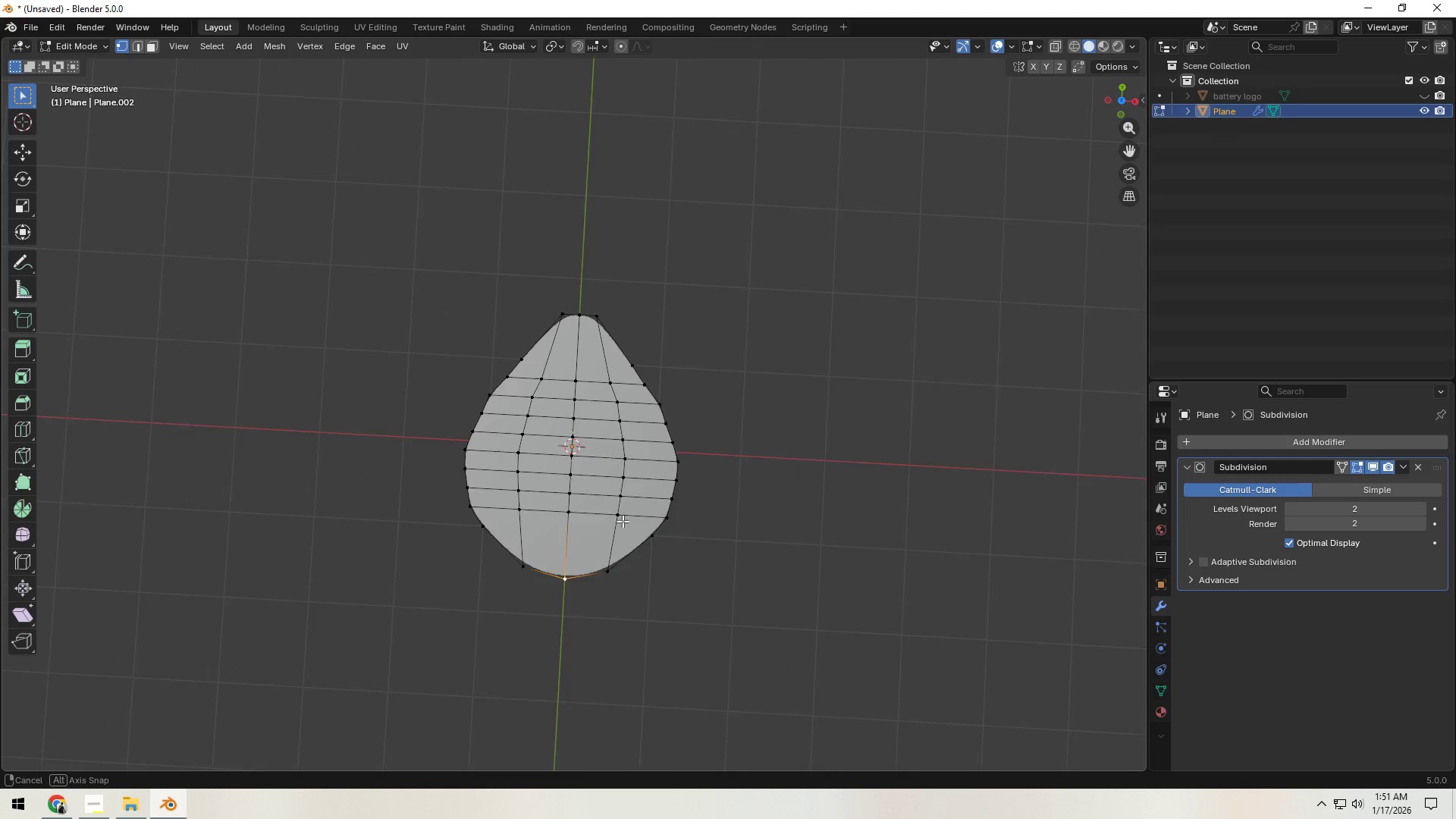 
scroll: coordinate [629, 538], scroll_direction: up, amount: 2.0
 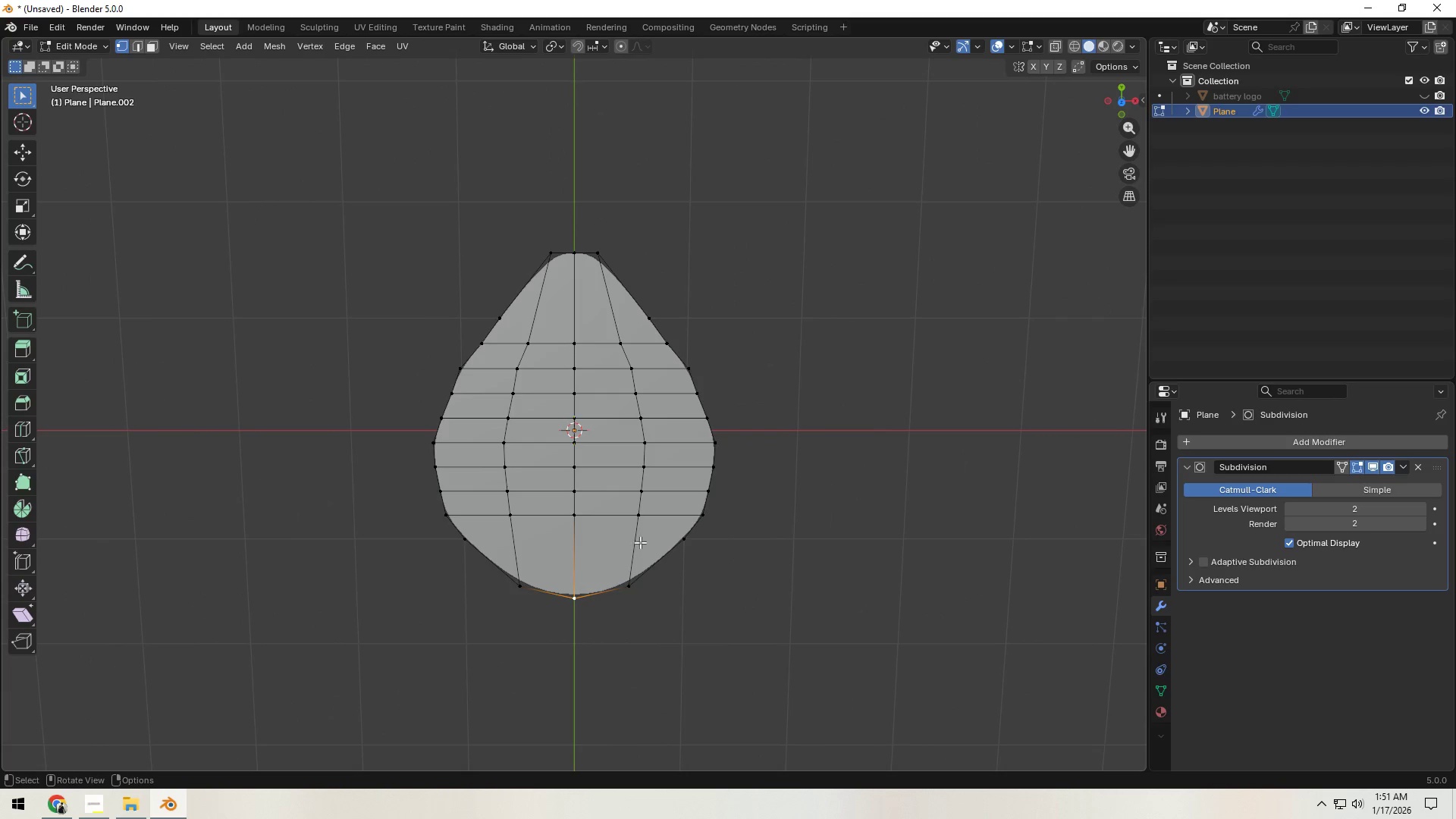 
key(Backquote)
 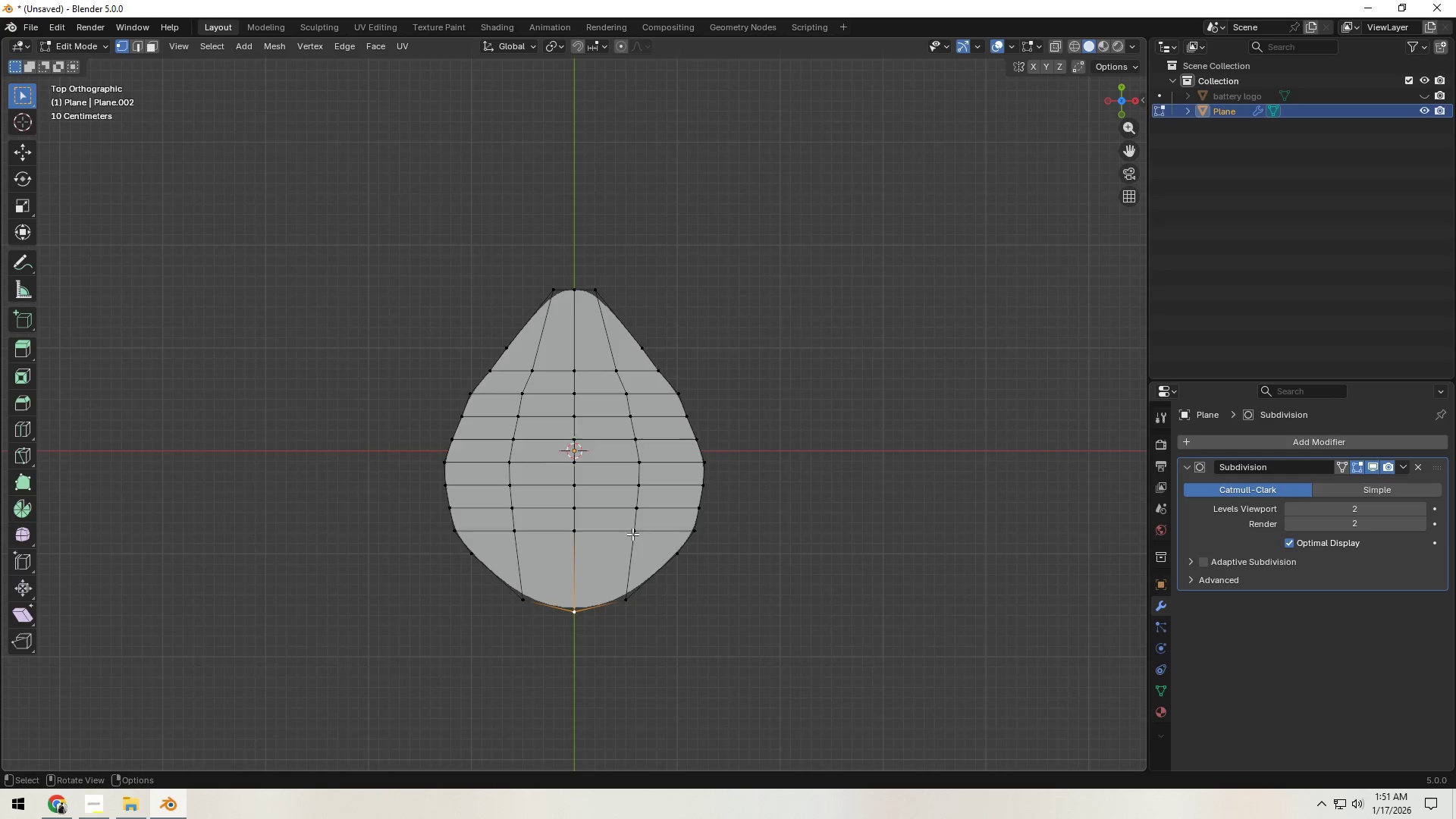 
hold_key(key=AltLeft, duration=0.48)
left_click([607, 516])
 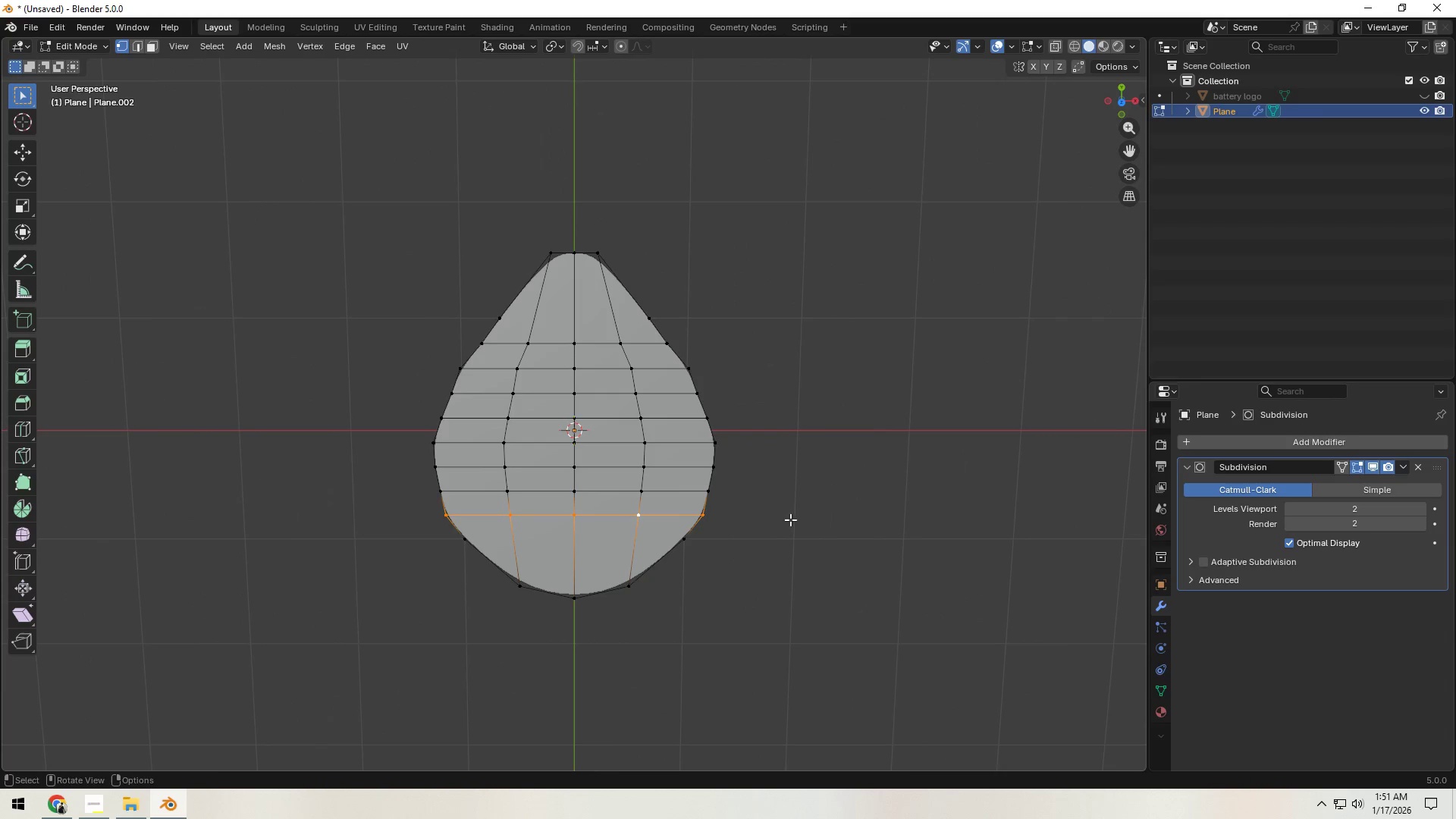 
type(gg)
 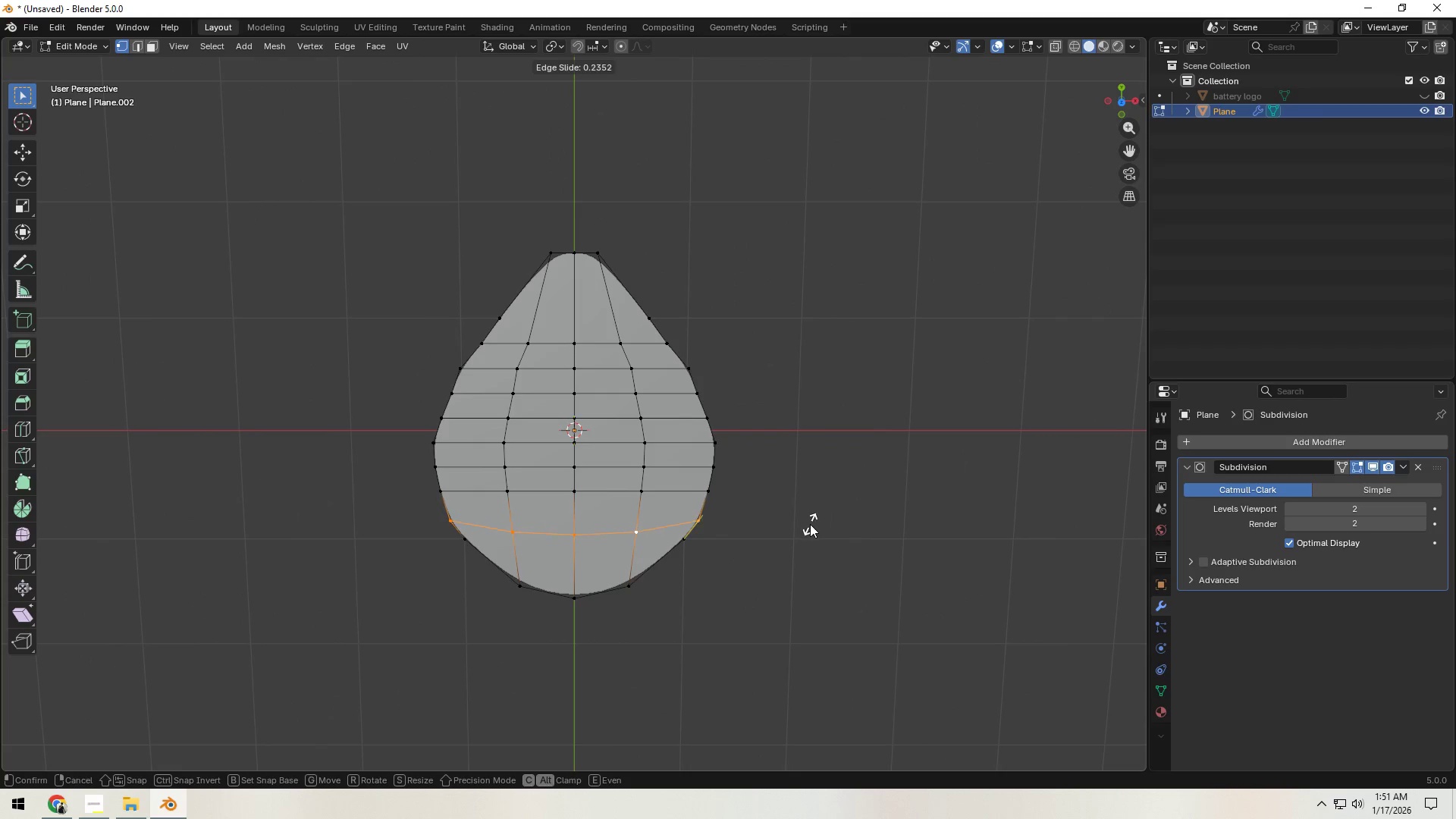 
left_click([810, 524])
 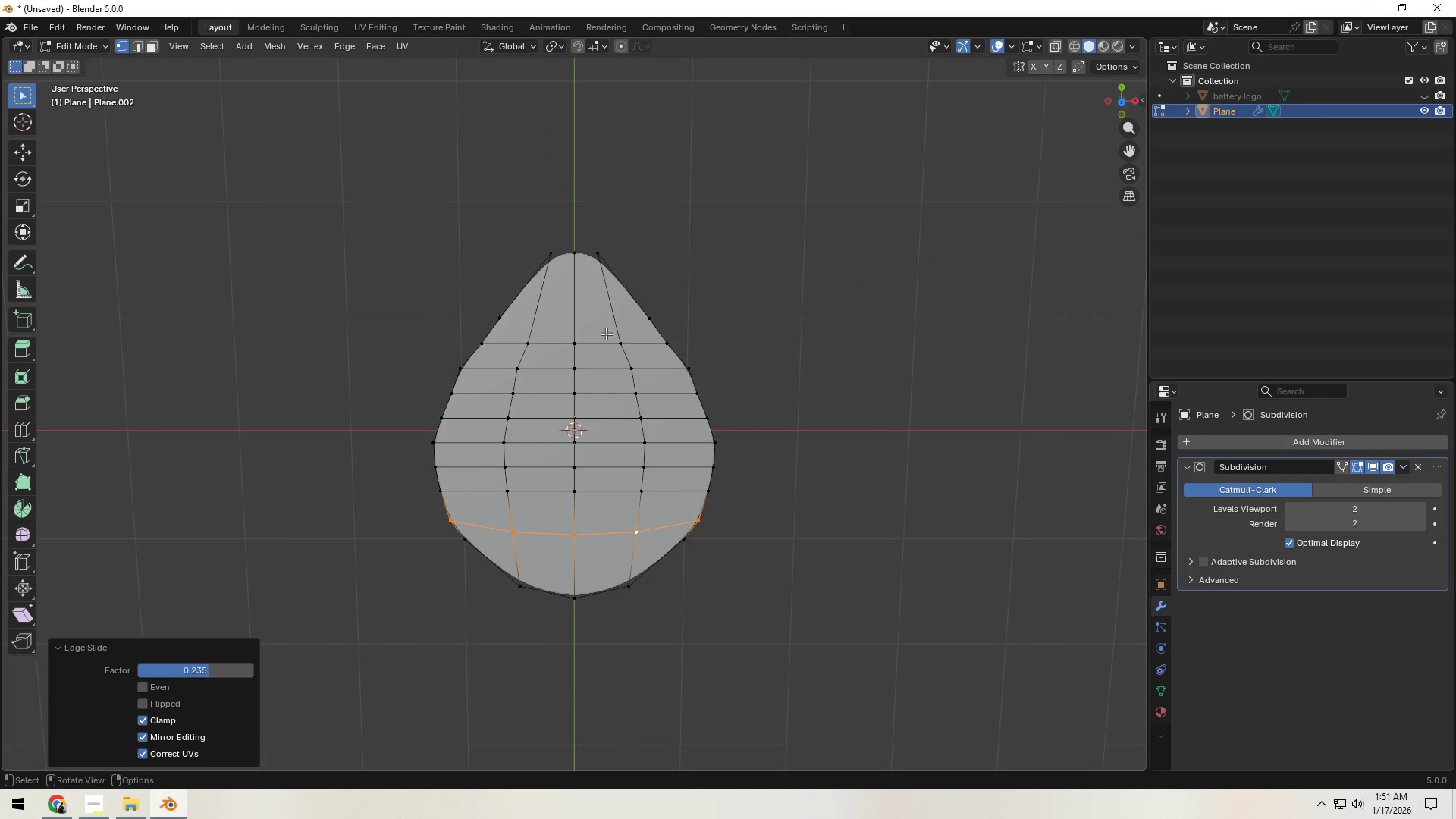 
left_click([654, 318])
 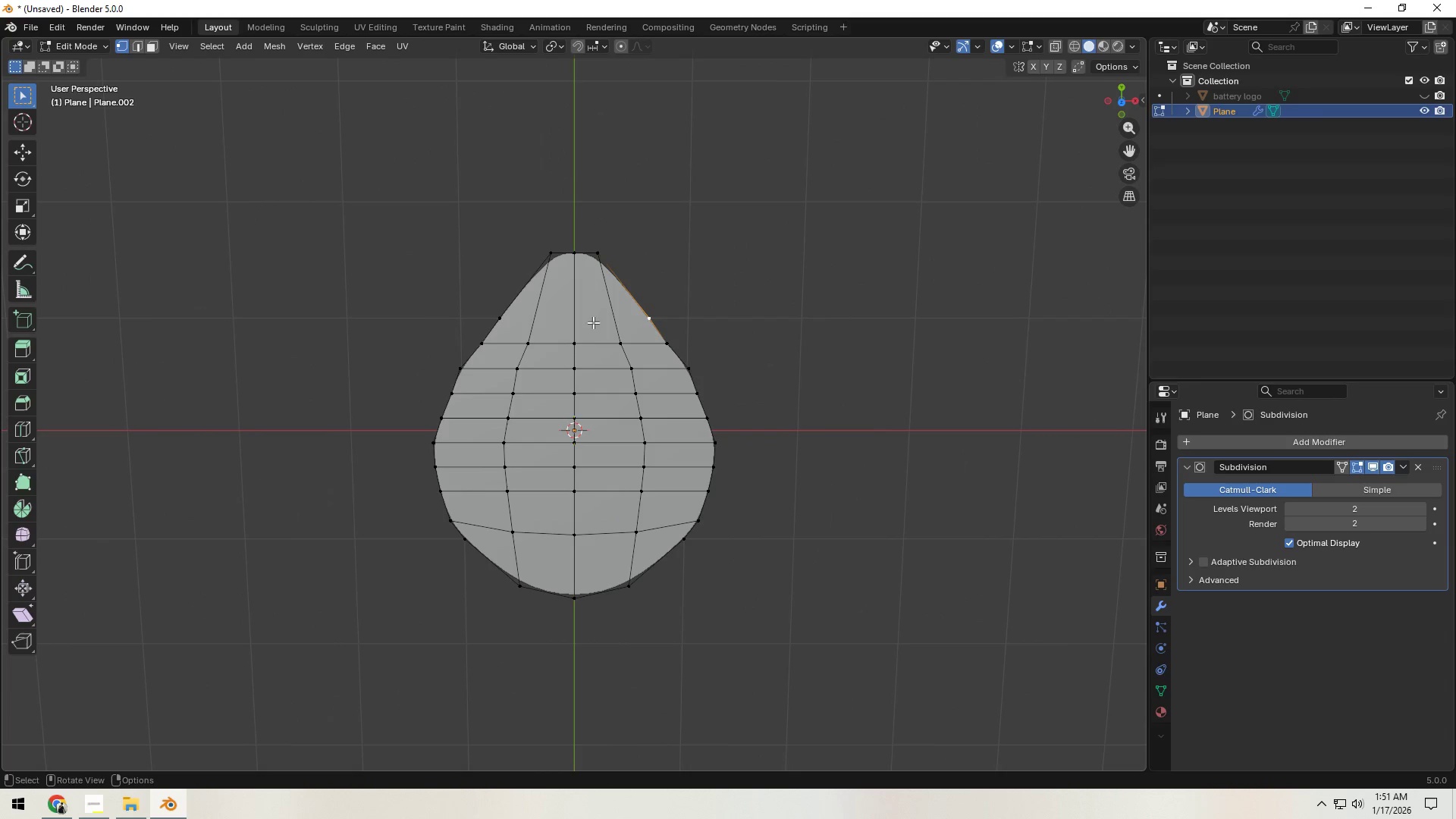 
hold_key(key=ShiftLeft, duration=0.41)
left_click([504, 319])
 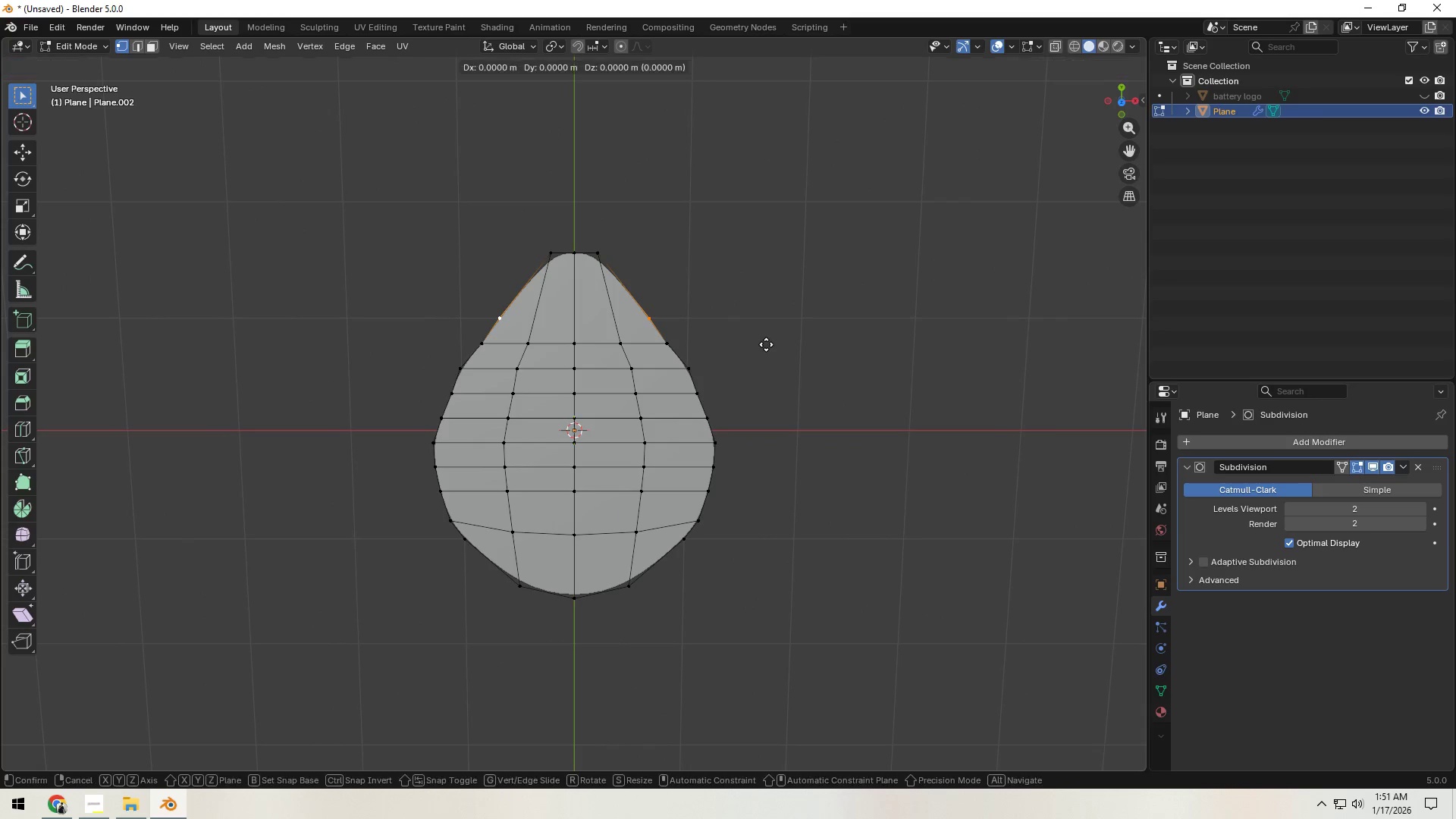 
type(gg)
 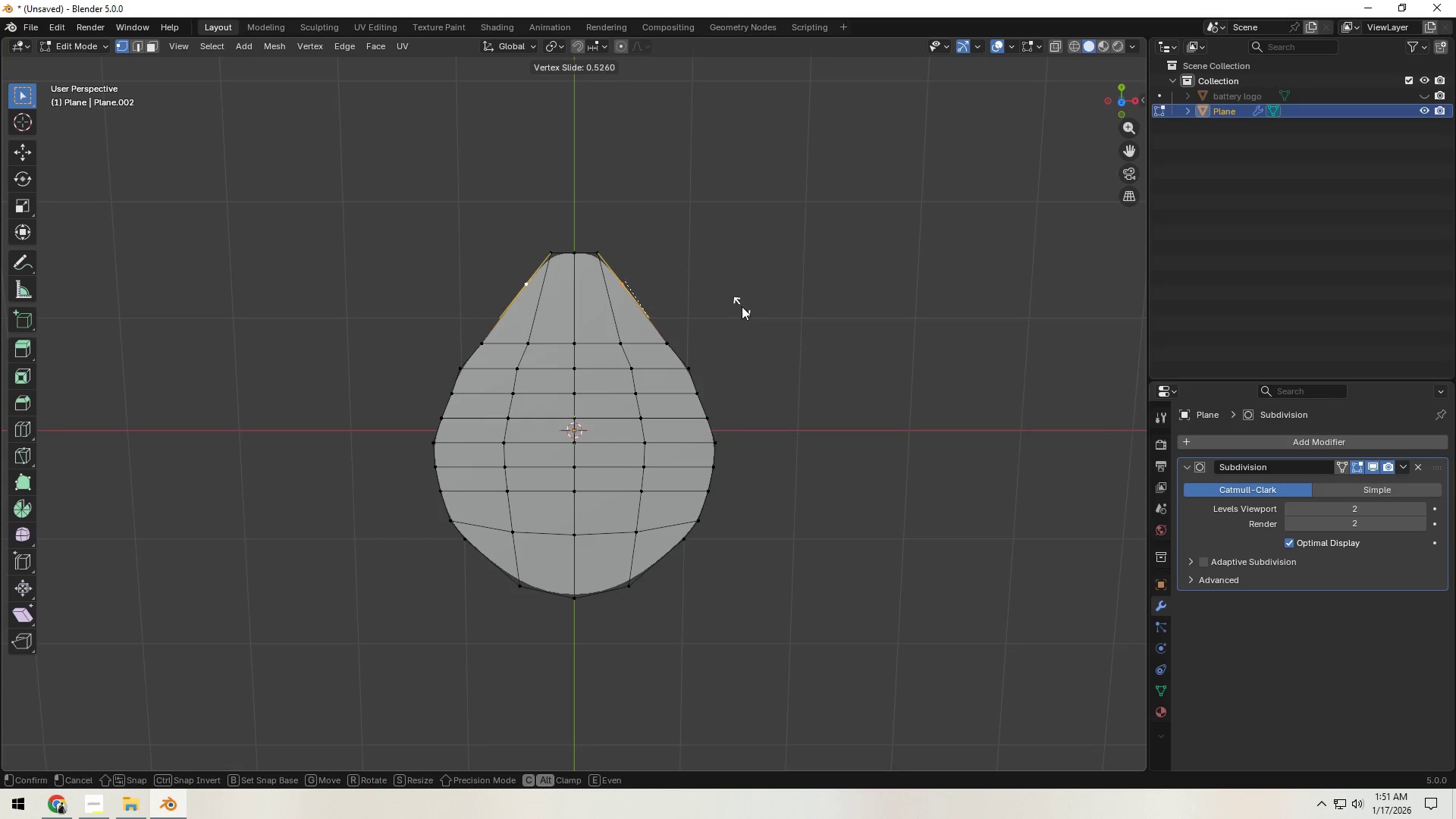 
left_click([742, 306])
 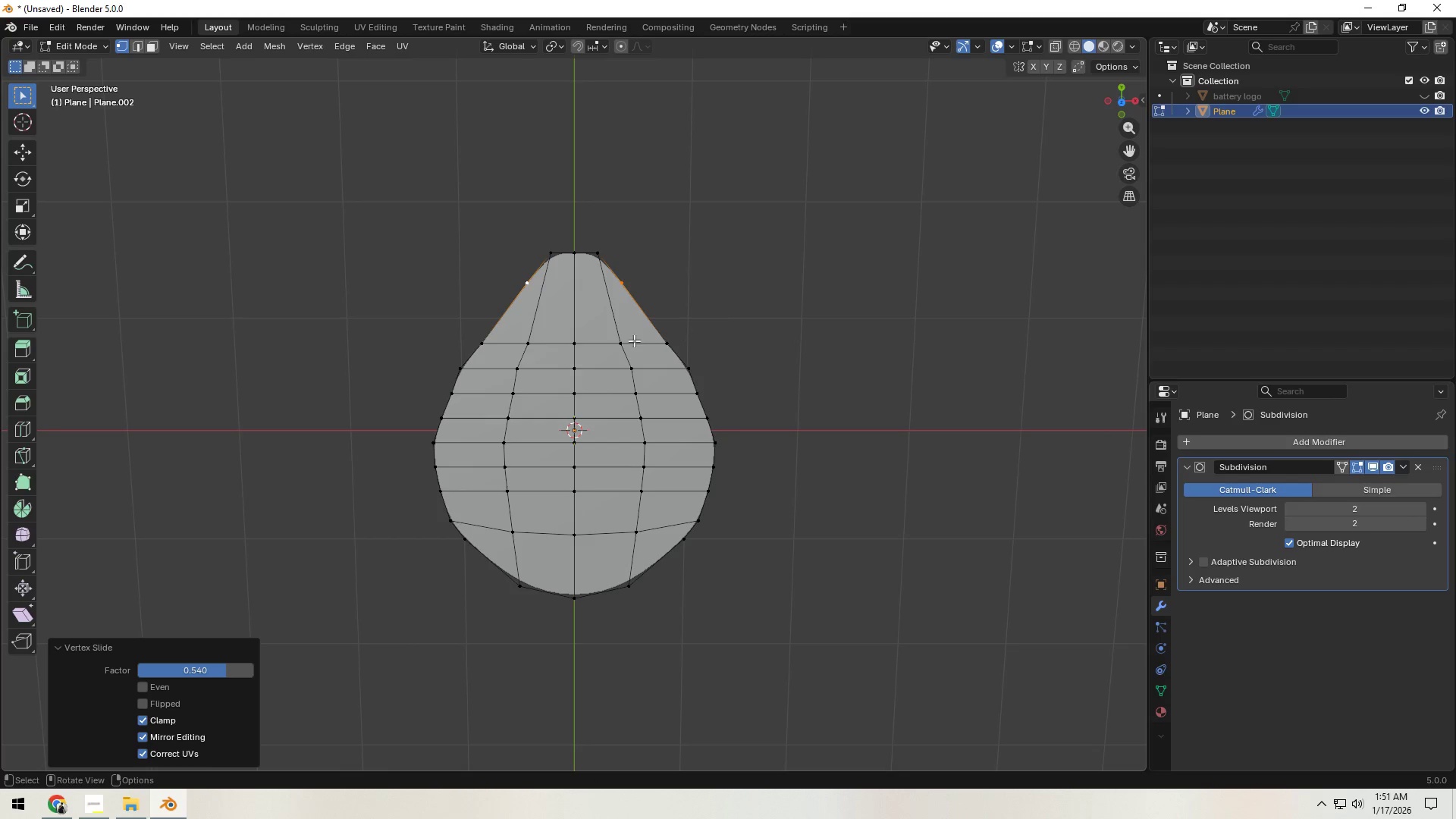 
hold_key(key=AltLeft, duration=0.5)
left_click([603, 344])
 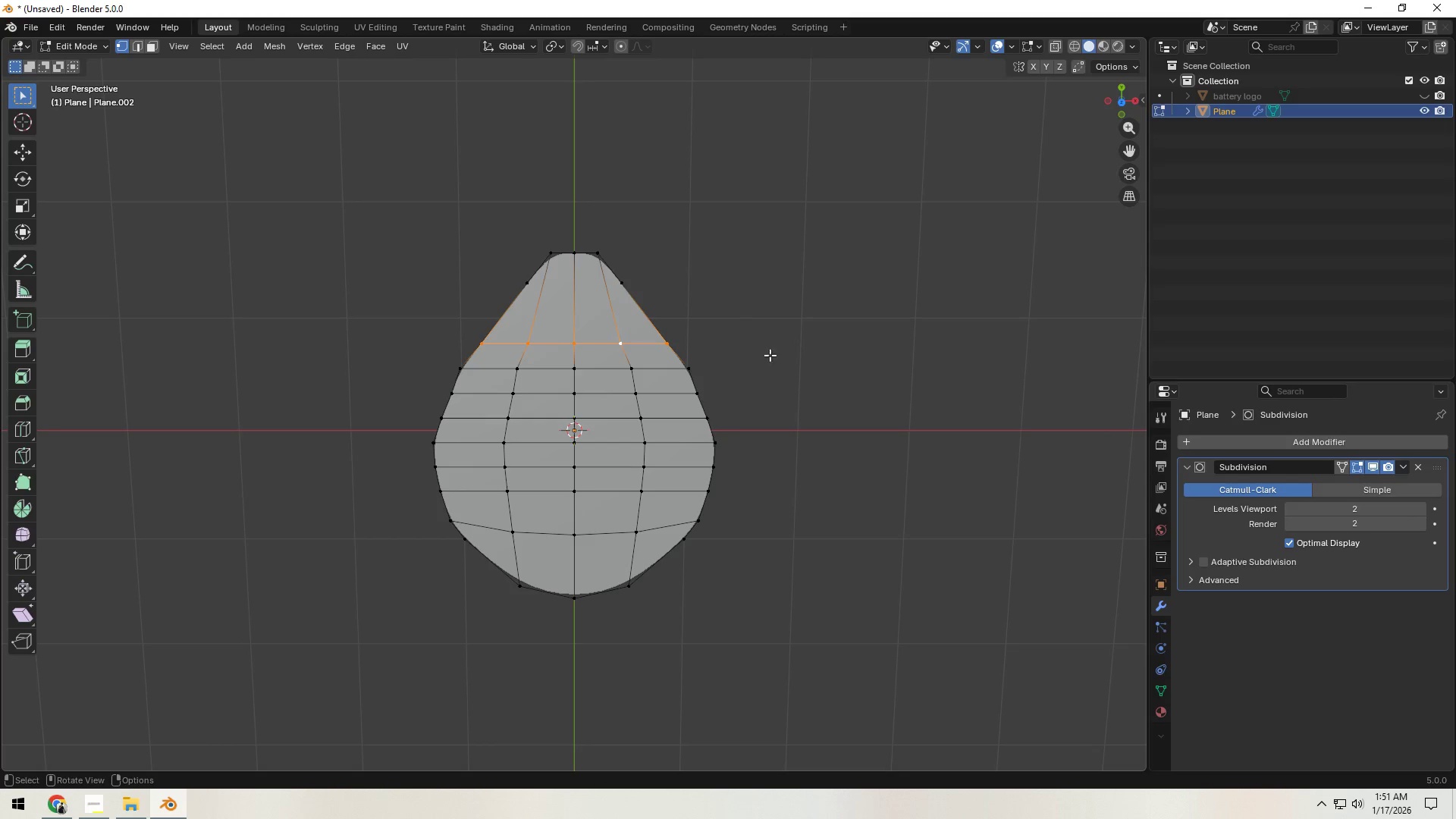 
type(gg)
 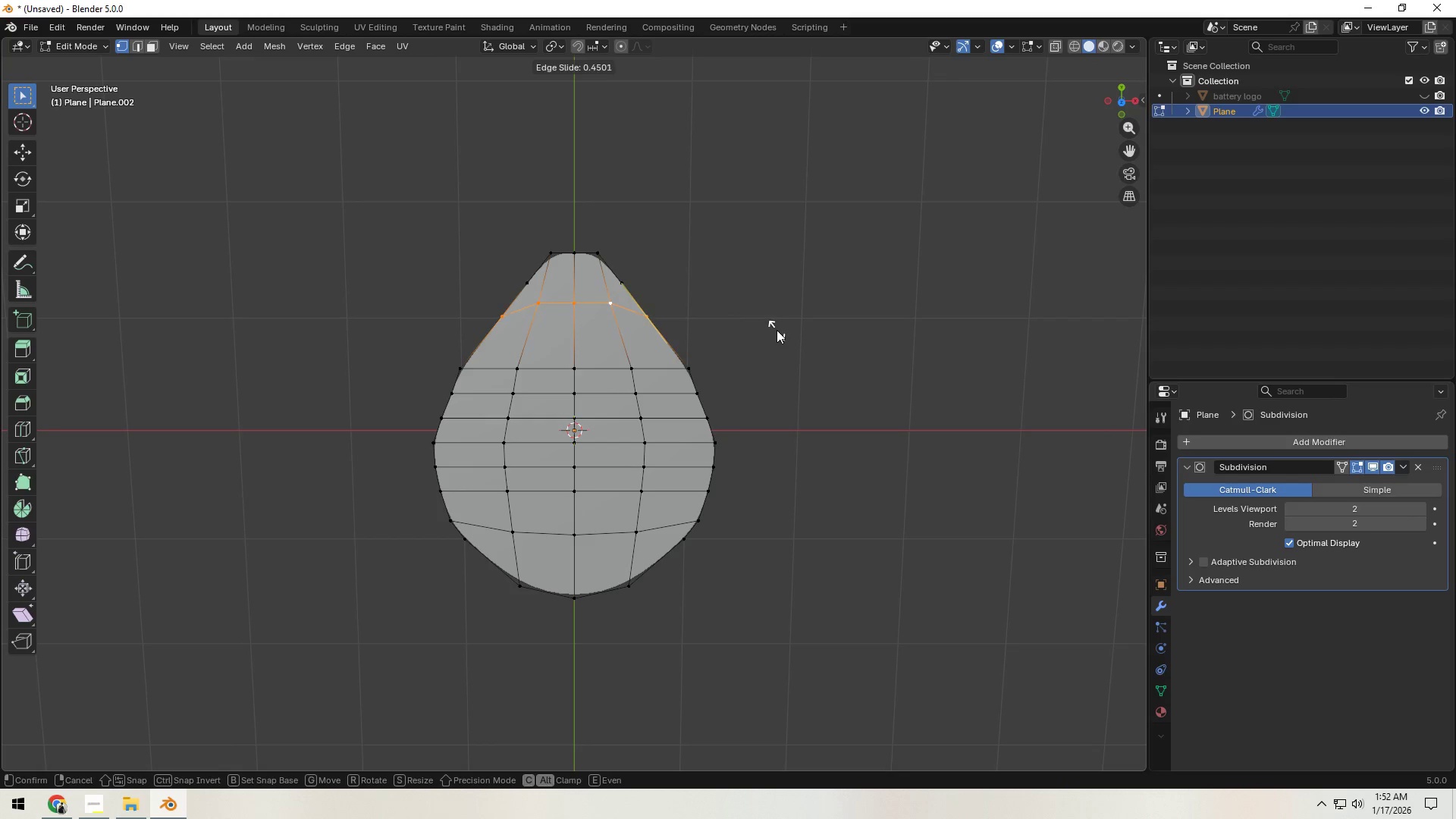 
left_click([777, 330])
 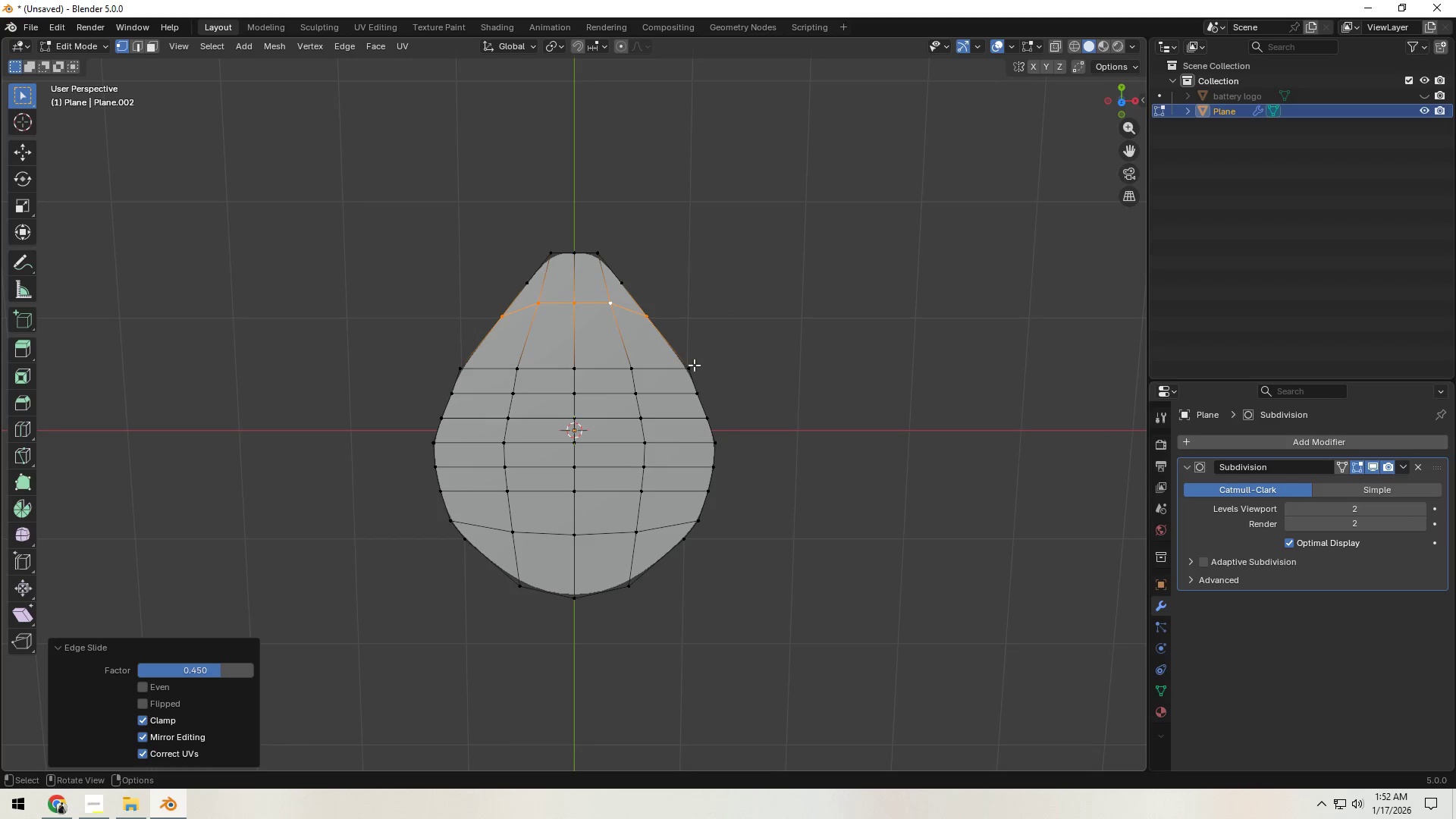 
hold_key(key=AltLeft, duration=0.39)
left_click([658, 366])
 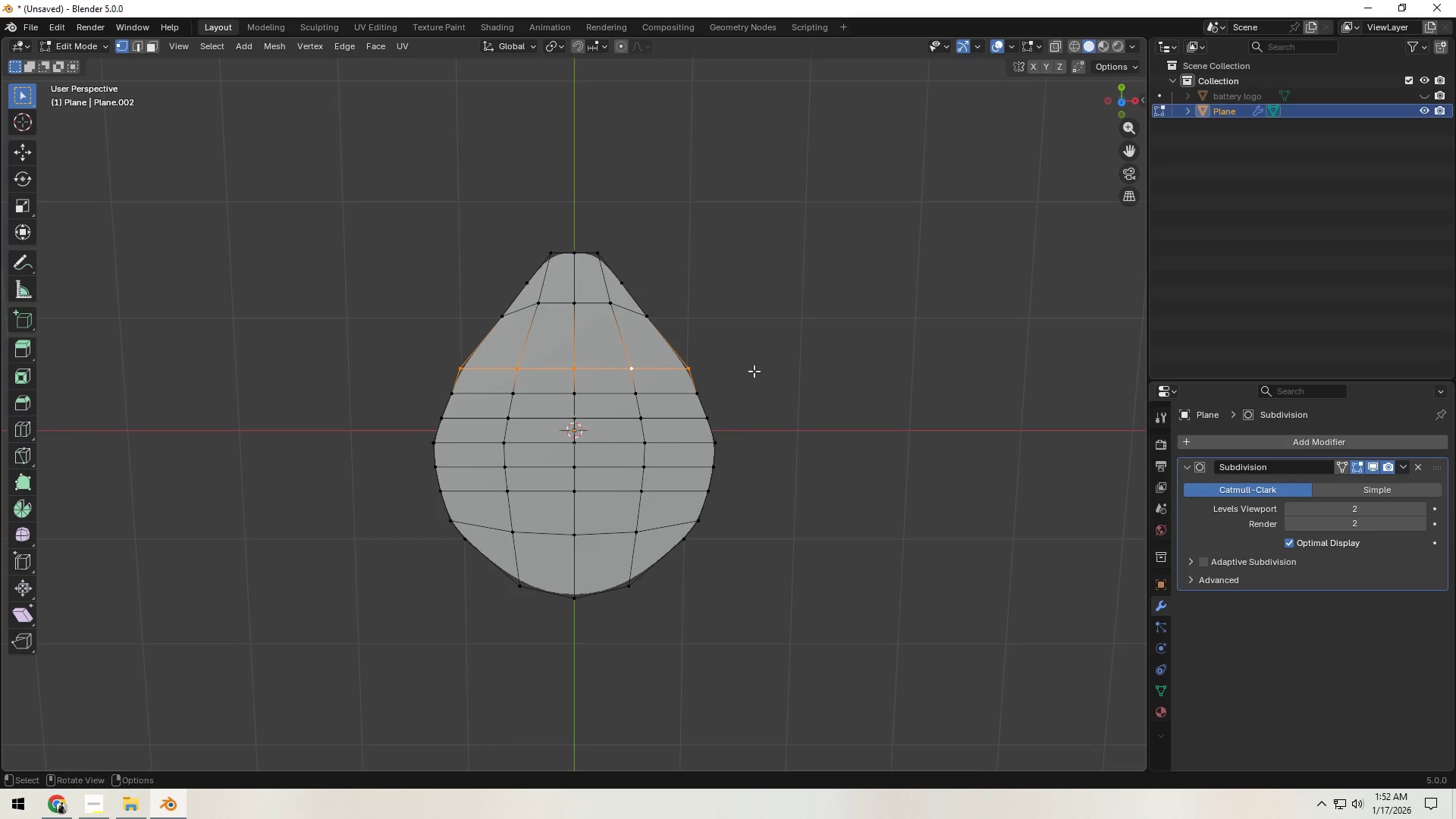 
type(gg)
 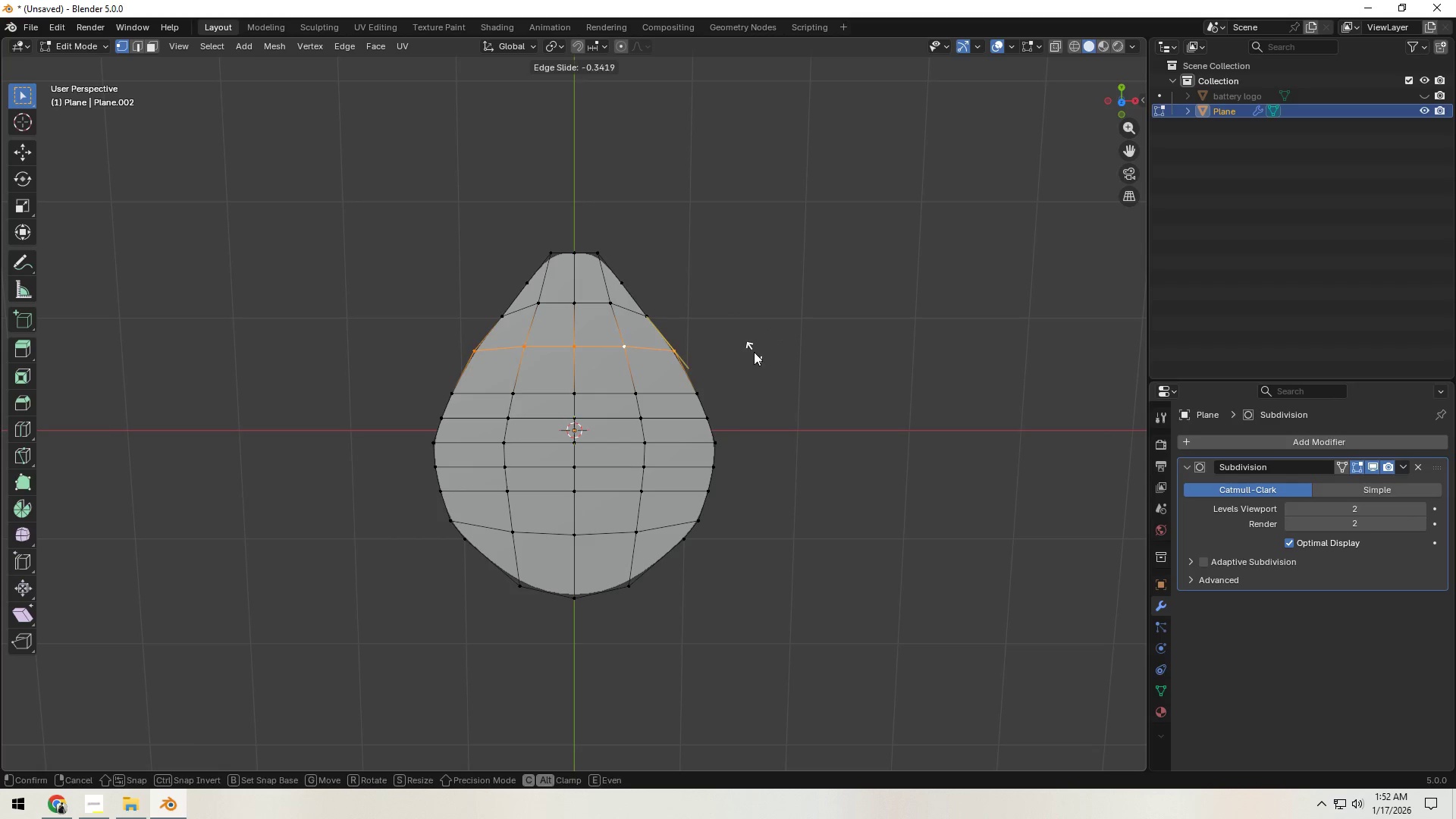 
left_click([754, 352])
 